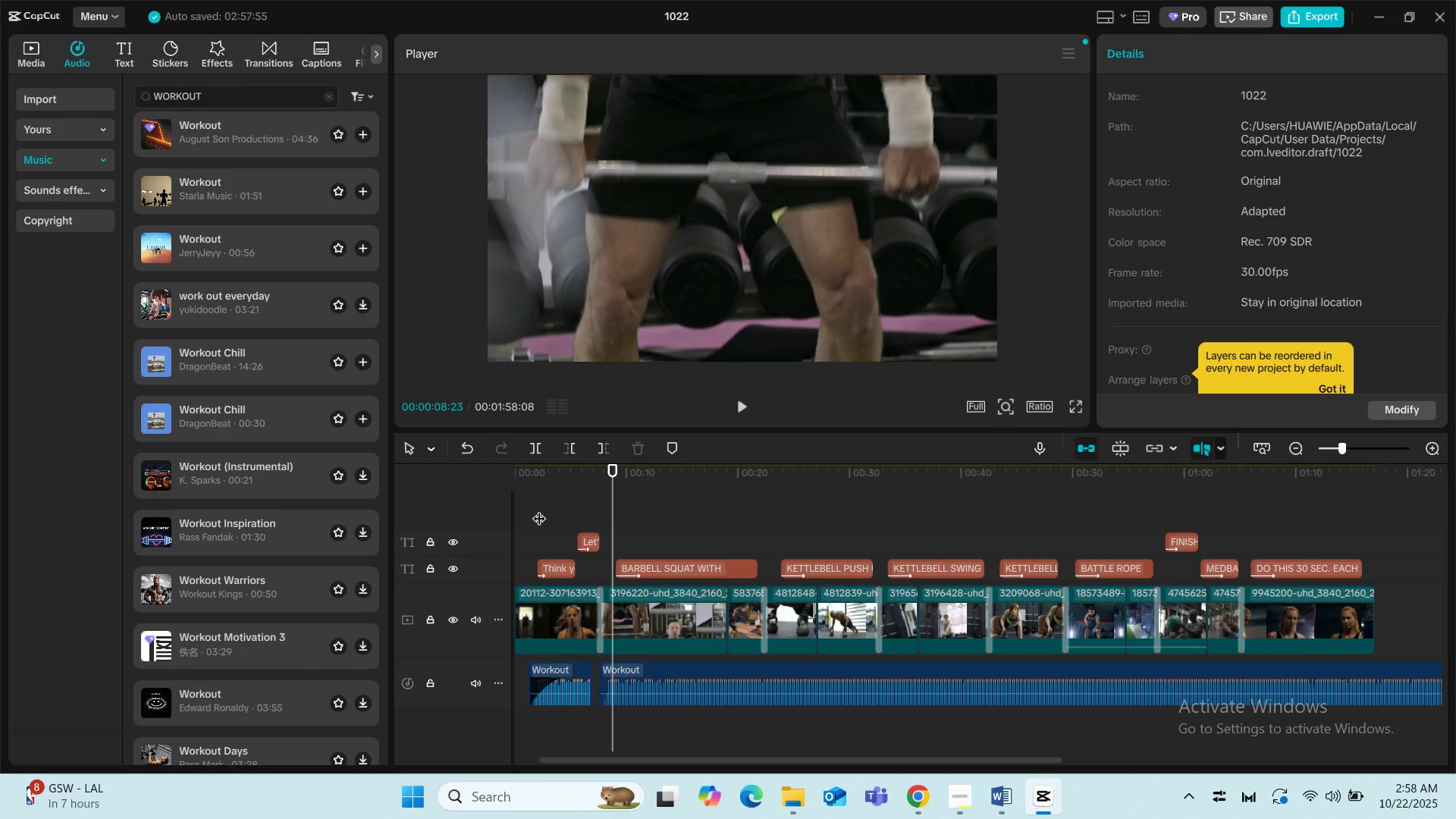 
key(Space)
 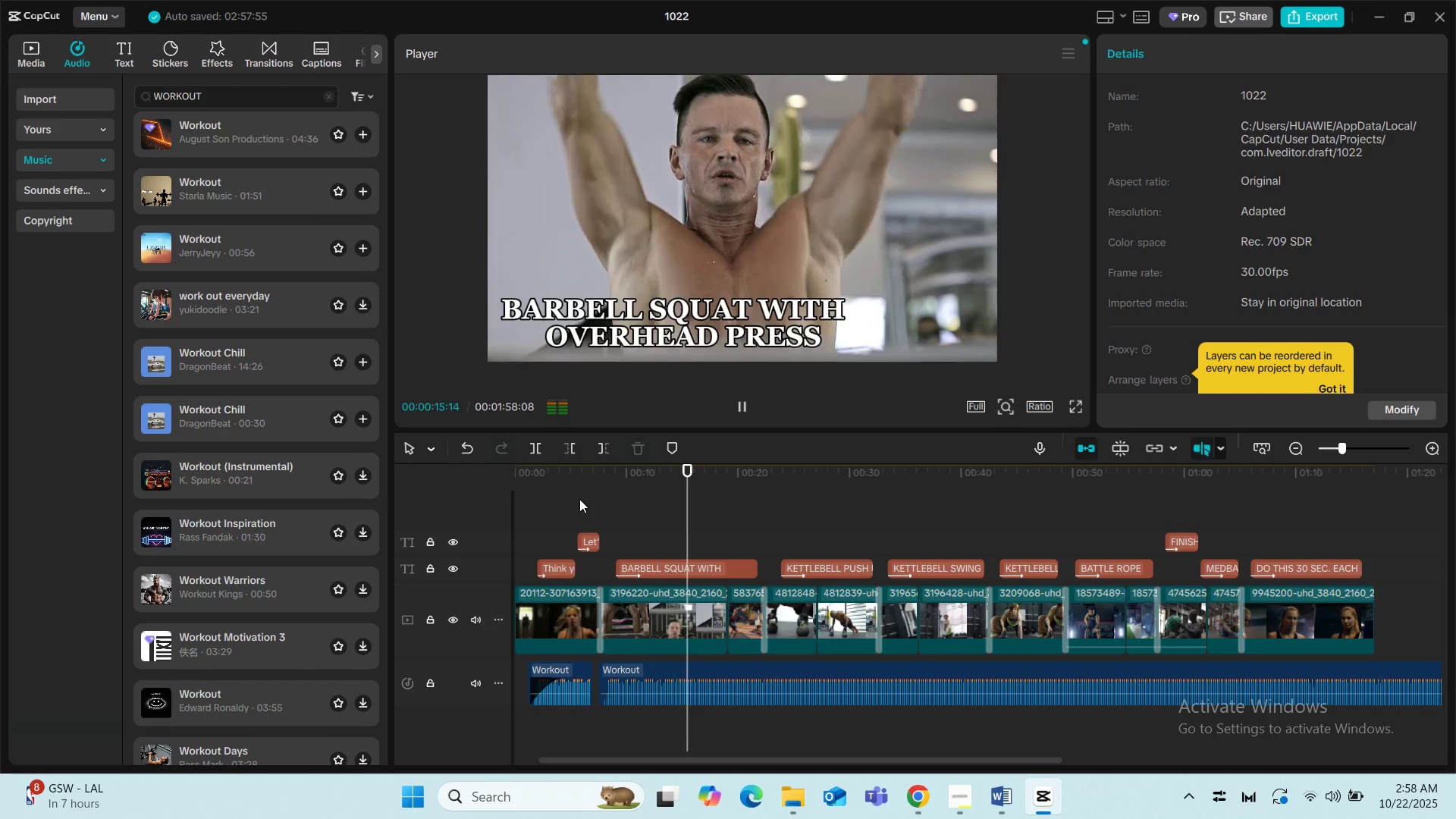 
wait(11.72)
 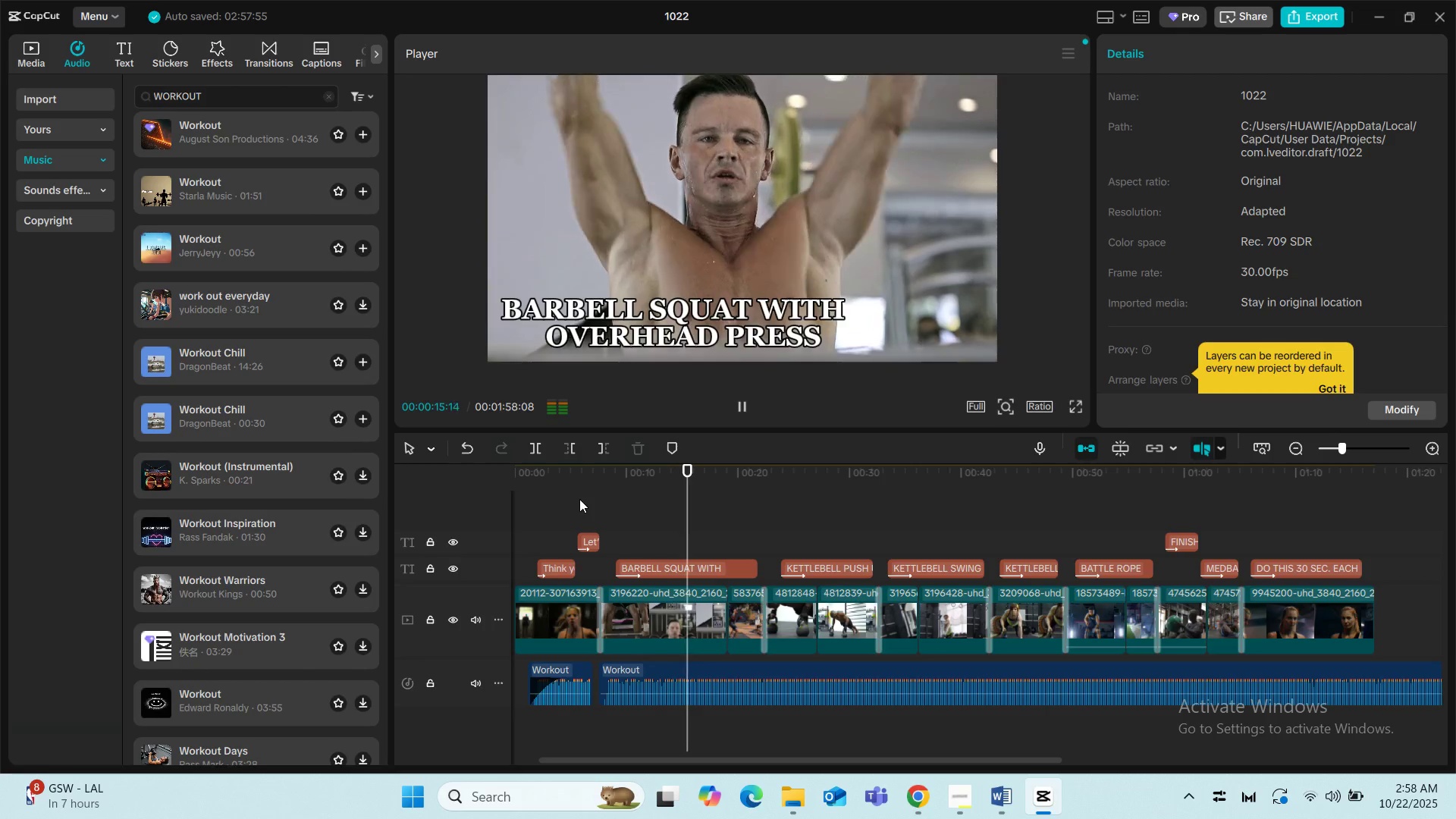 
key(Space)
 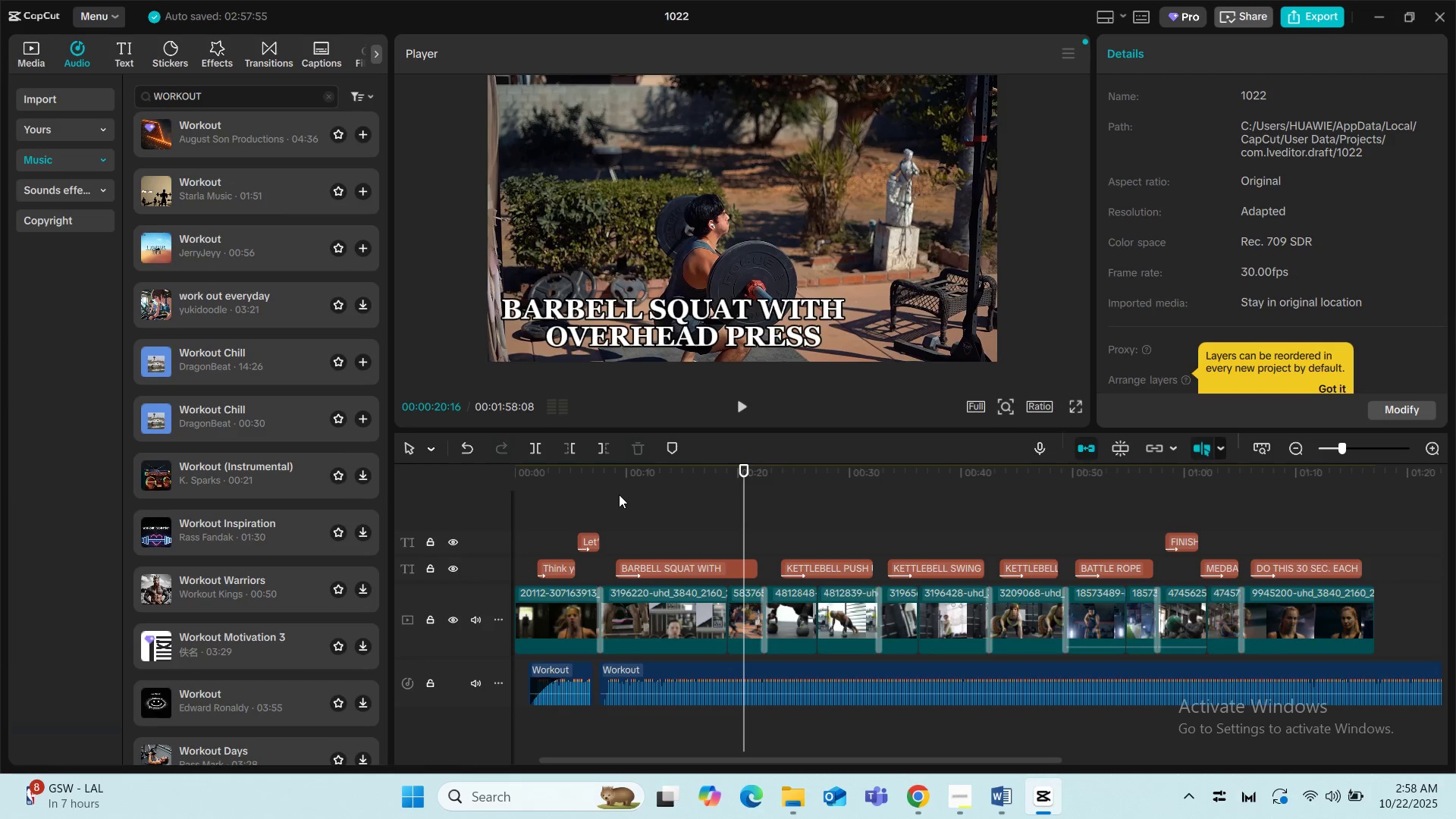 
key(Space)
 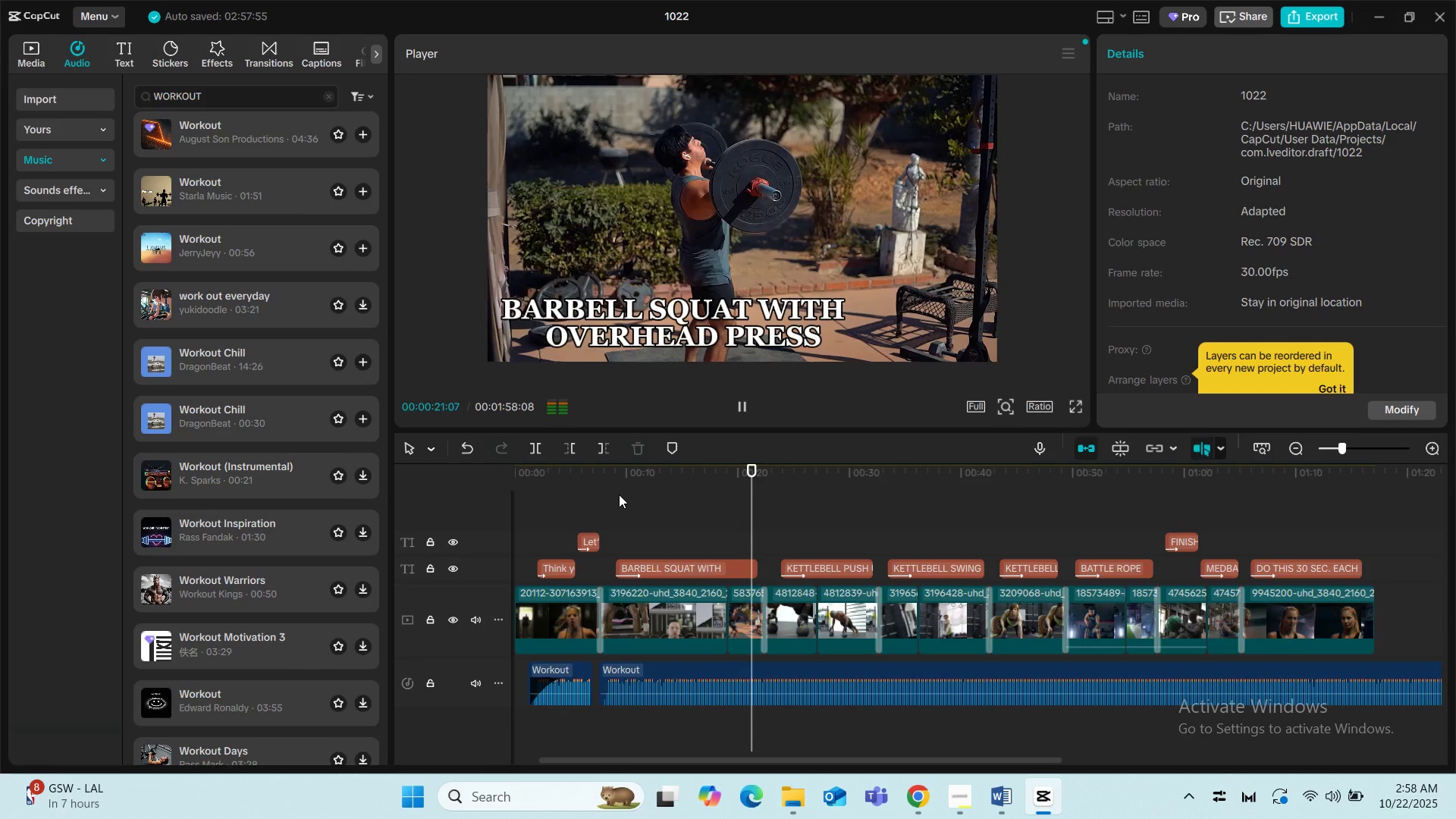 
key(Space)
 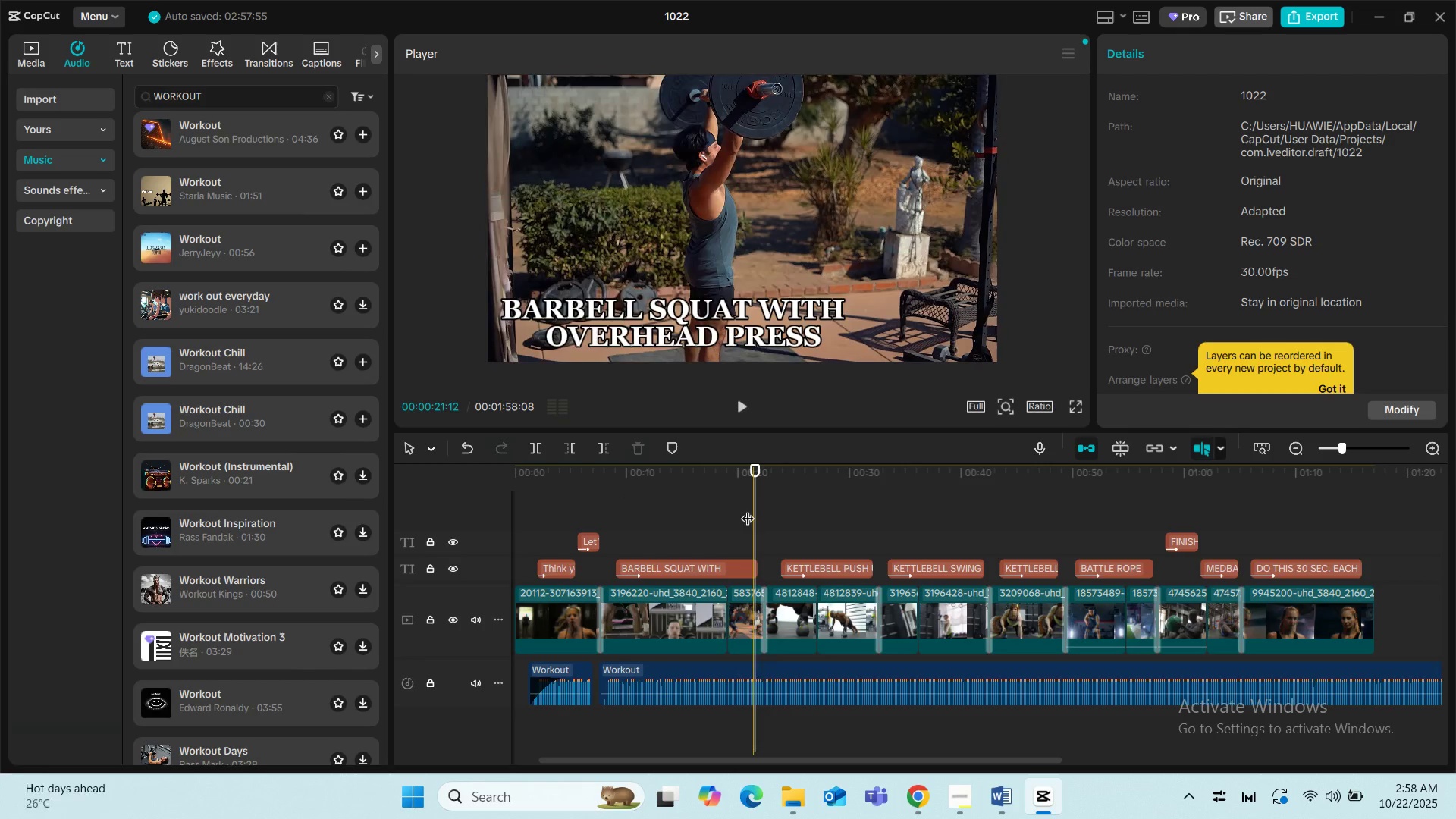 
left_click([743, 507])
 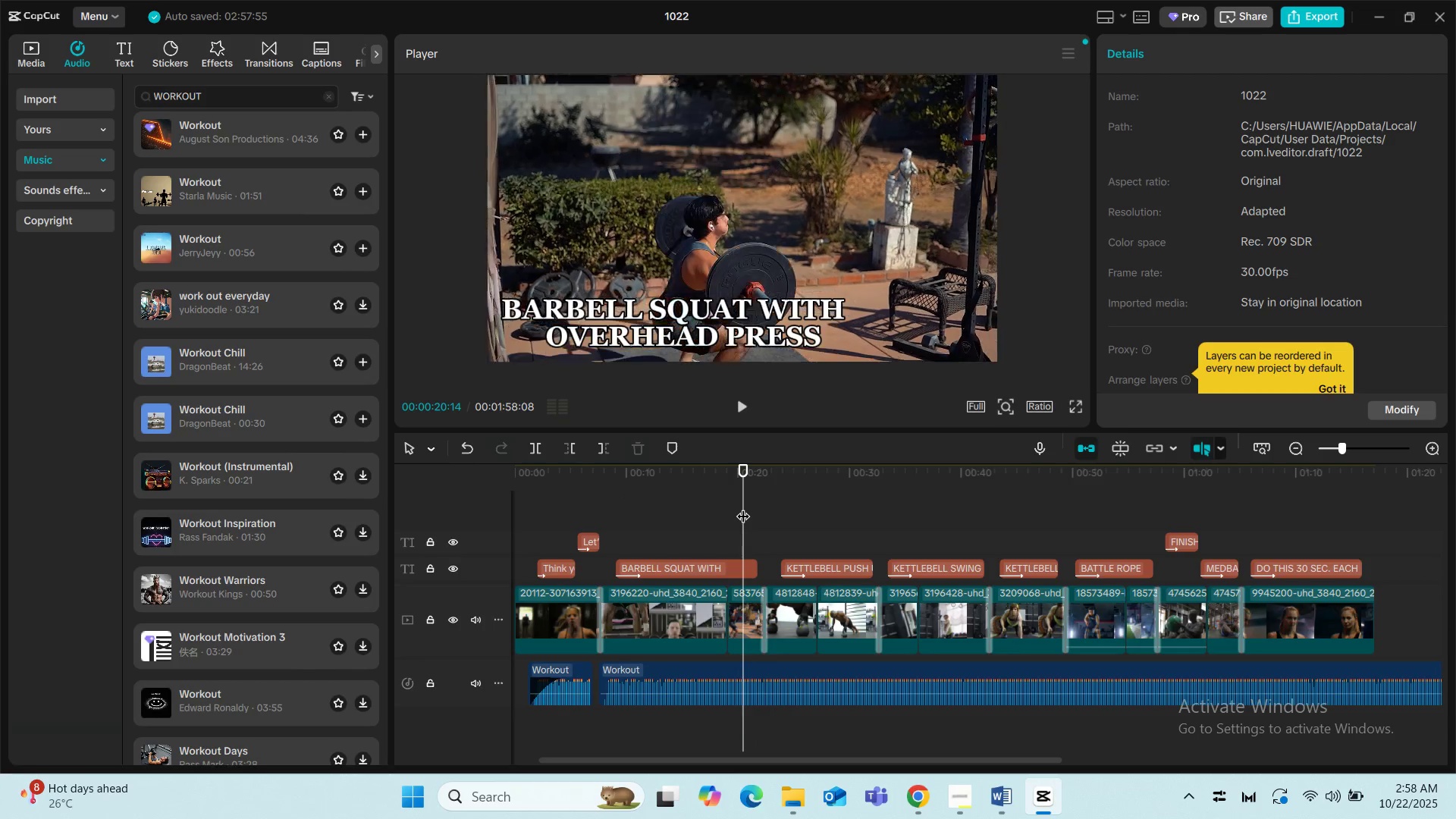 
key(Space)
 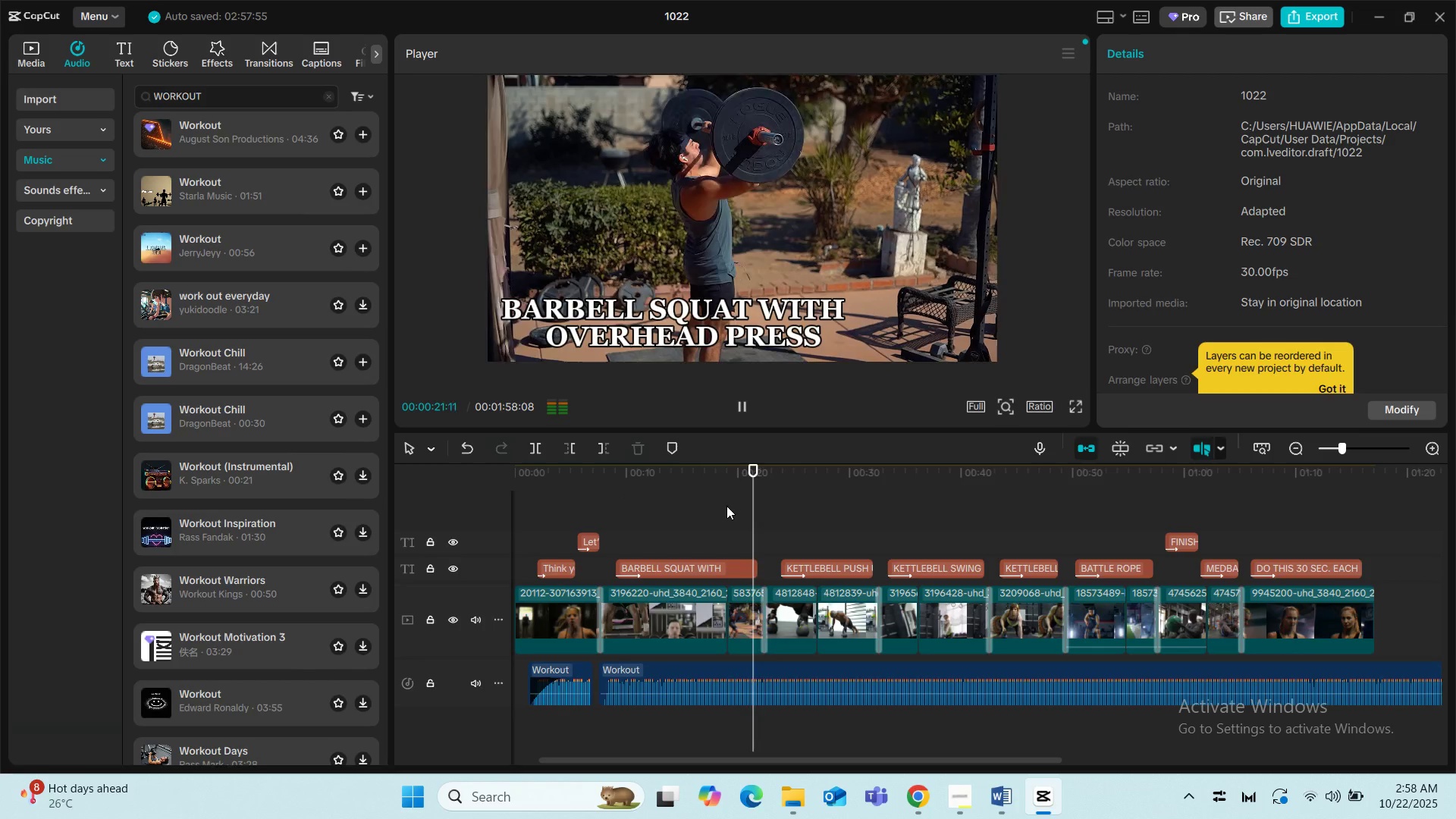 
left_click([711, 496])
 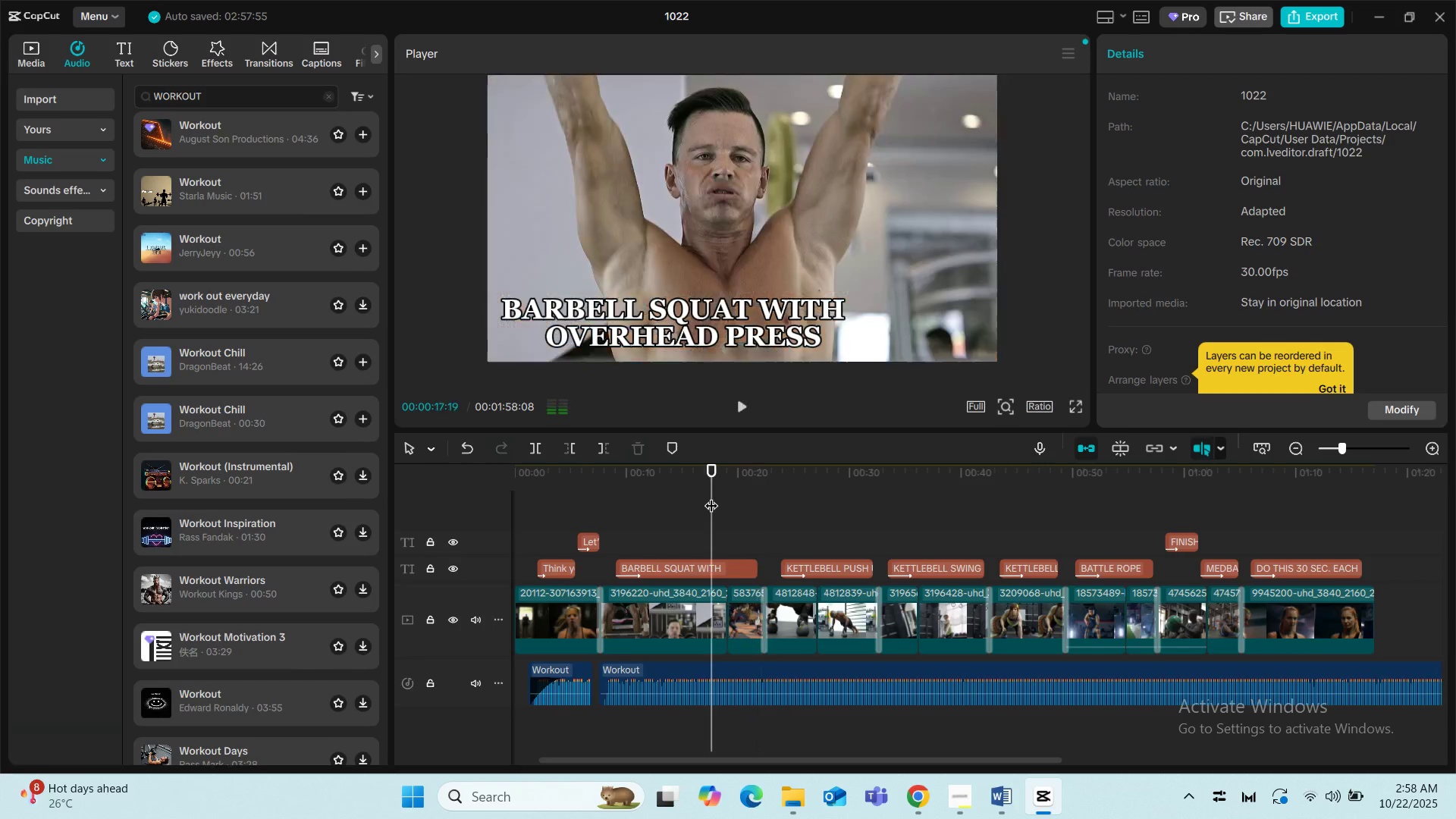 
key(Space)
 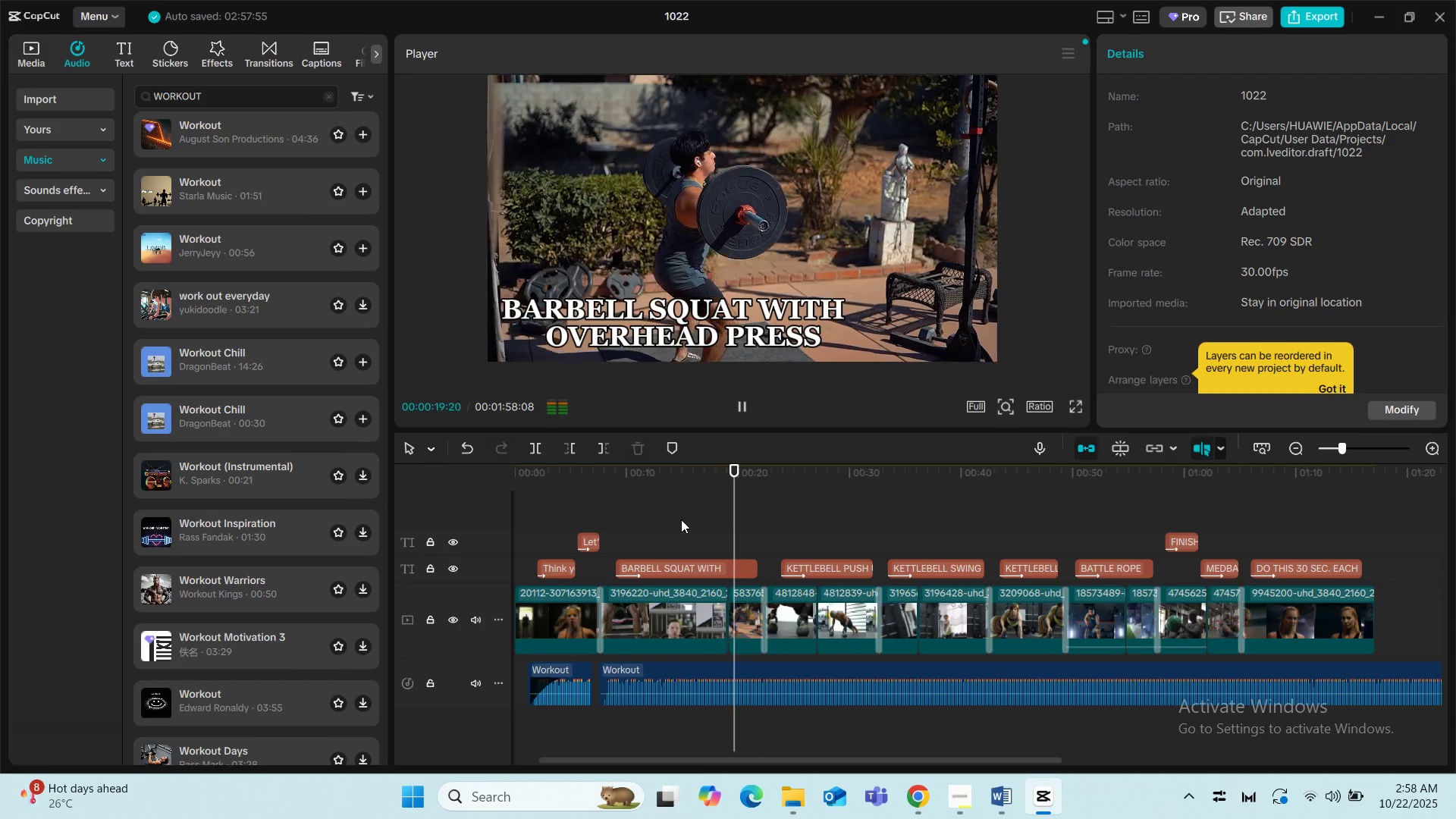 
key(Space)
 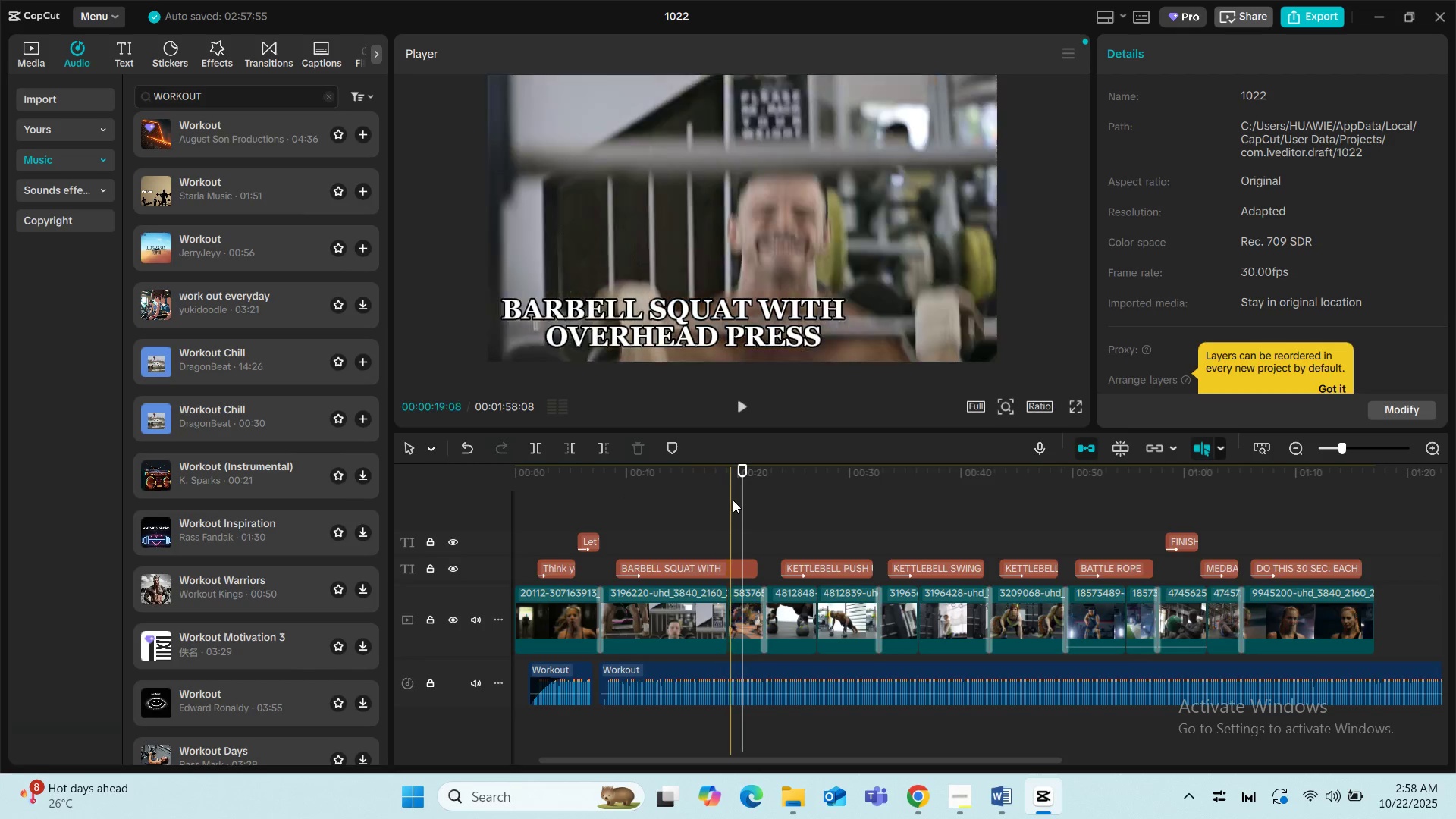 
left_click([736, 498])
 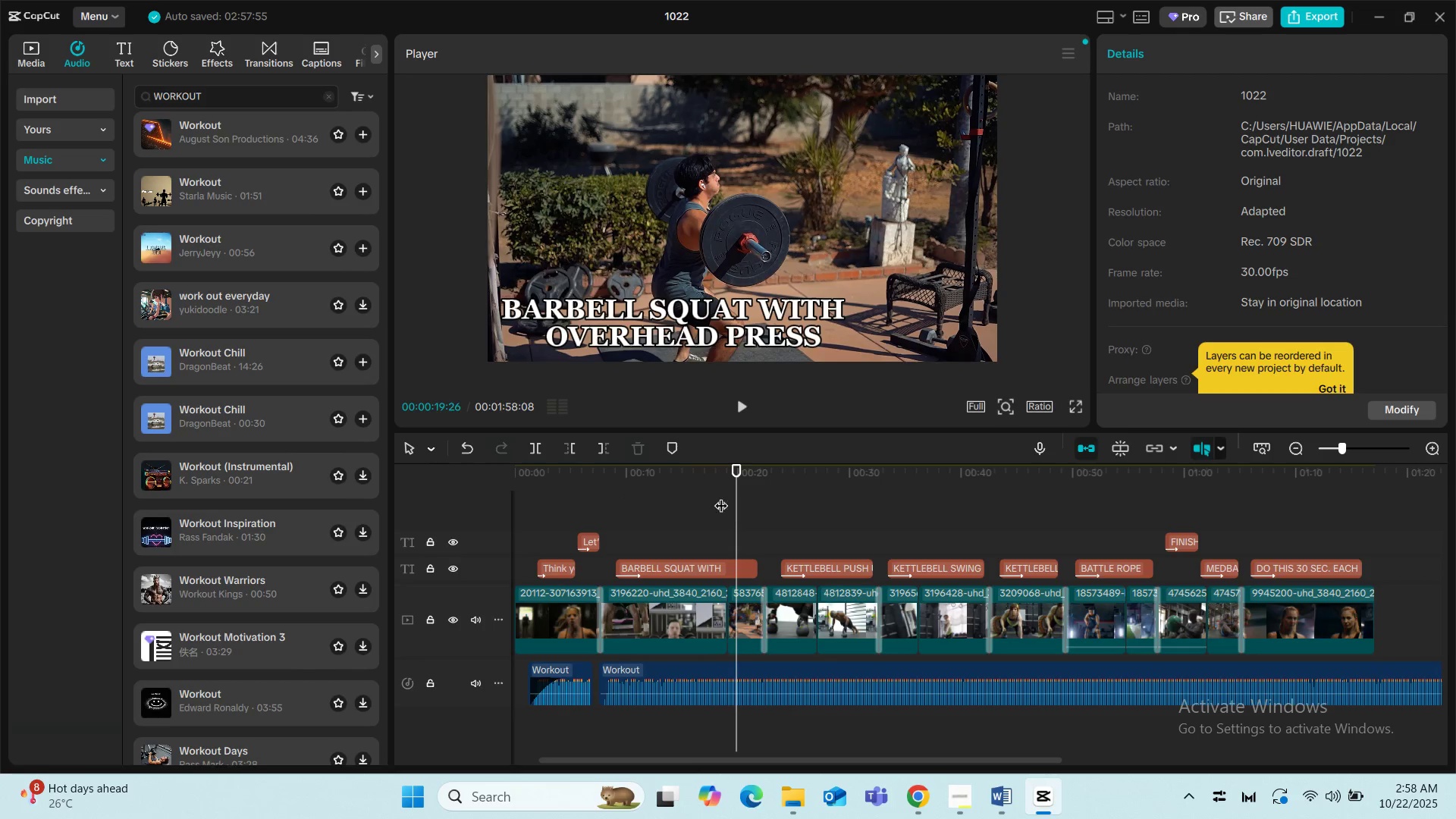 
key(Space)
 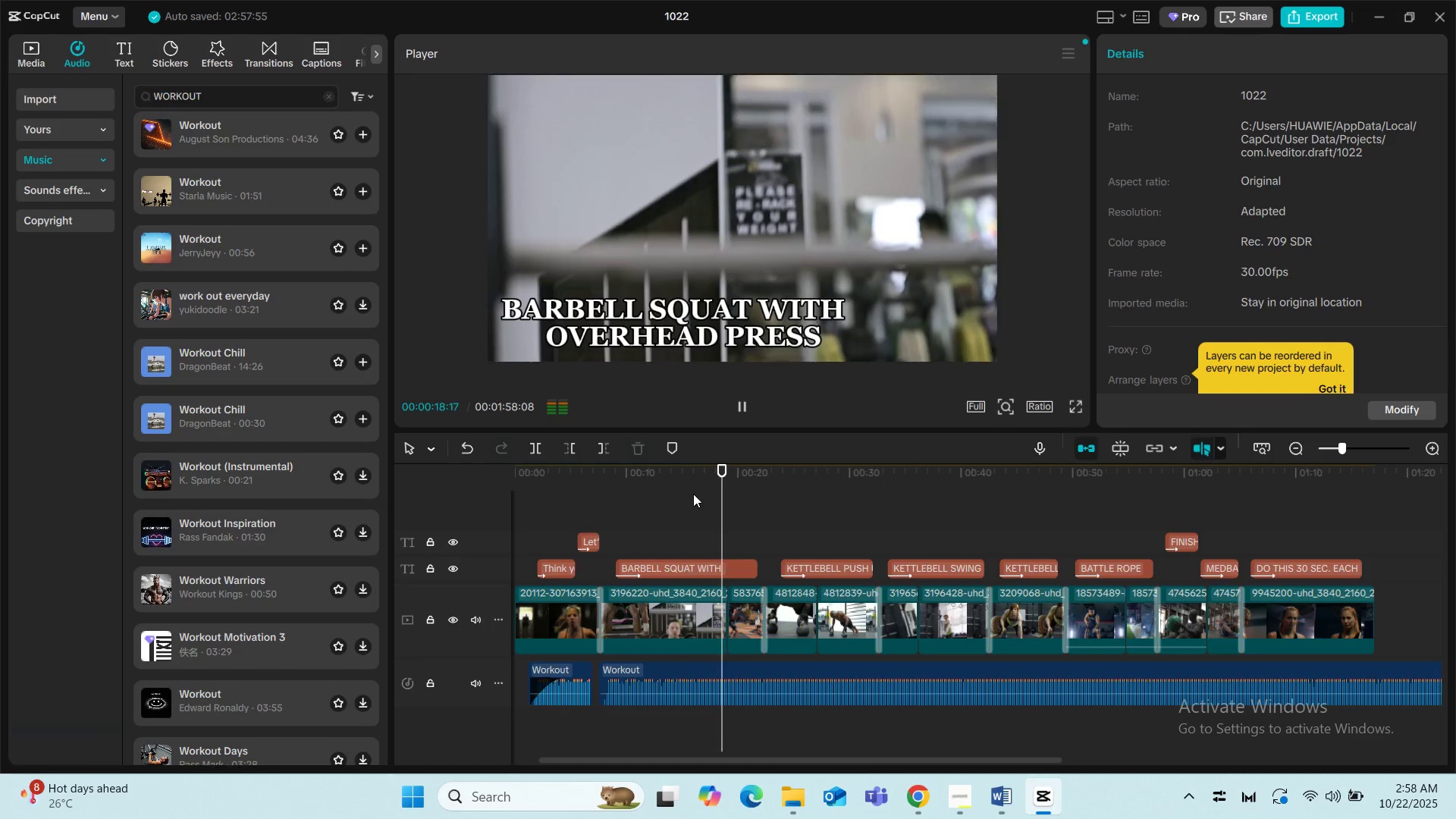 
key(Space)
 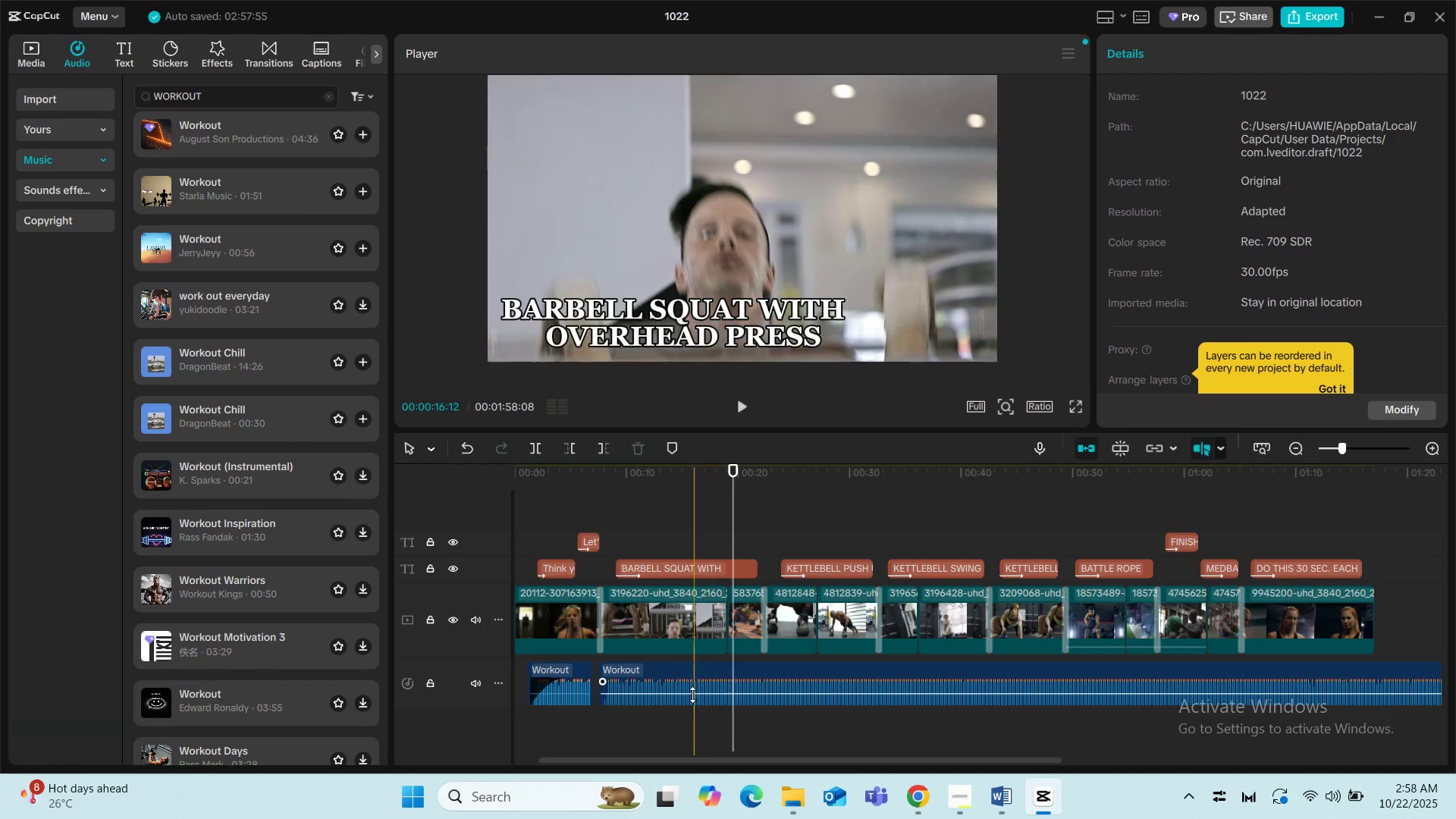 
left_click([689, 693])
 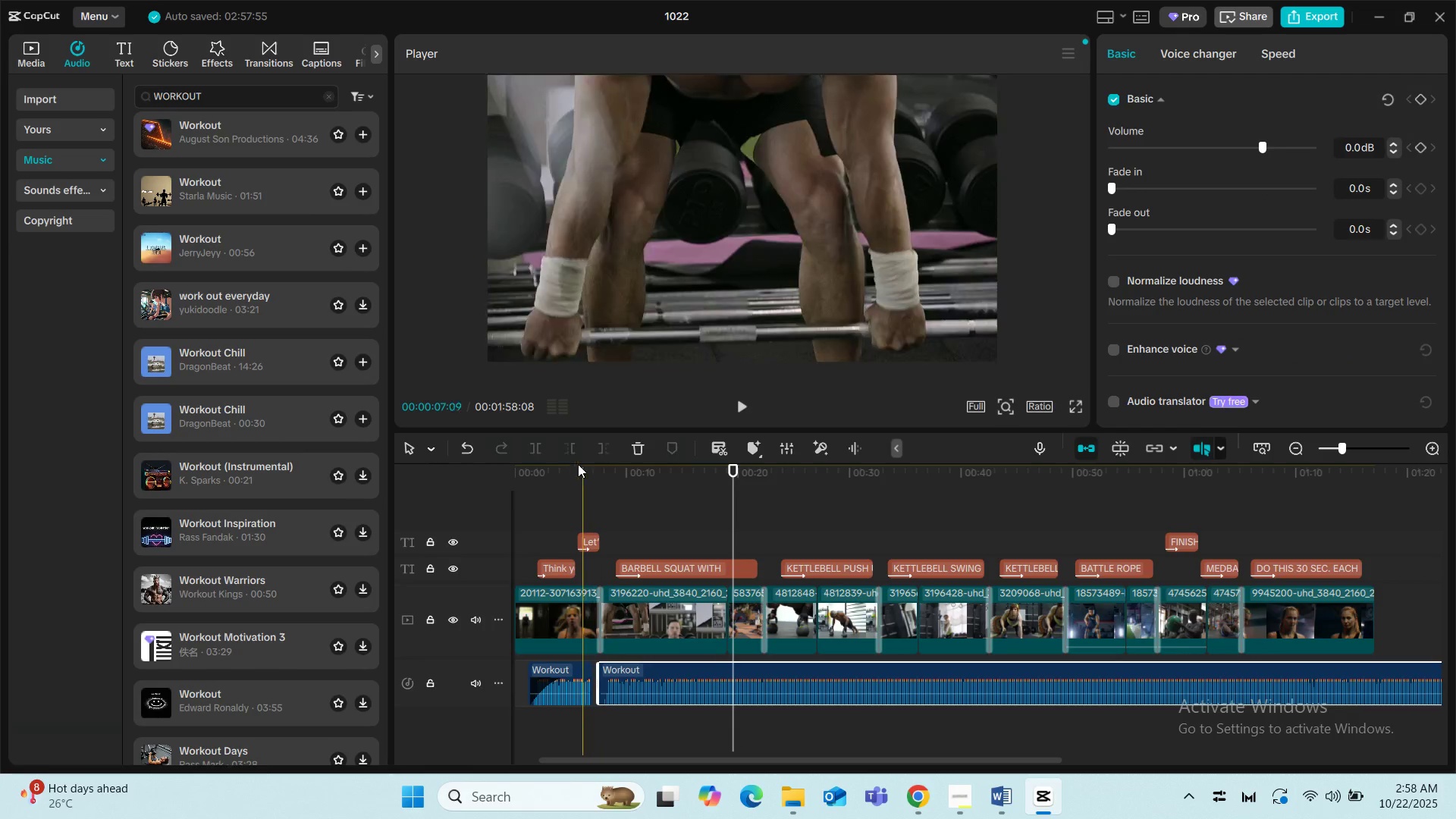 
left_click([535, 450])
 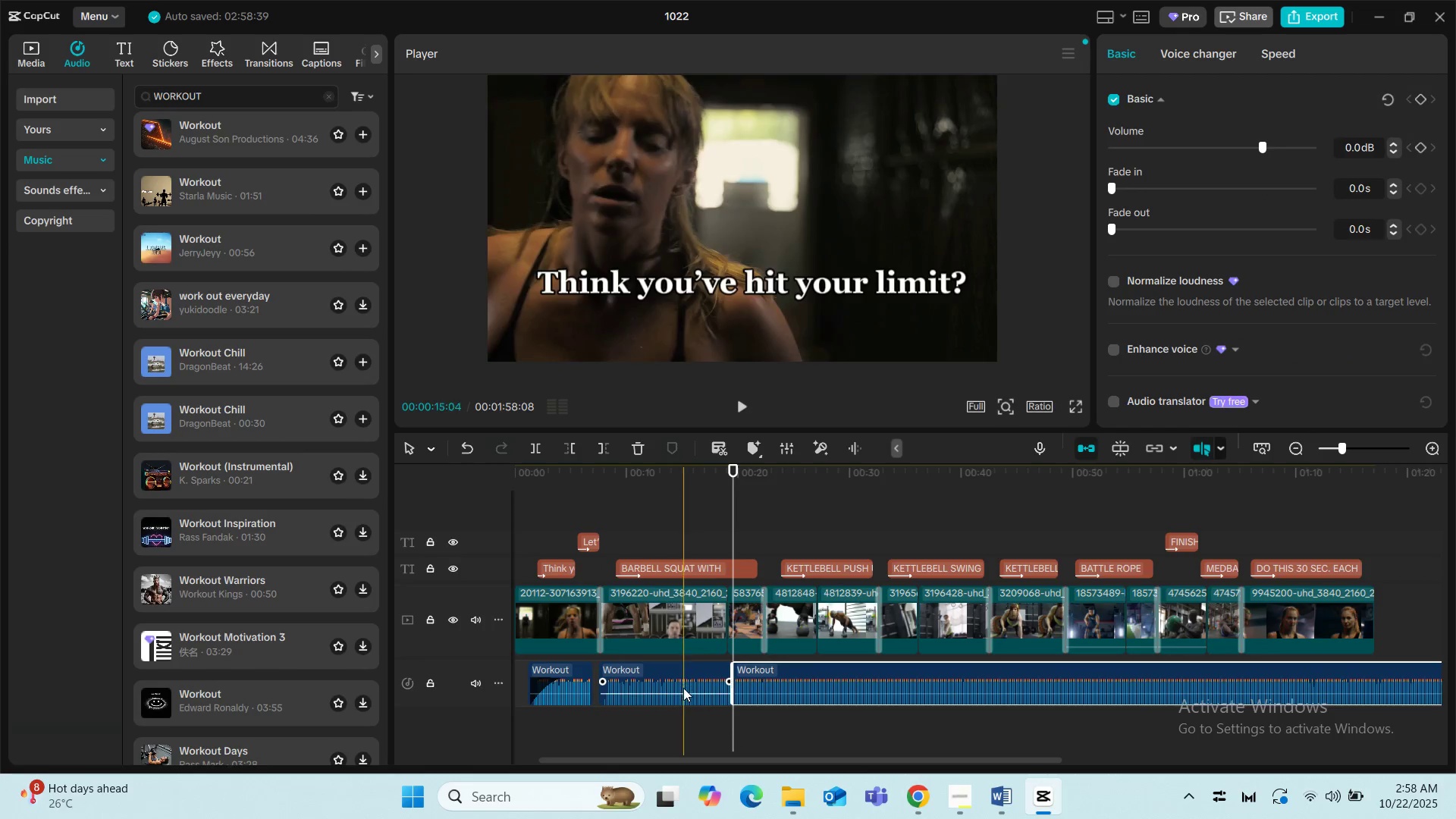 
left_click([683, 688])
 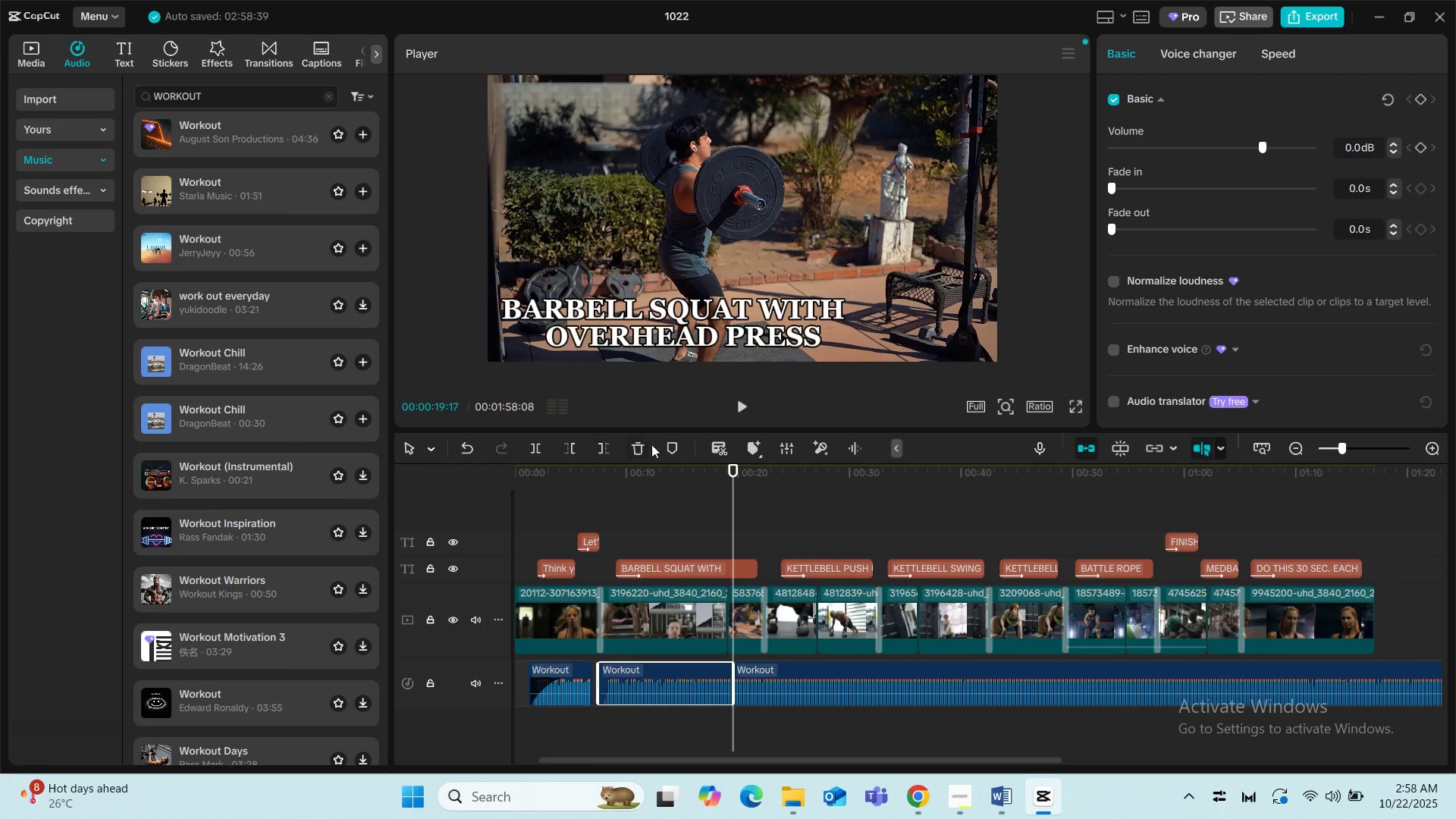 
left_click([640, 452])
 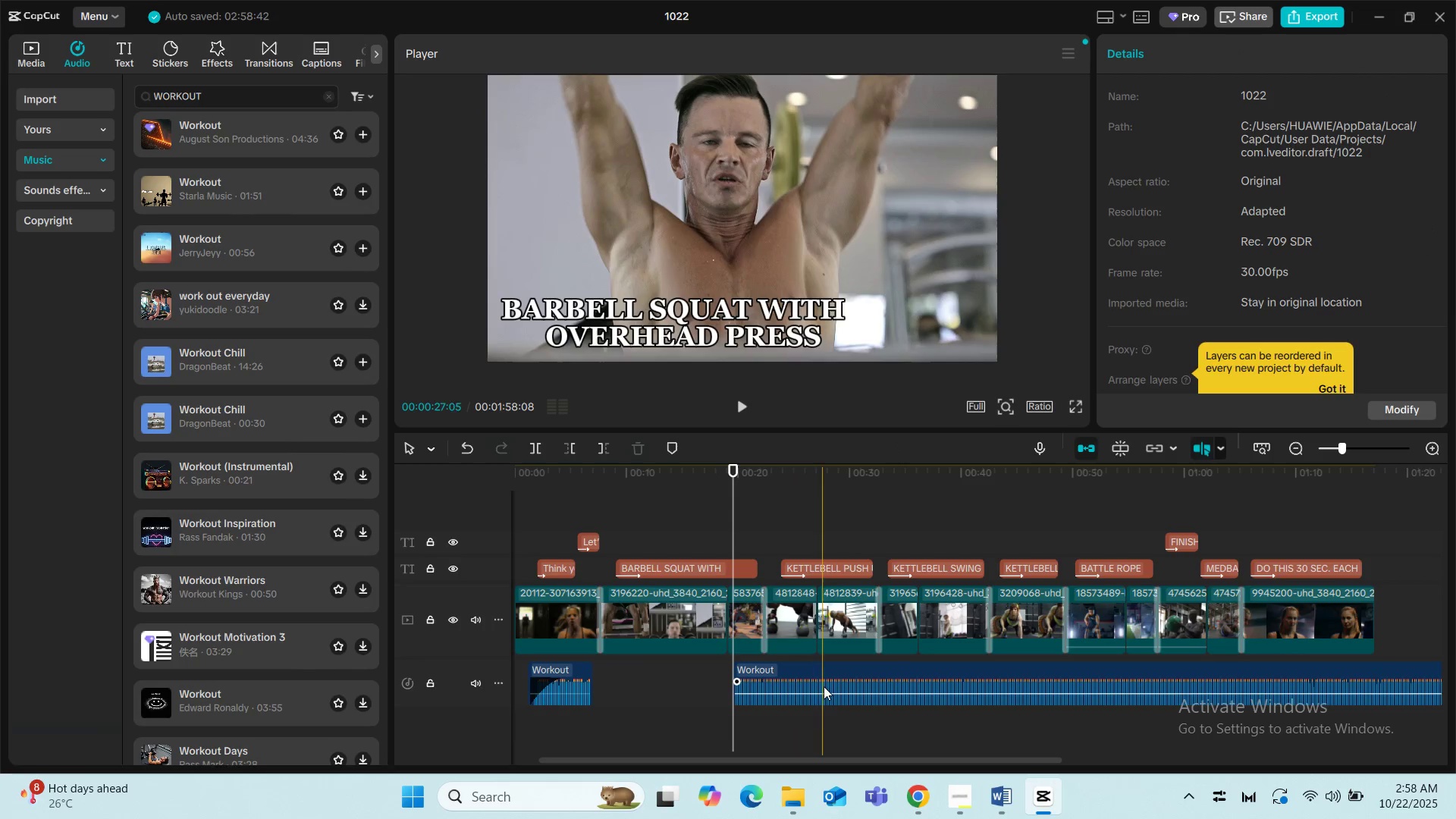 
left_click_drag(start_coordinate=[827, 685], to_coordinate=[692, 686])
 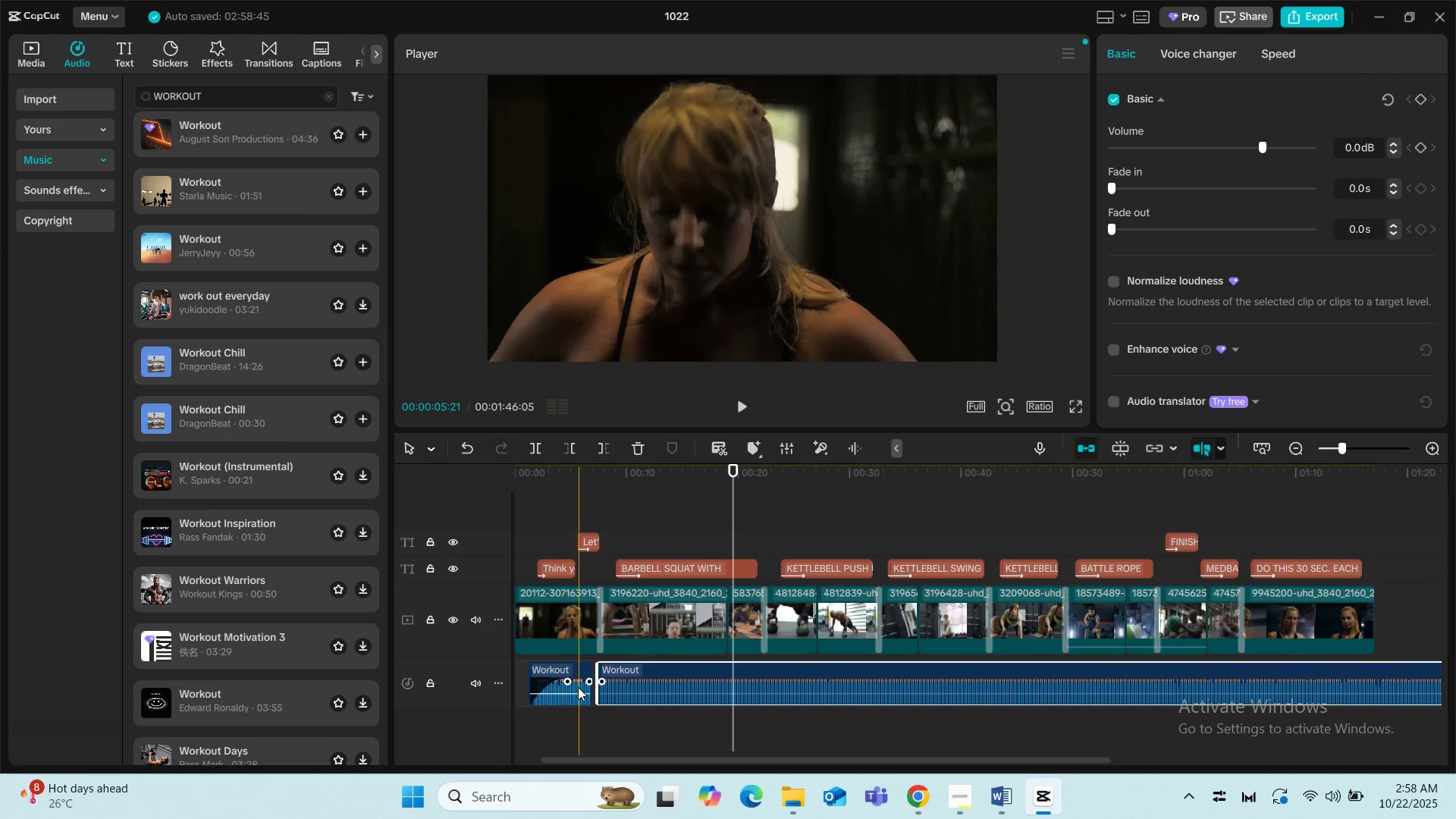 
left_click([578, 687])
 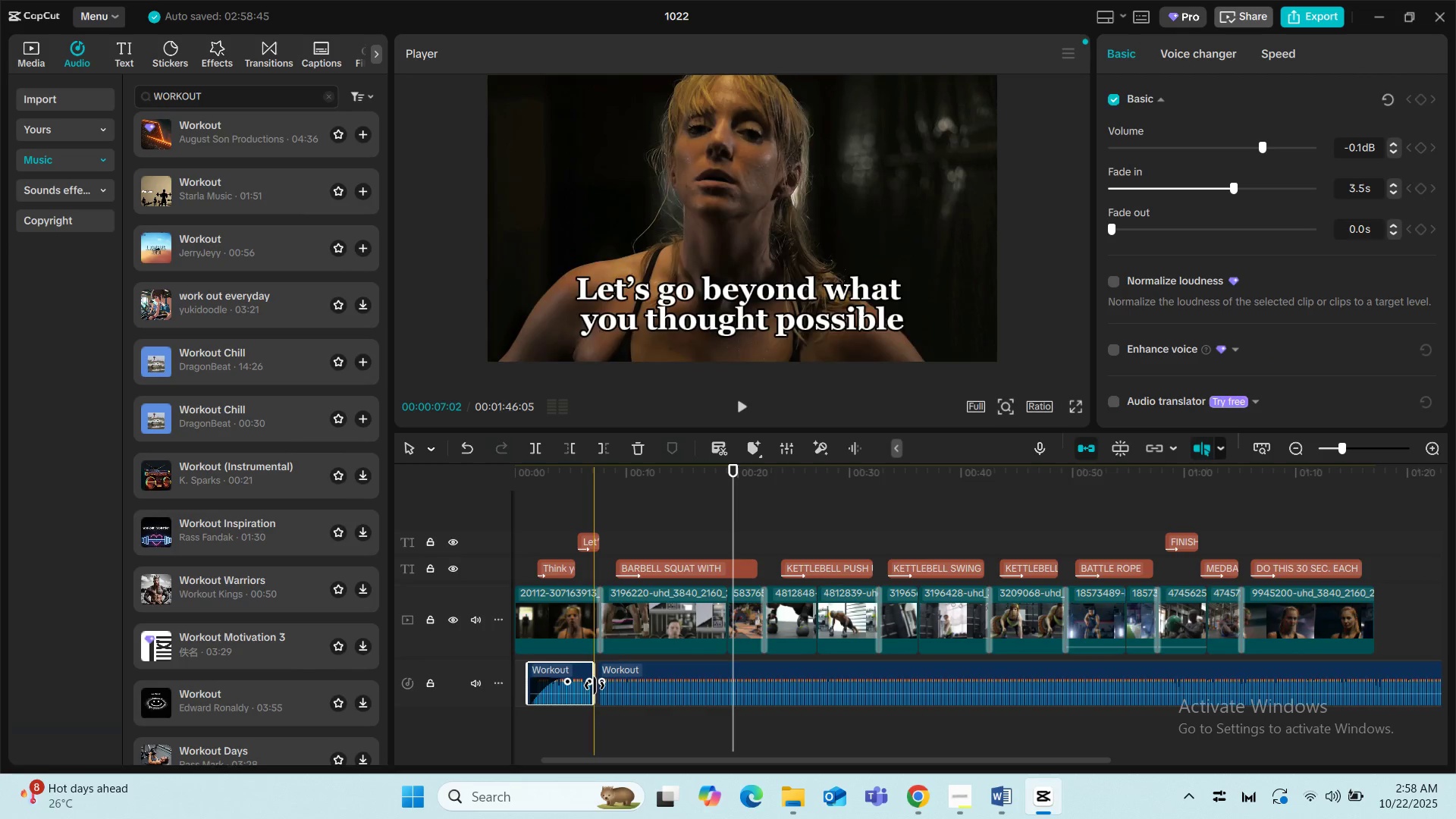 
left_click_drag(start_coordinate=[595, 686], to_coordinate=[598, 687])
 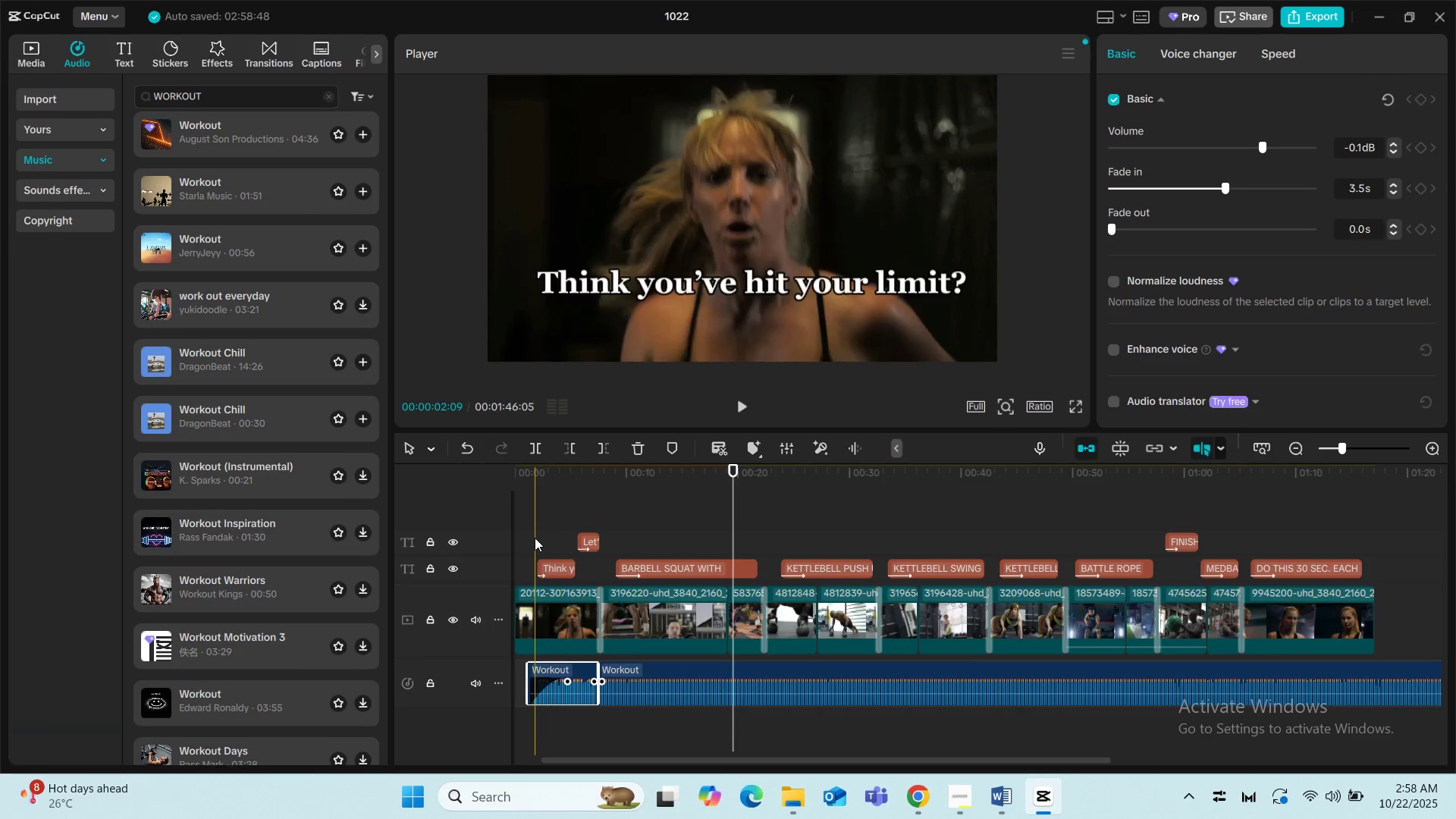 
left_click([535, 538])
 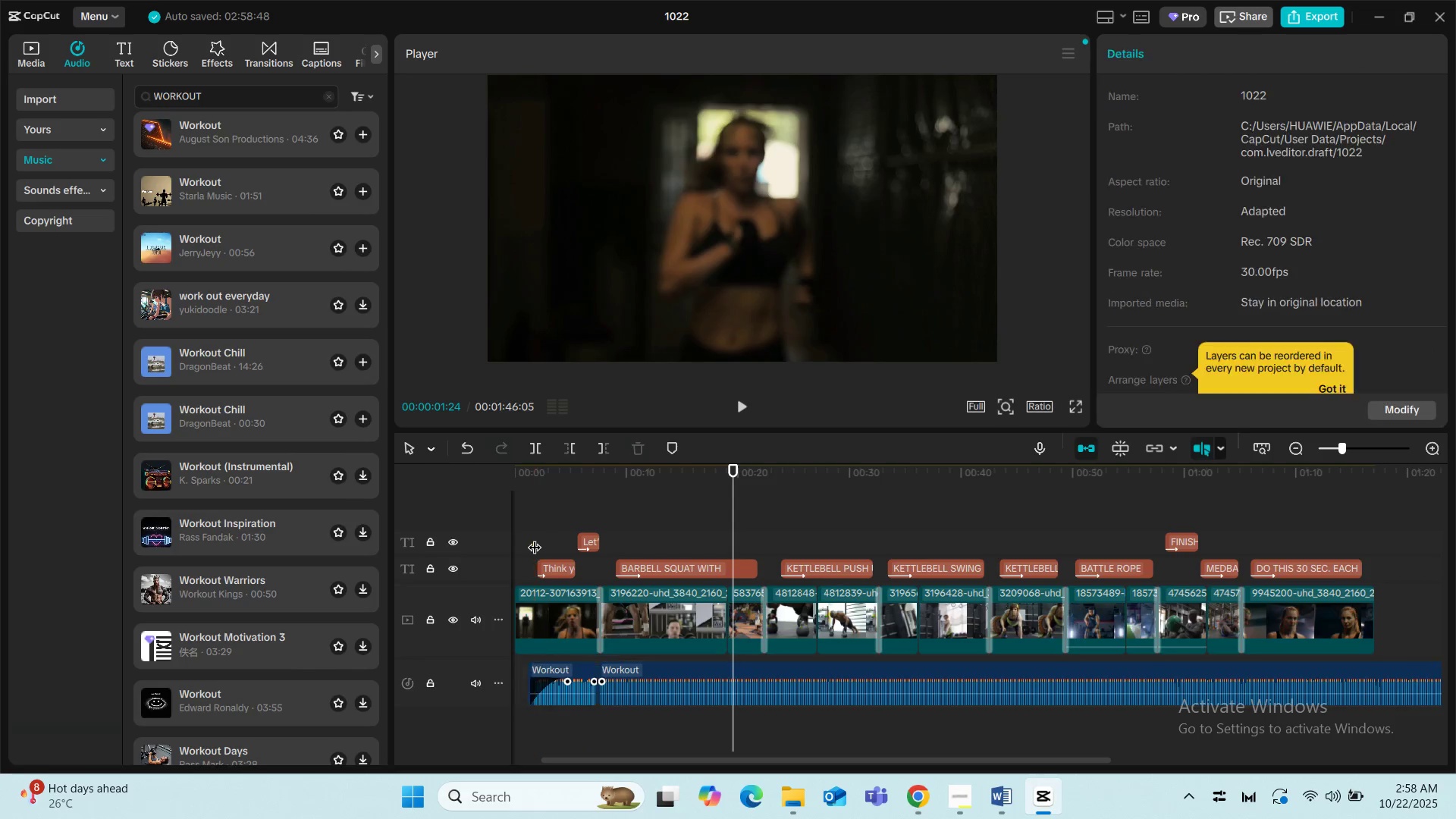 
key(Space)
 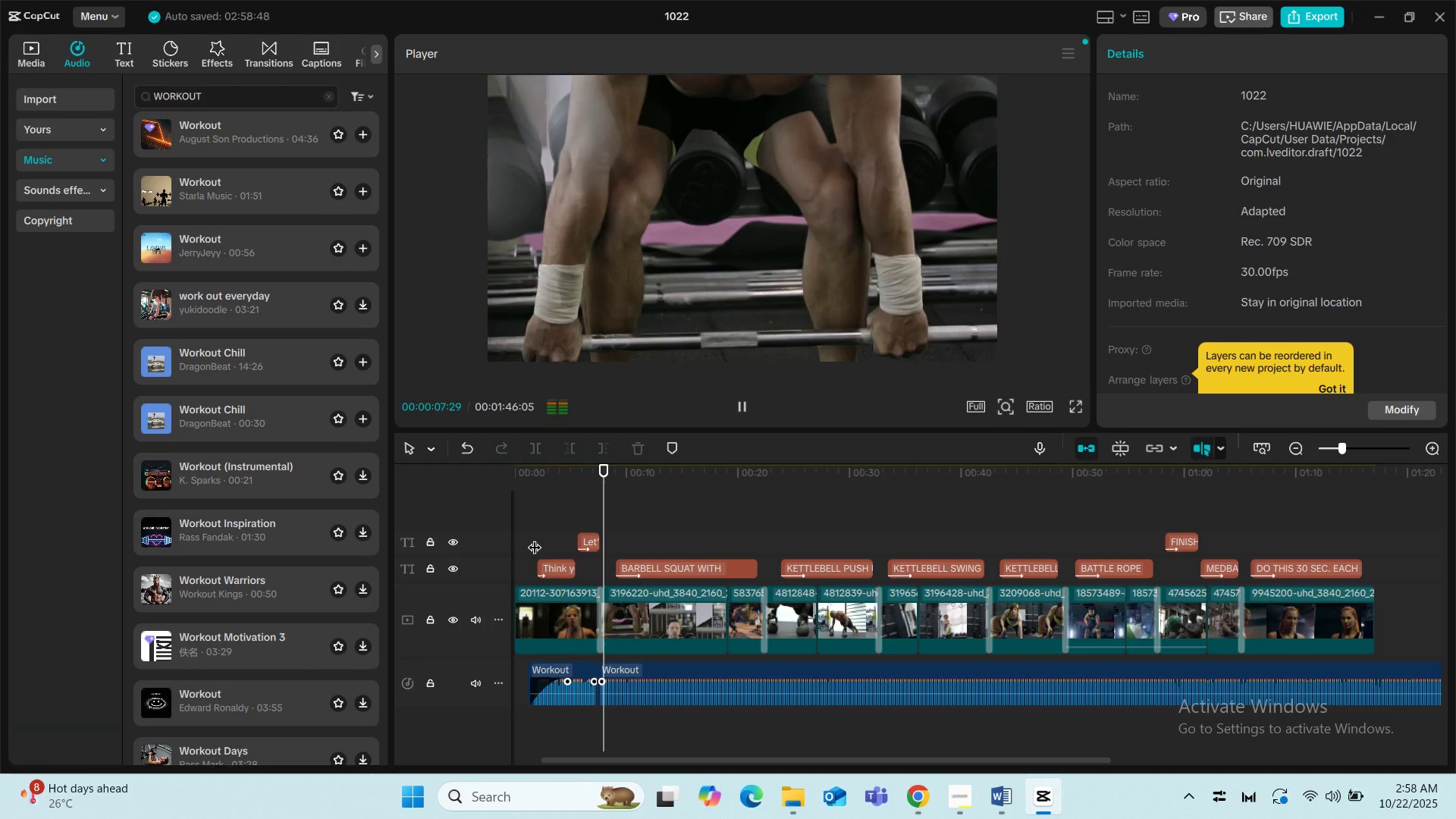 
wait(11.23)
 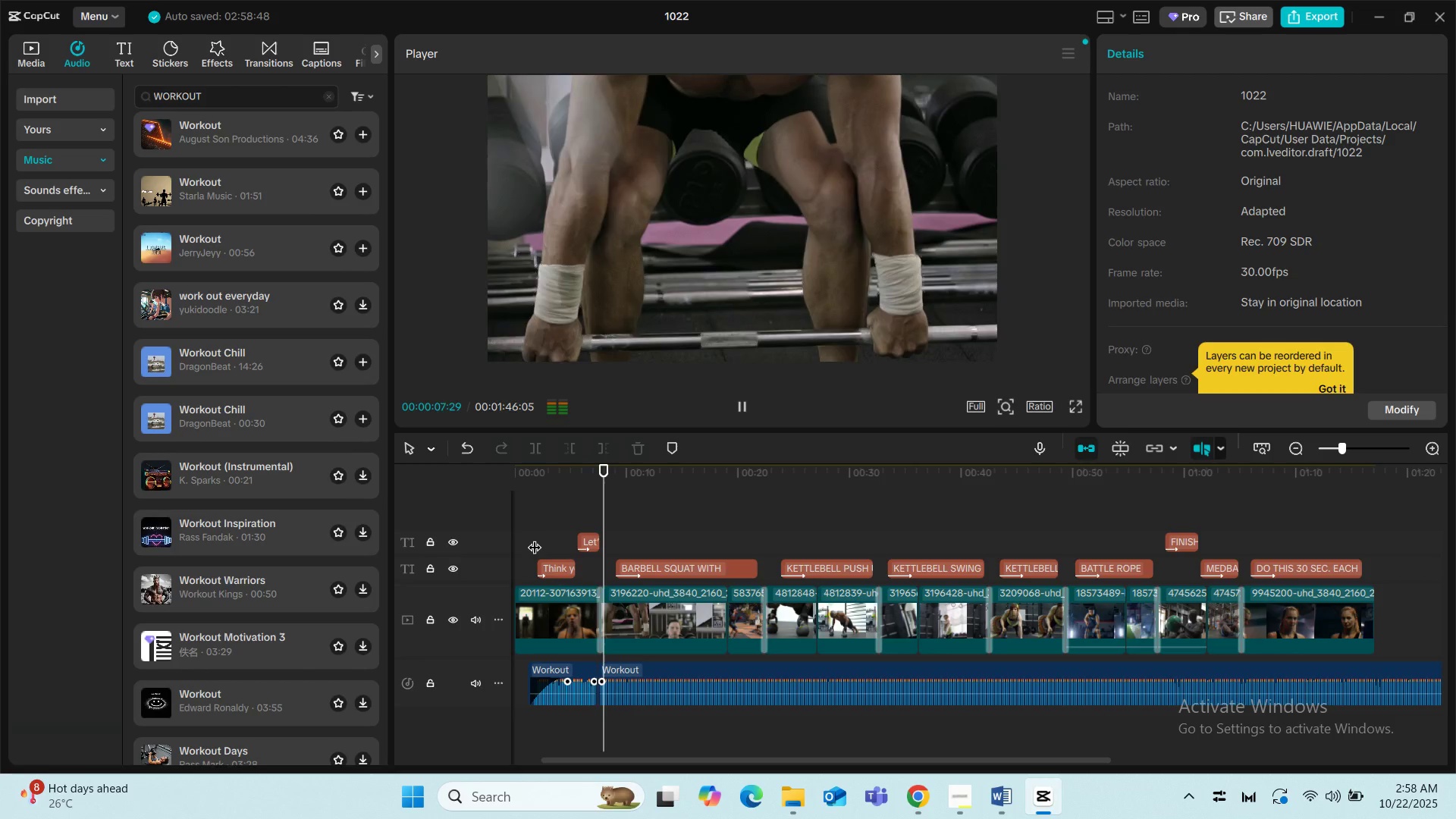 
key(Space)
 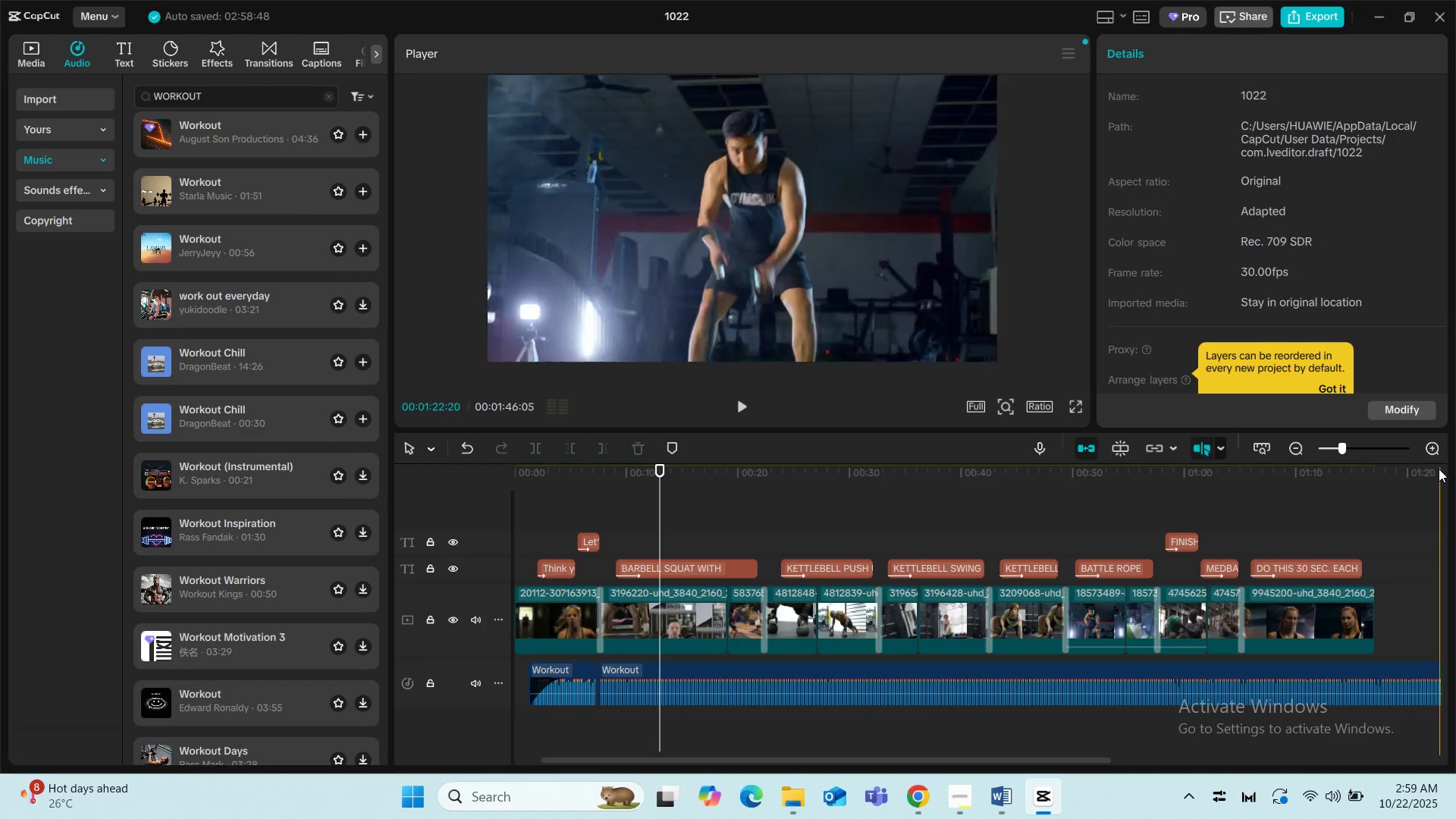 
left_click([1438, 448])
 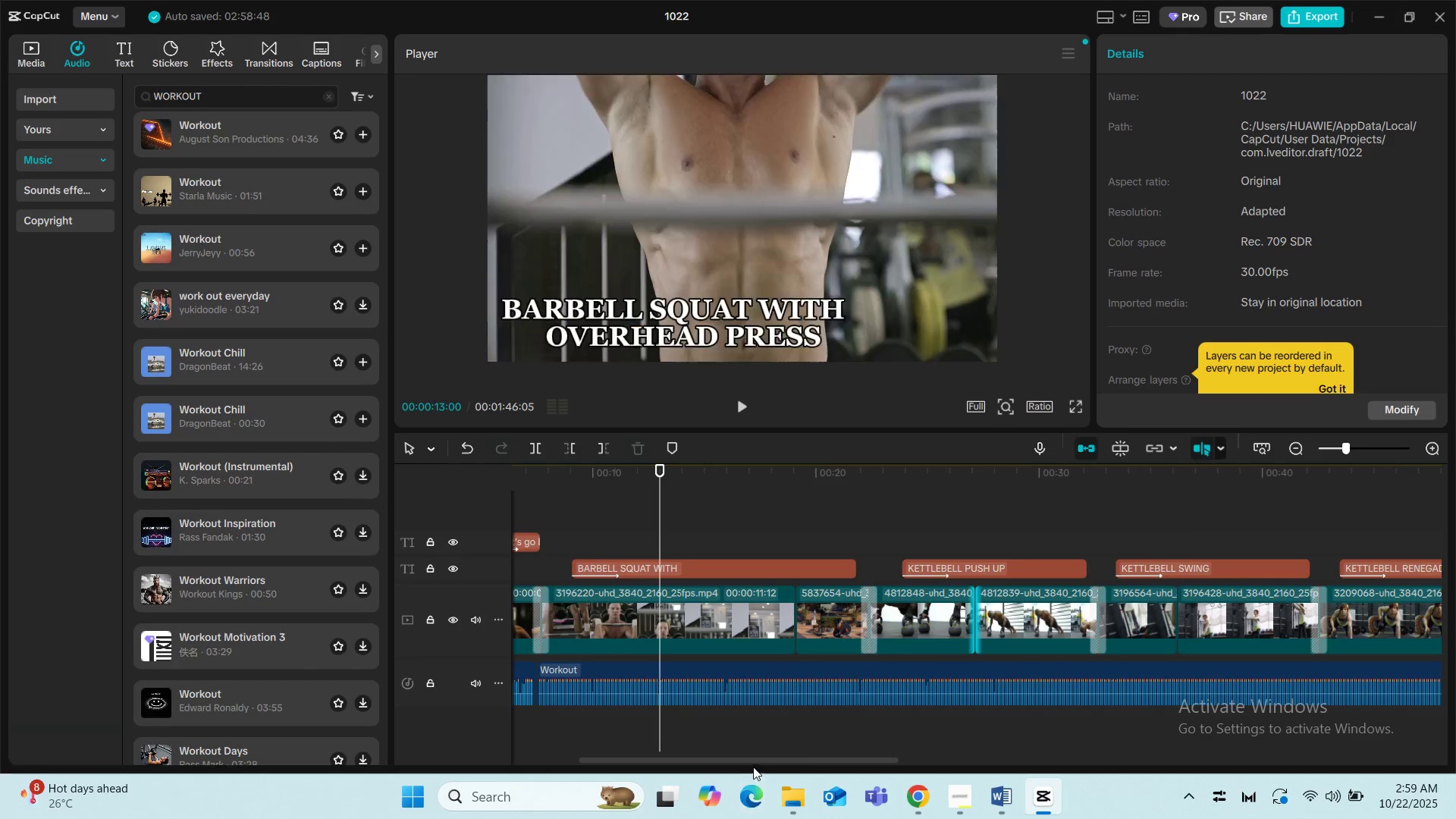 
left_click_drag(start_coordinate=[748, 763], to_coordinate=[593, 765])
 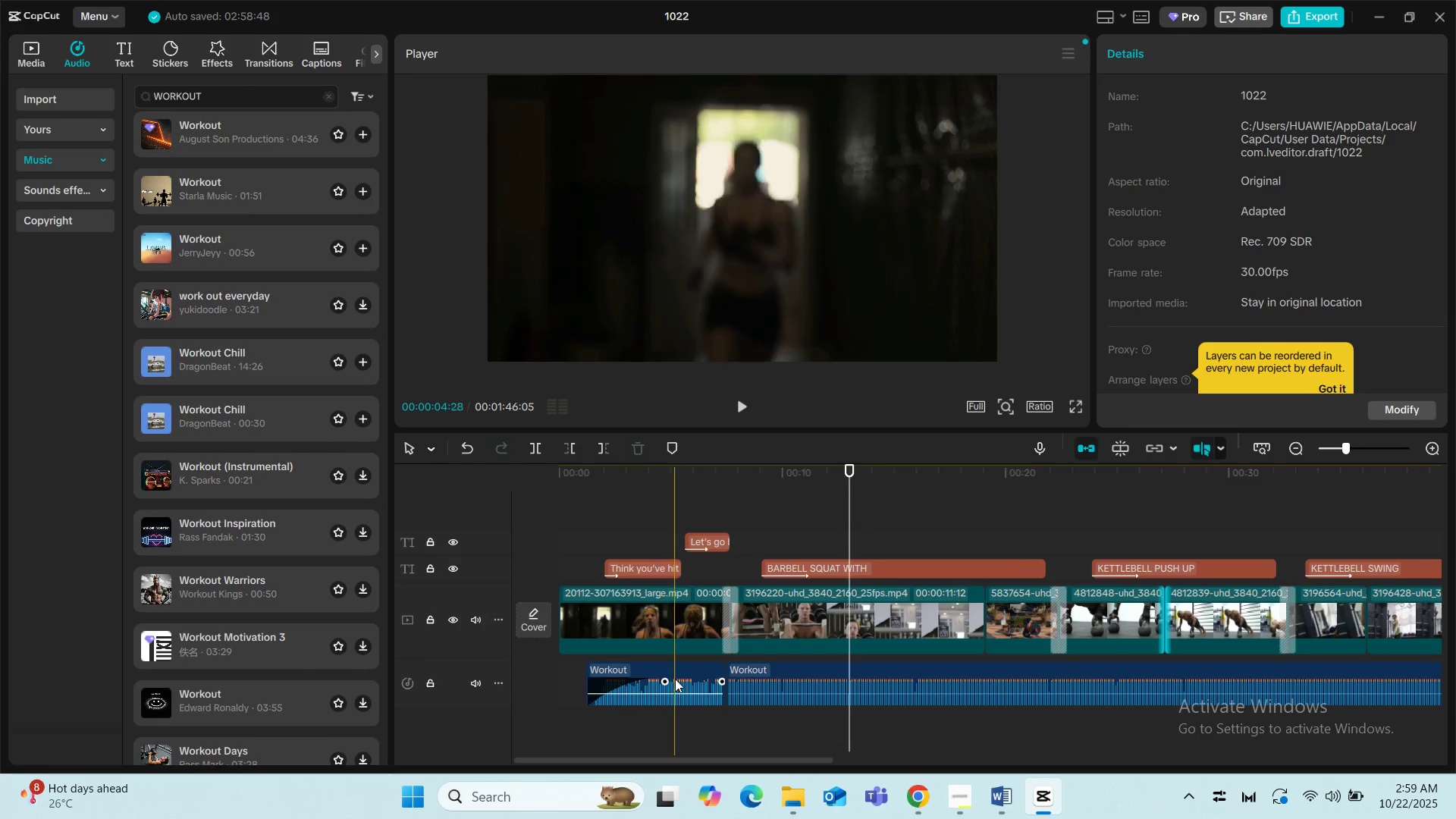 
left_click([675, 679])
 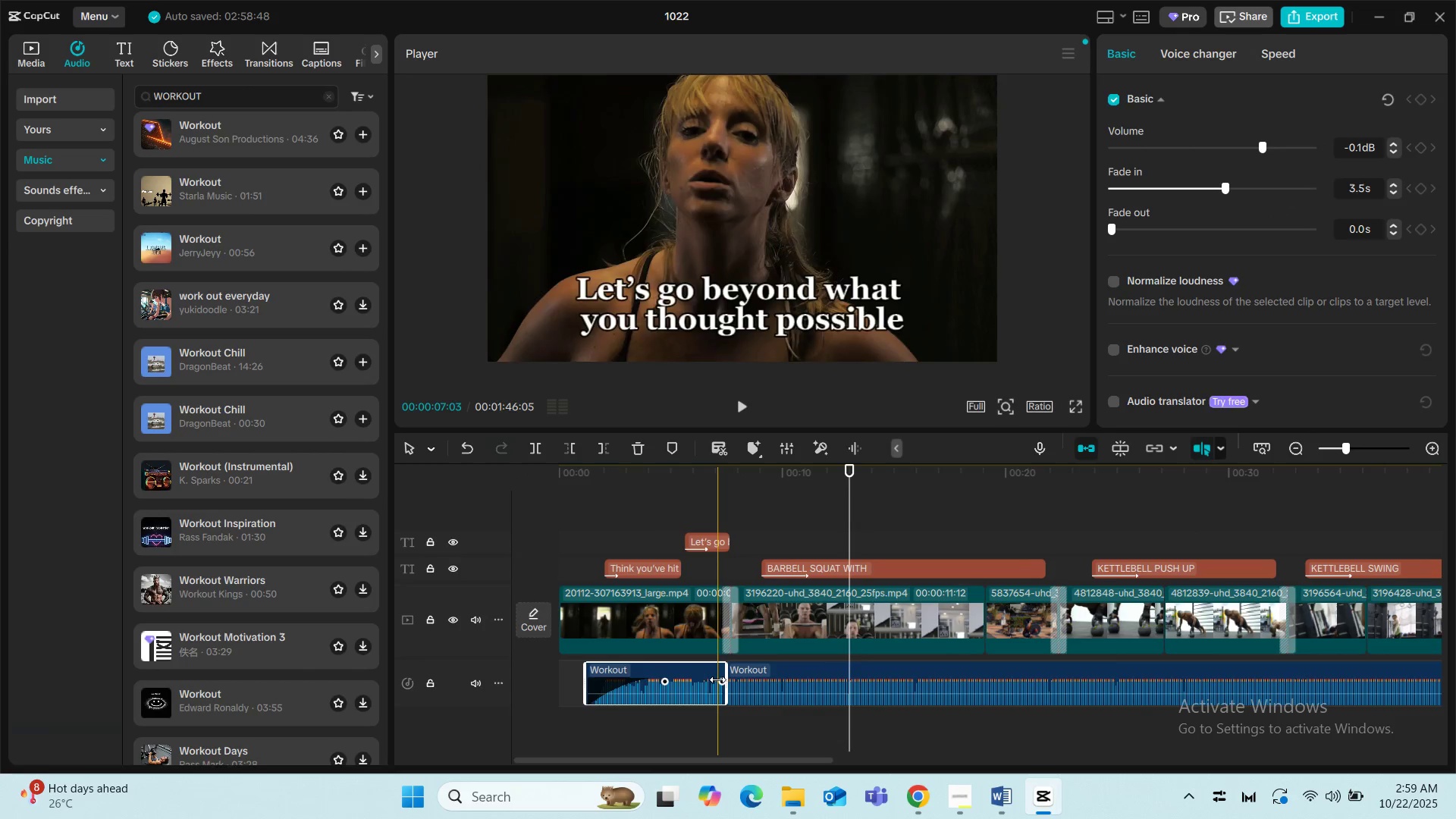 
left_click_drag(start_coordinate=[717, 679], to_coordinate=[680, 693])
 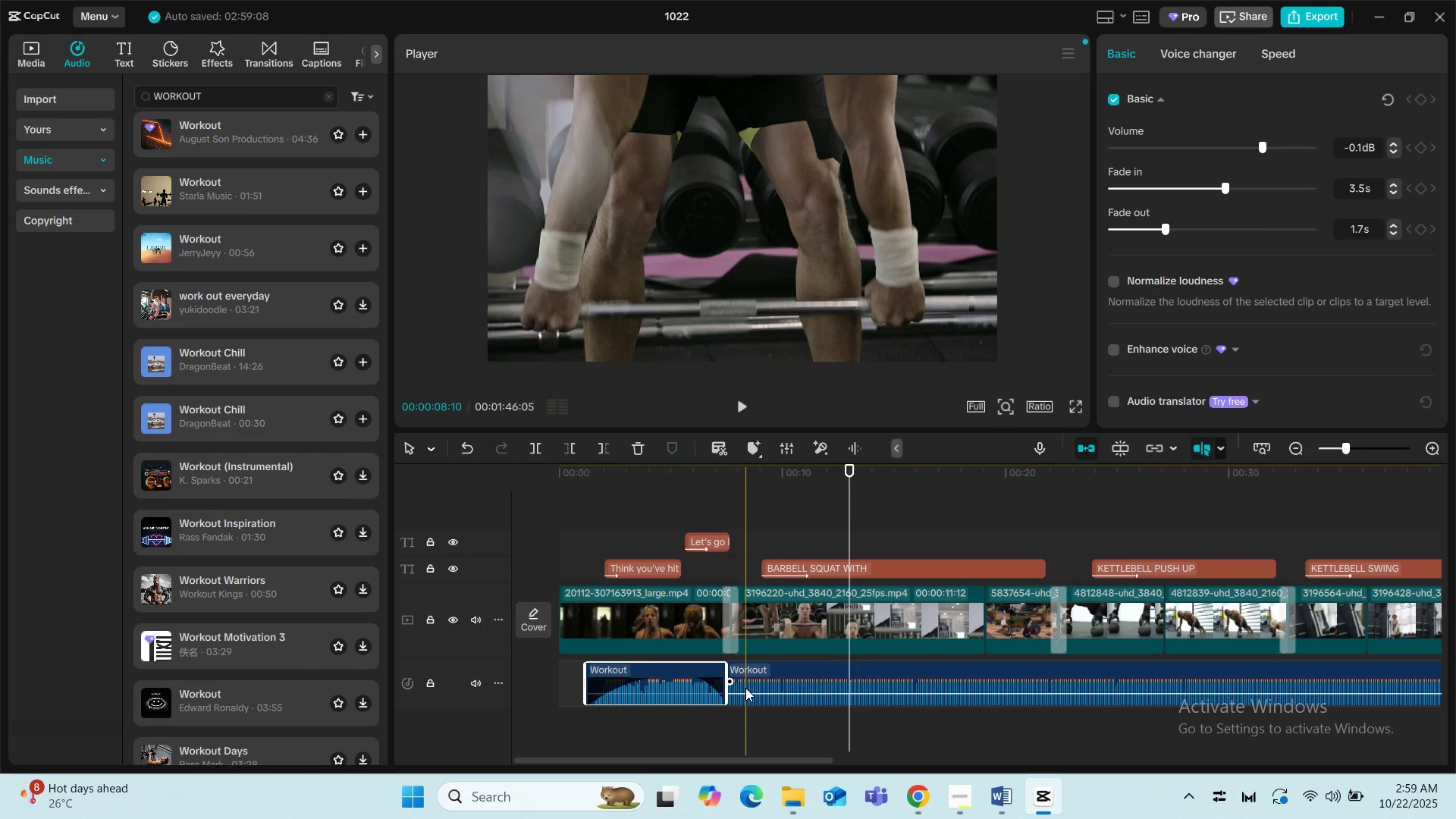 
left_click([745, 688])
 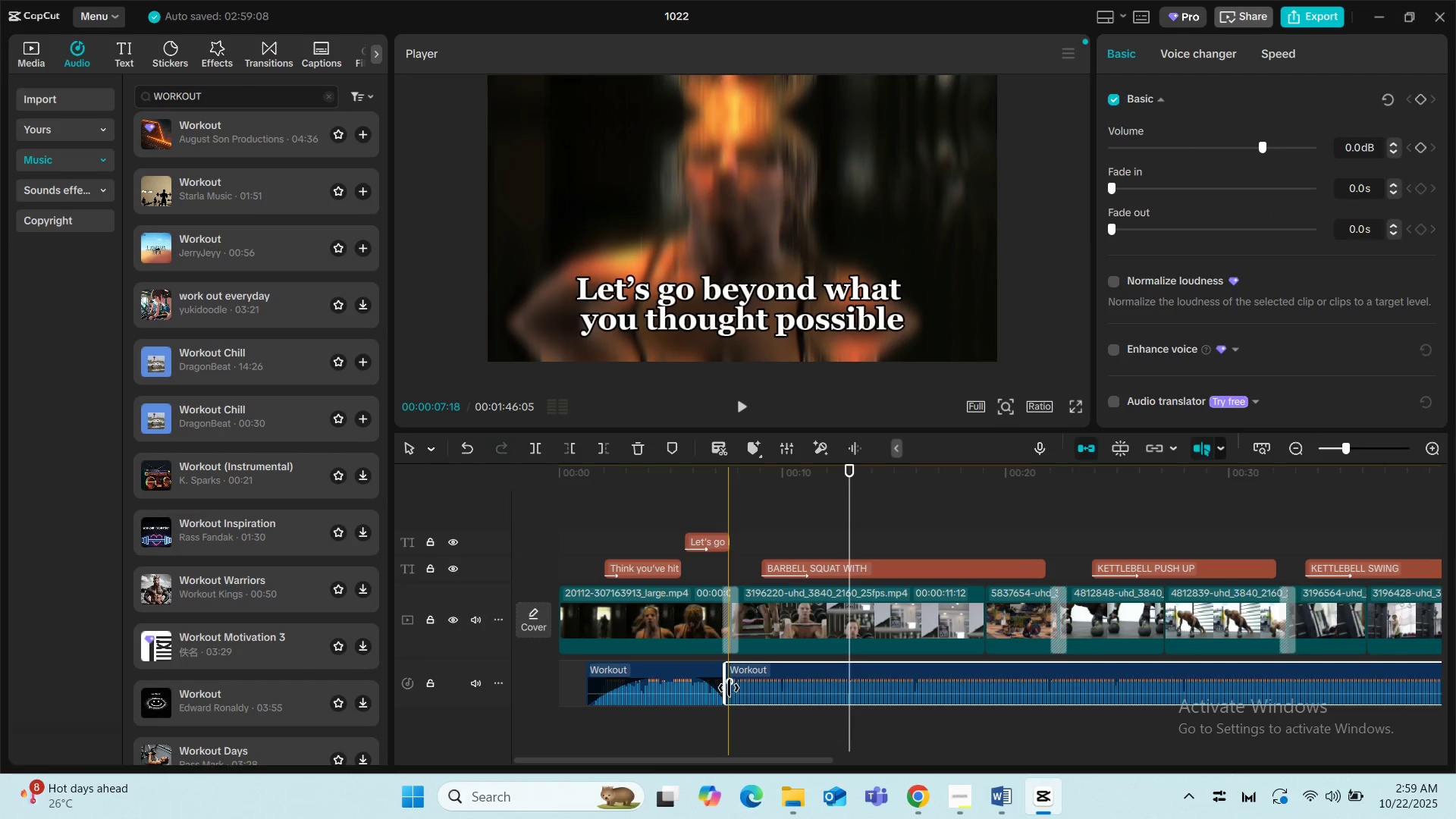 
left_click_drag(start_coordinate=[726, 688], to_coordinate=[723, 689])
 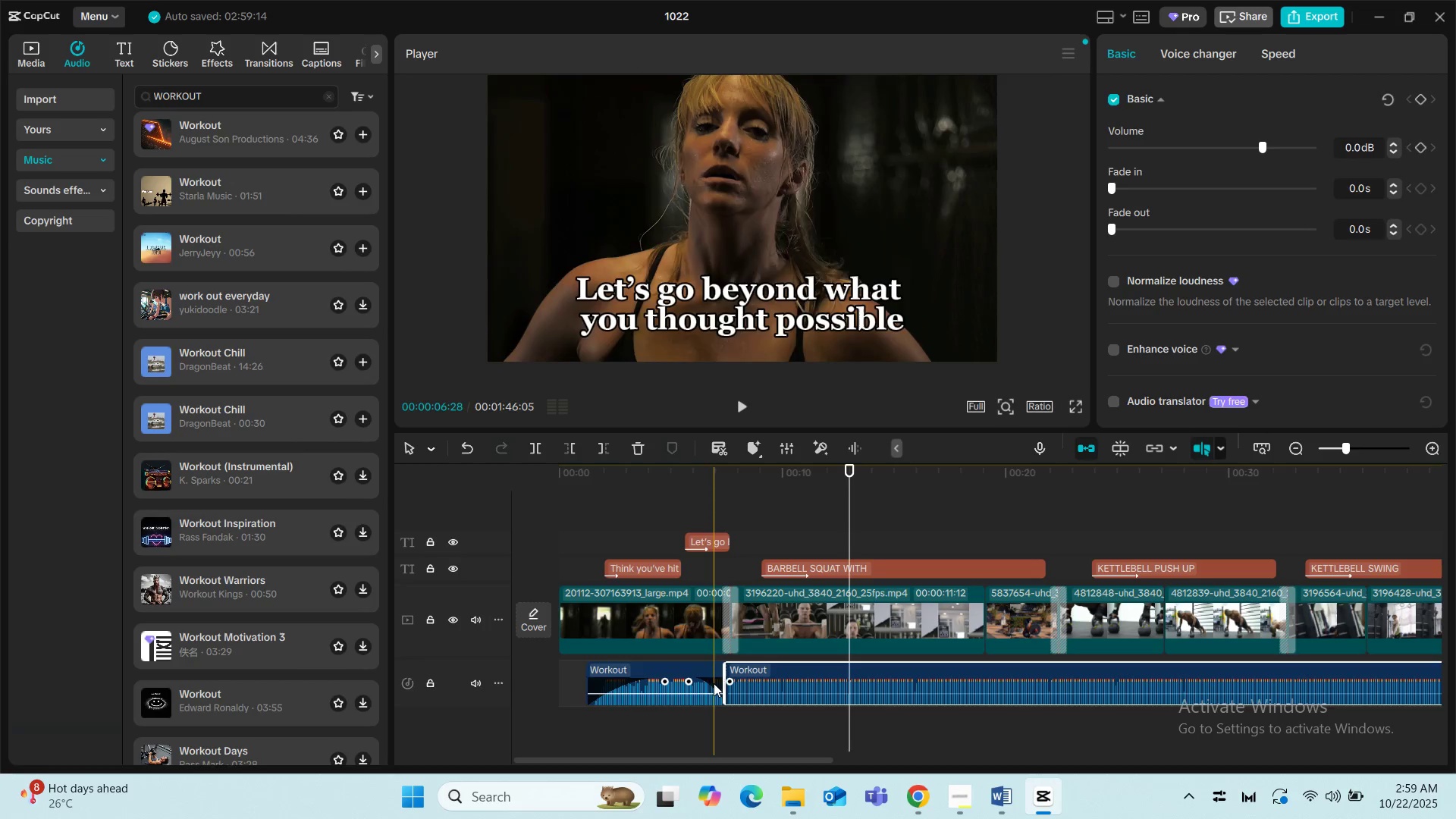 
left_click([714, 683])
 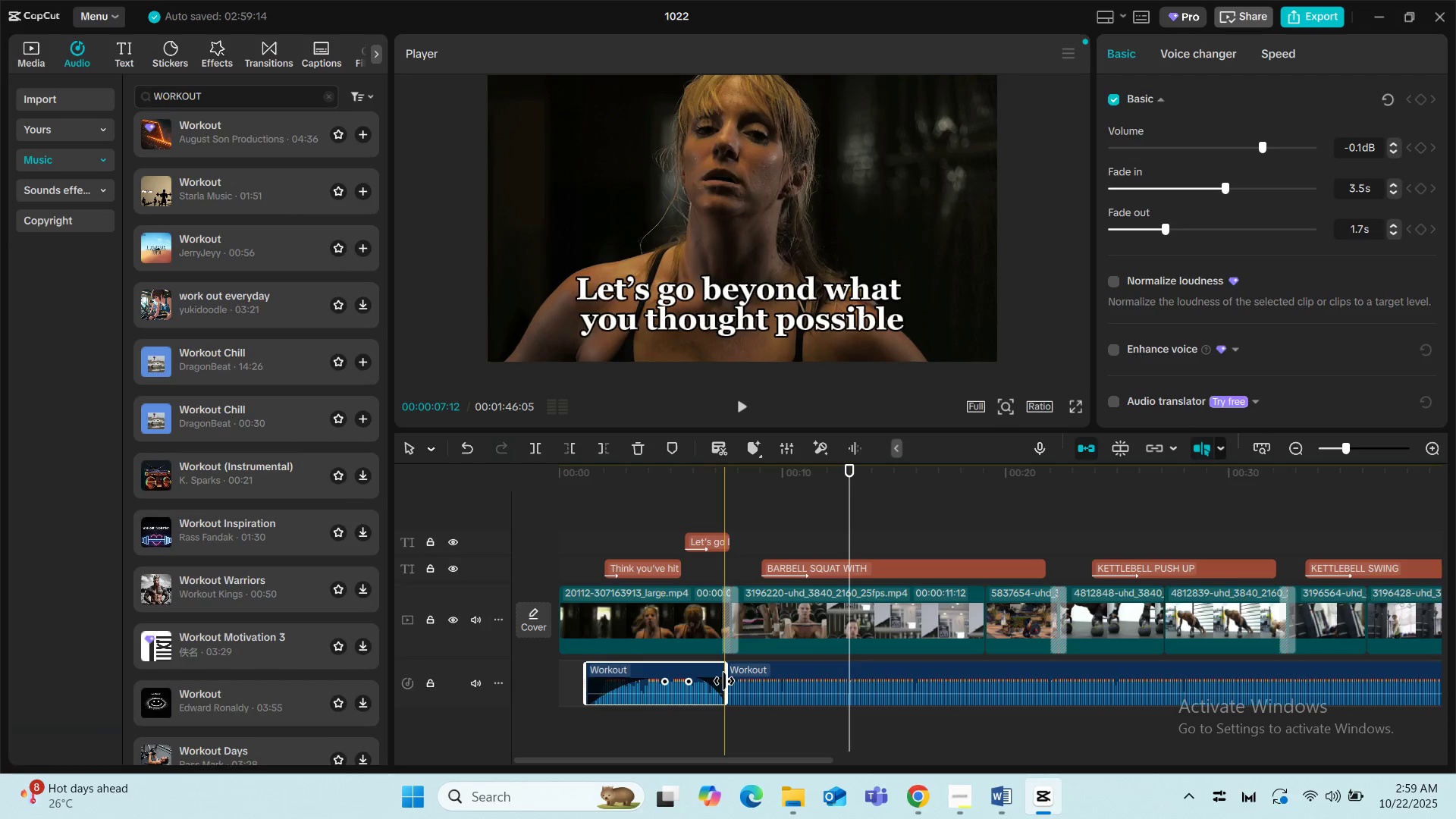 
left_click_drag(start_coordinate=[724, 681], to_coordinate=[720, 679])
 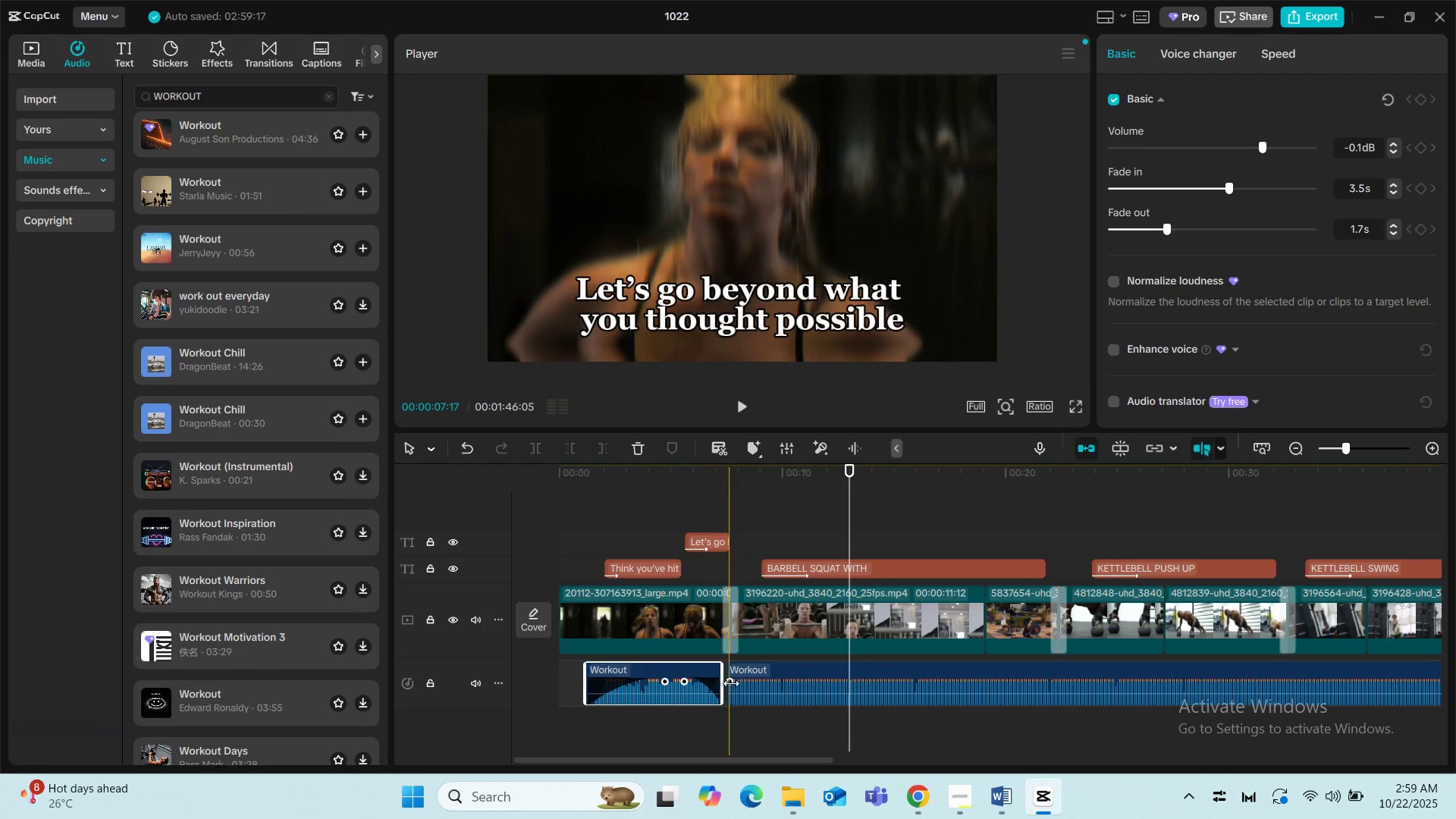 
left_click([748, 691])
 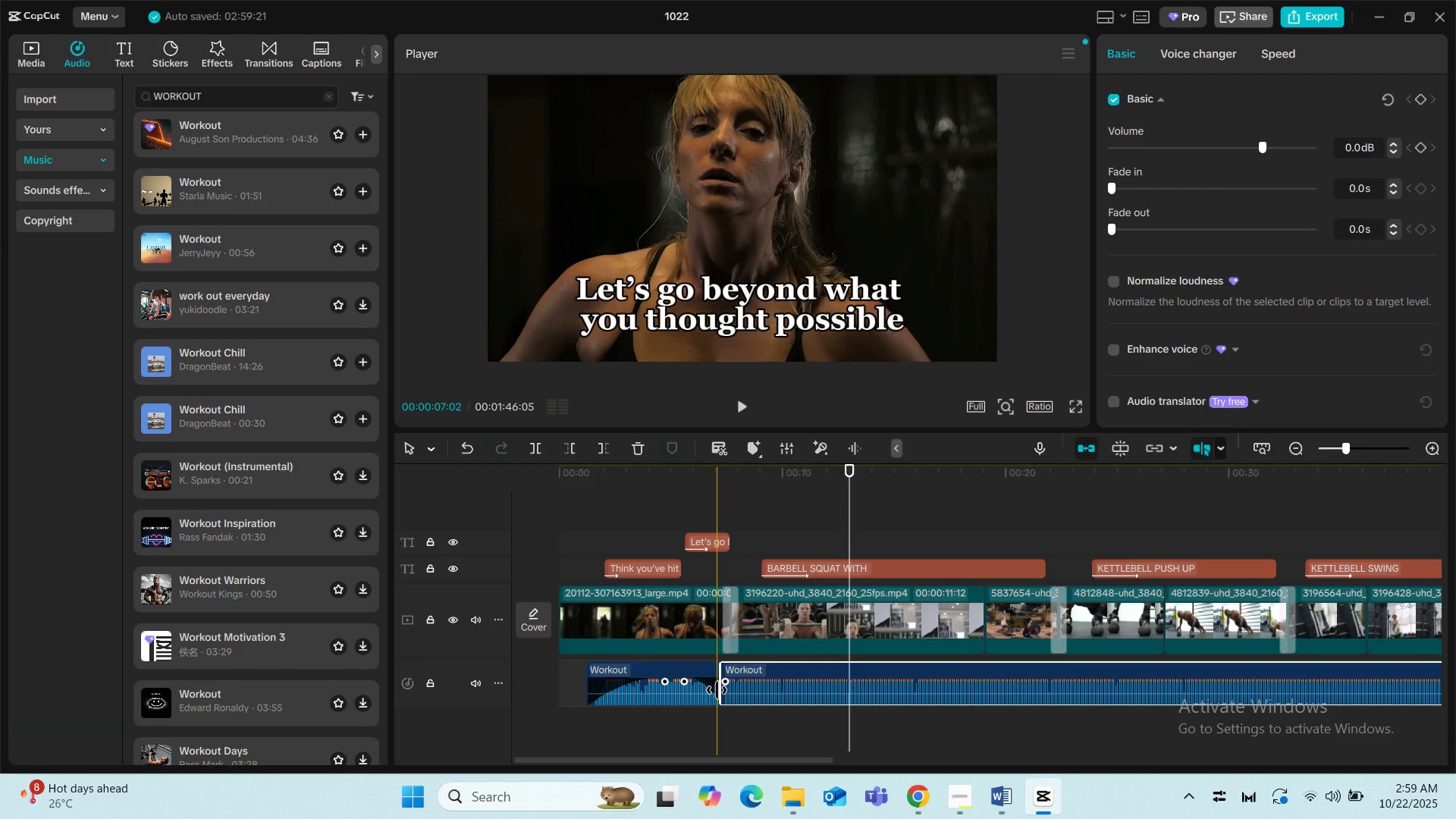 
left_click([632, 507])
 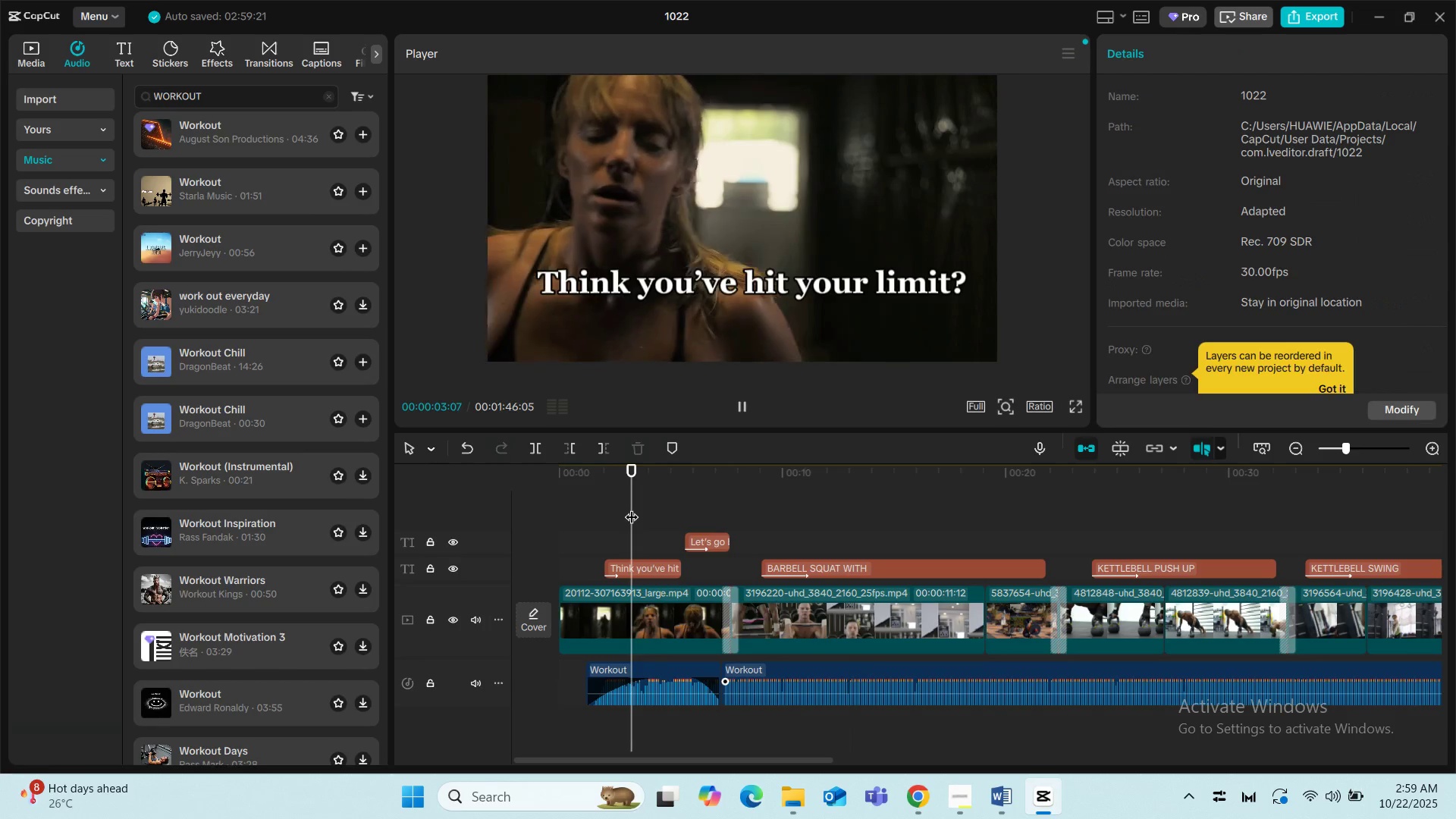 
key(Space)
 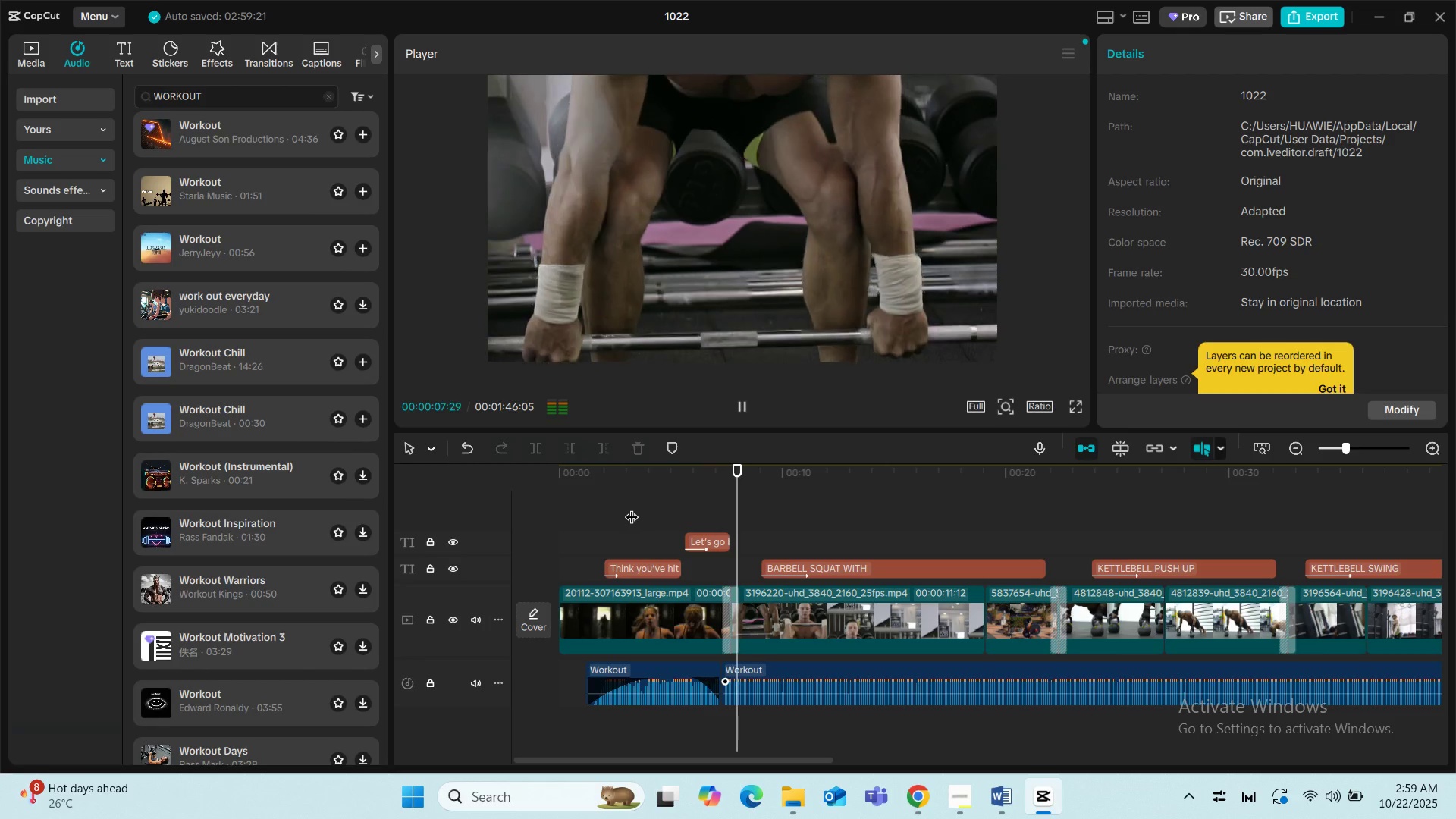 
wait(9.81)
 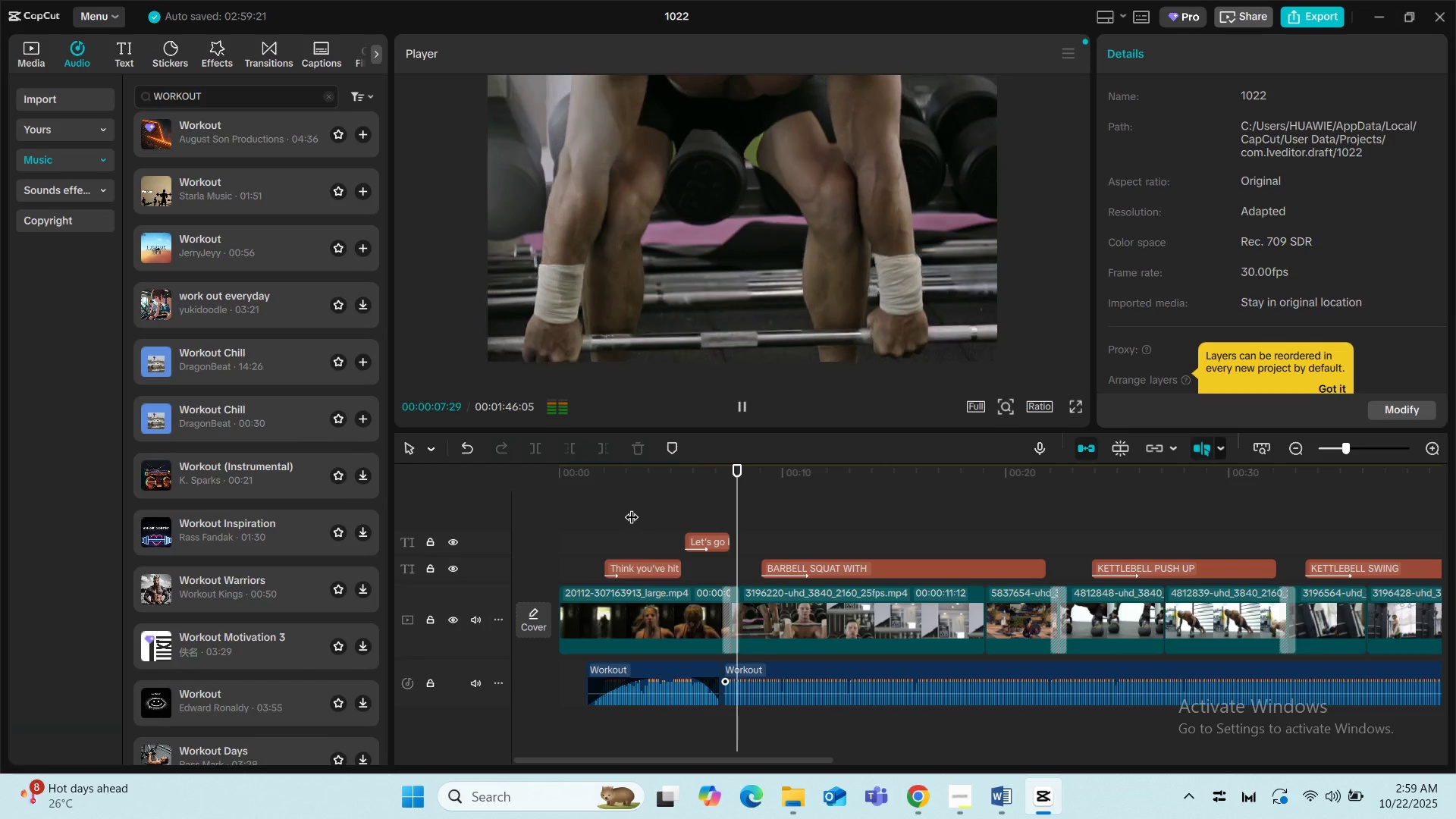 
key(Space)
 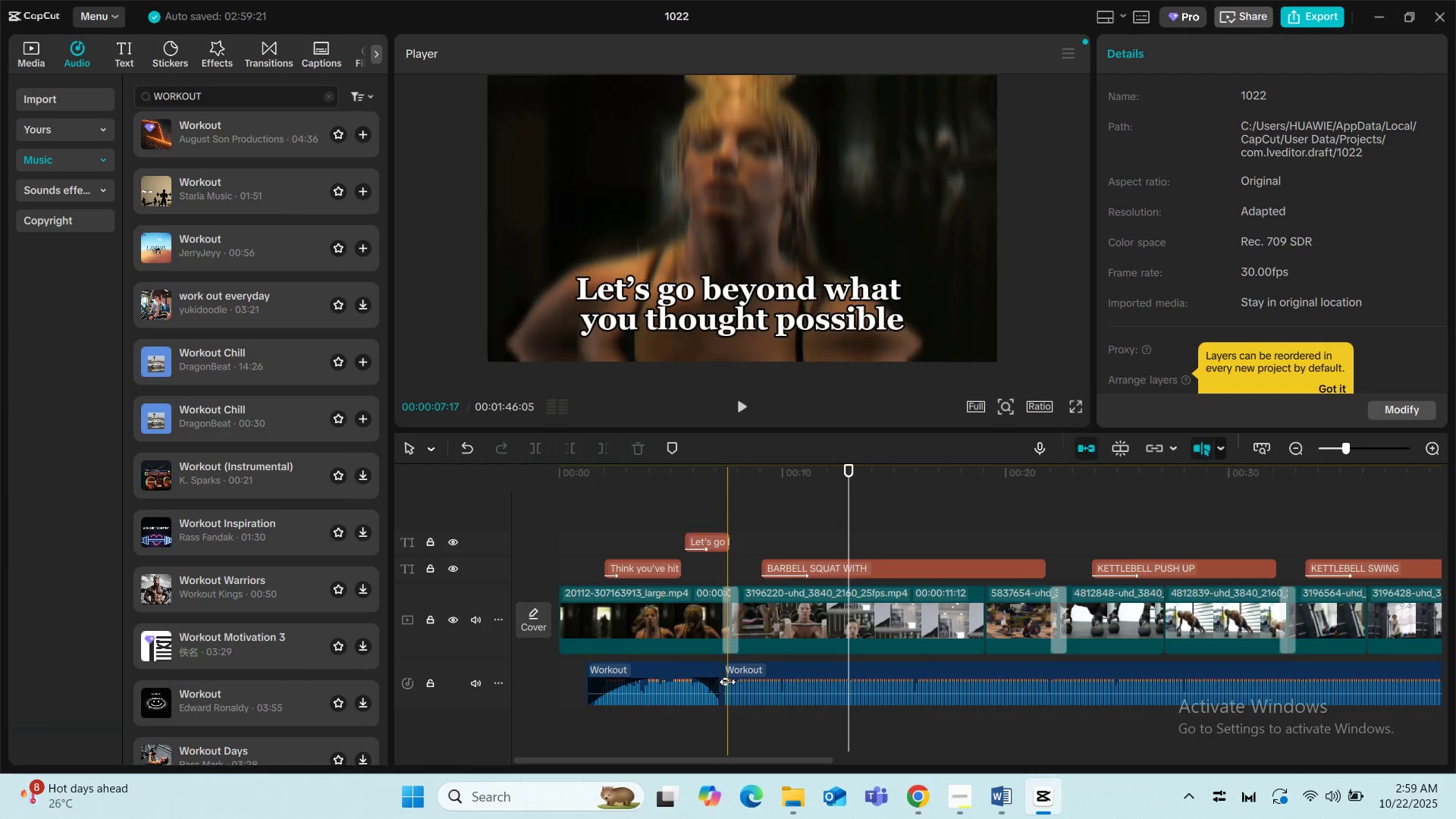 
left_click([747, 679])
 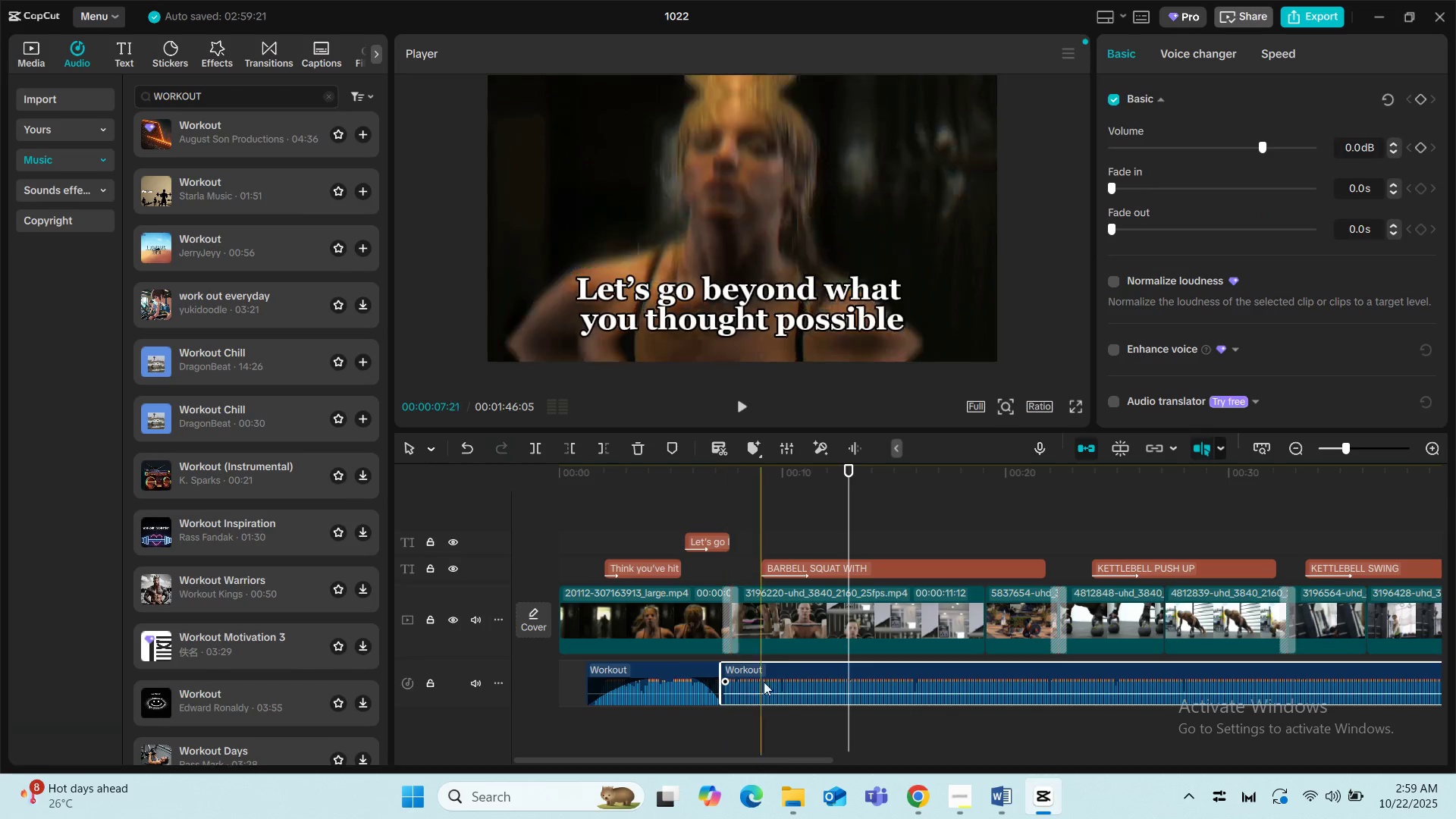 
left_click_drag(start_coordinate=[789, 682], to_coordinate=[803, 683])
 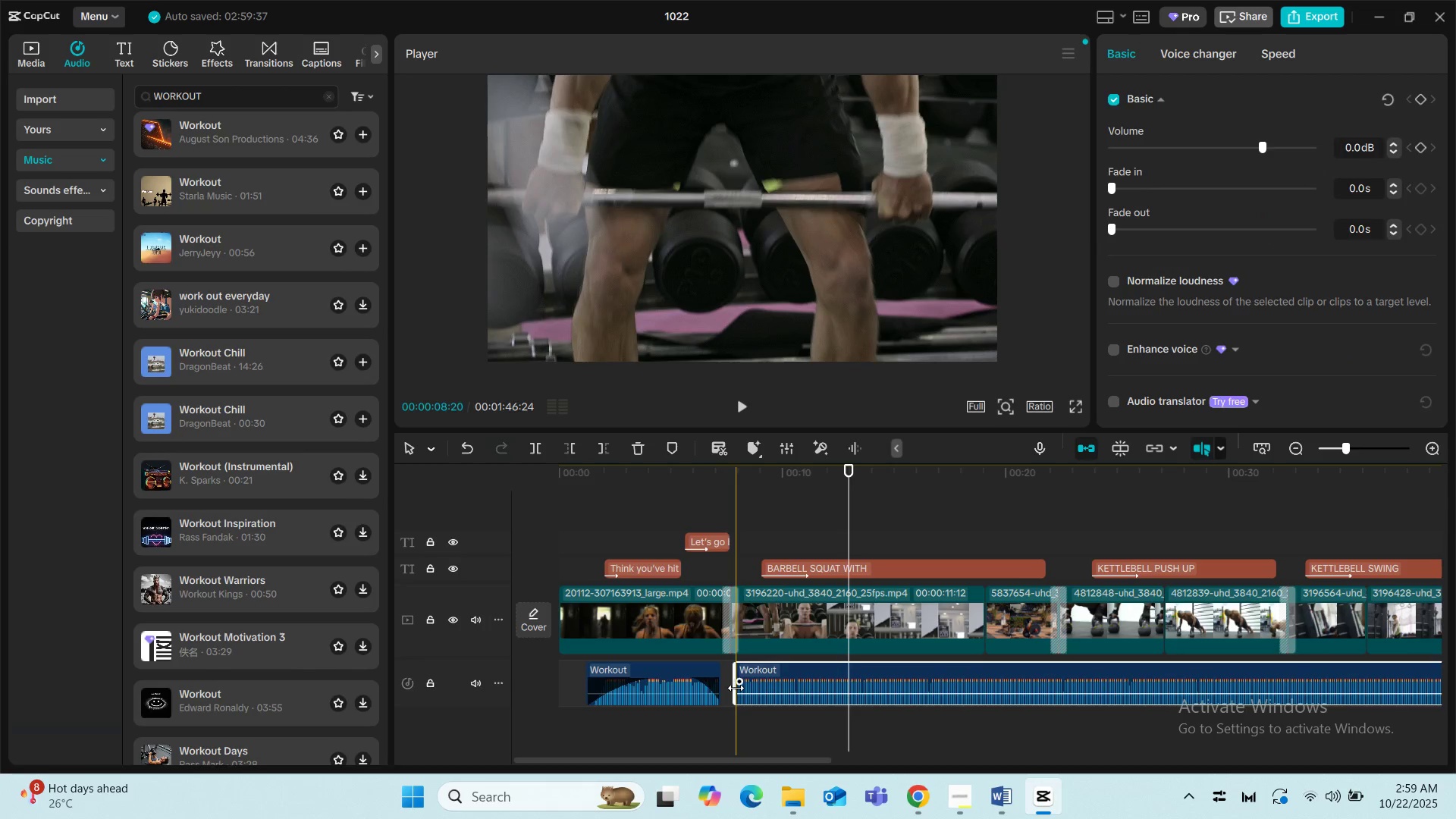 
left_click_drag(start_coordinate=[736, 688], to_coordinate=[732, 688])
 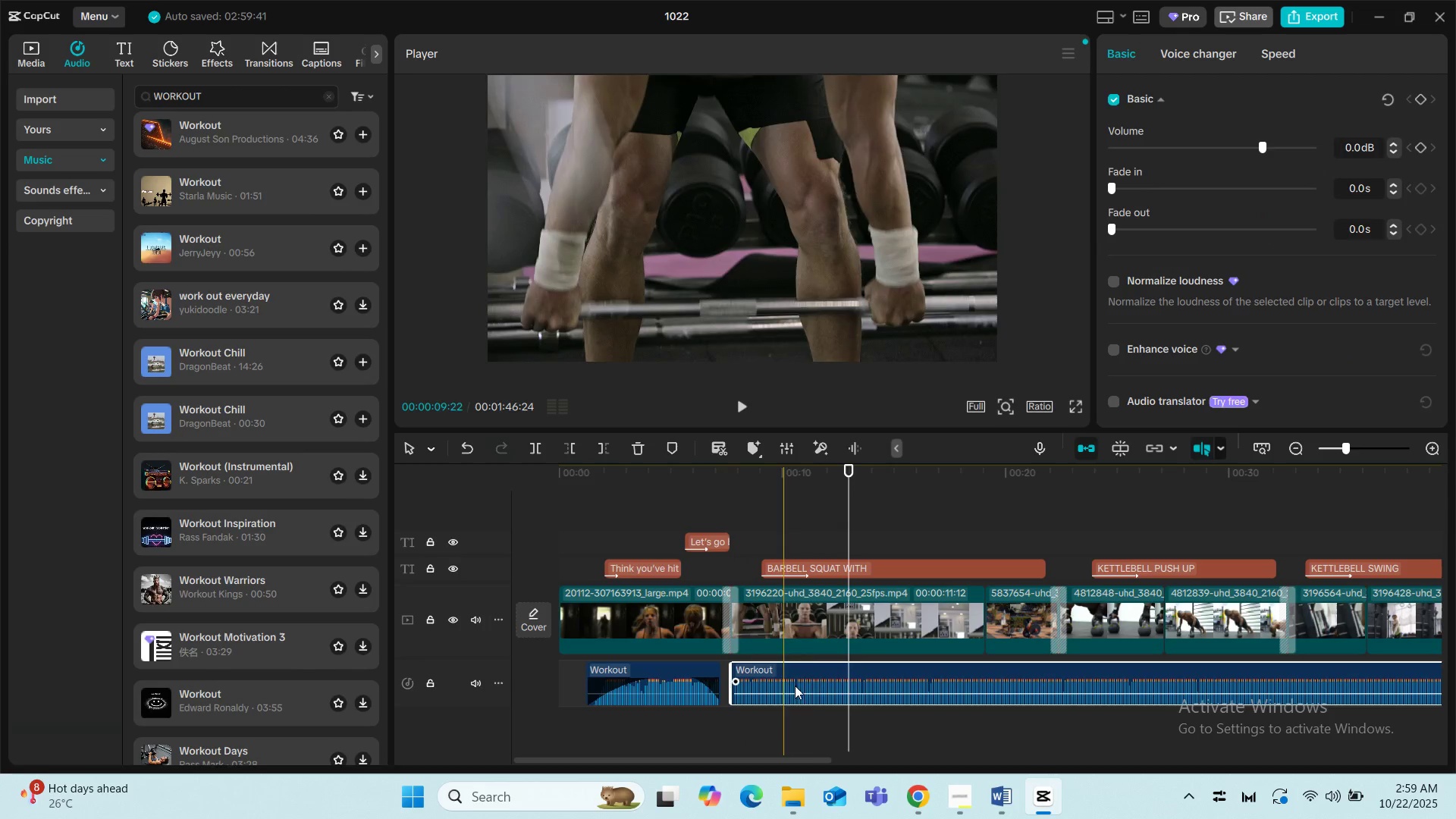 
left_click_drag(start_coordinate=[813, 681], to_coordinate=[804, 685])
 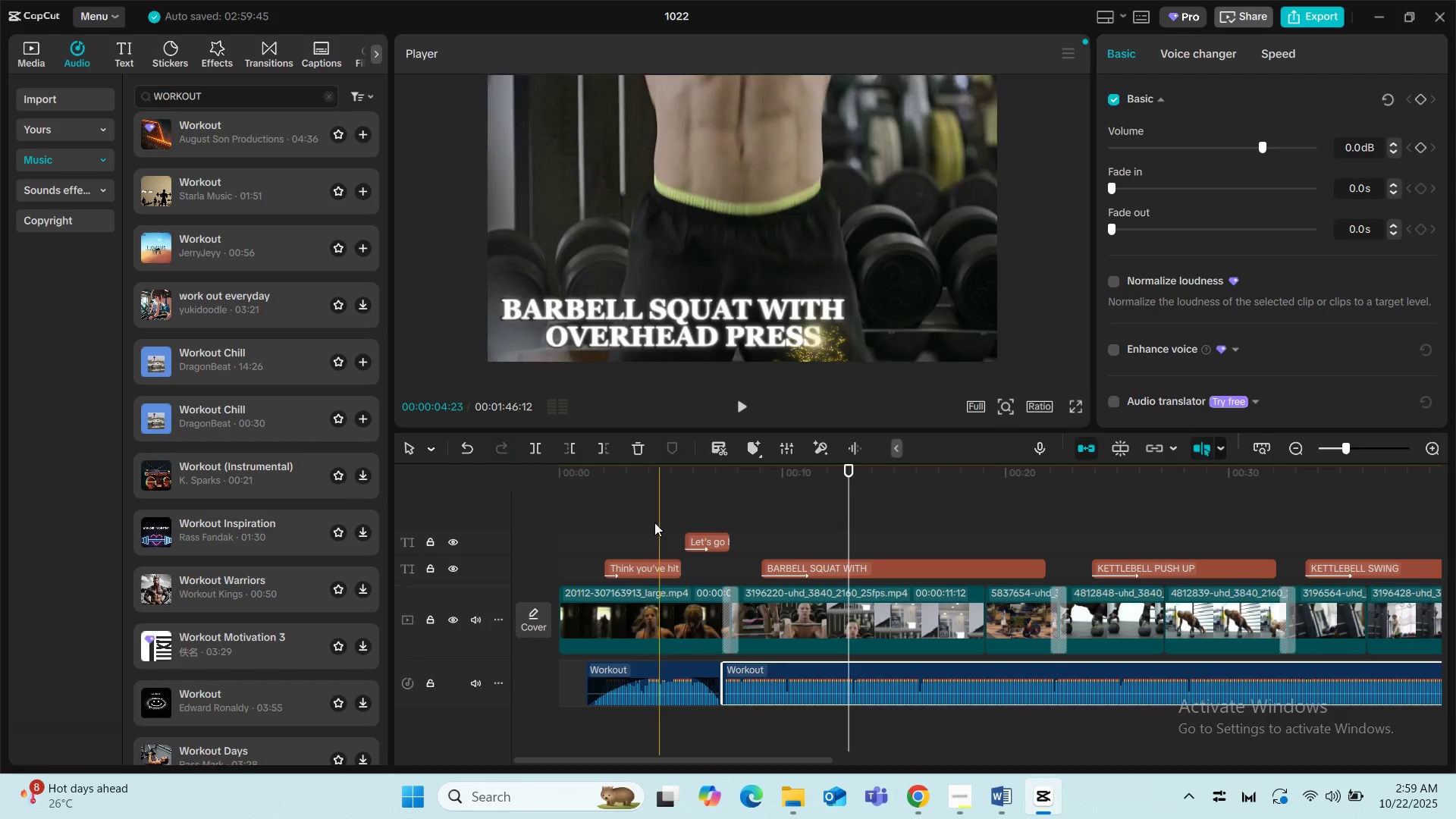 
left_click([642, 505])
 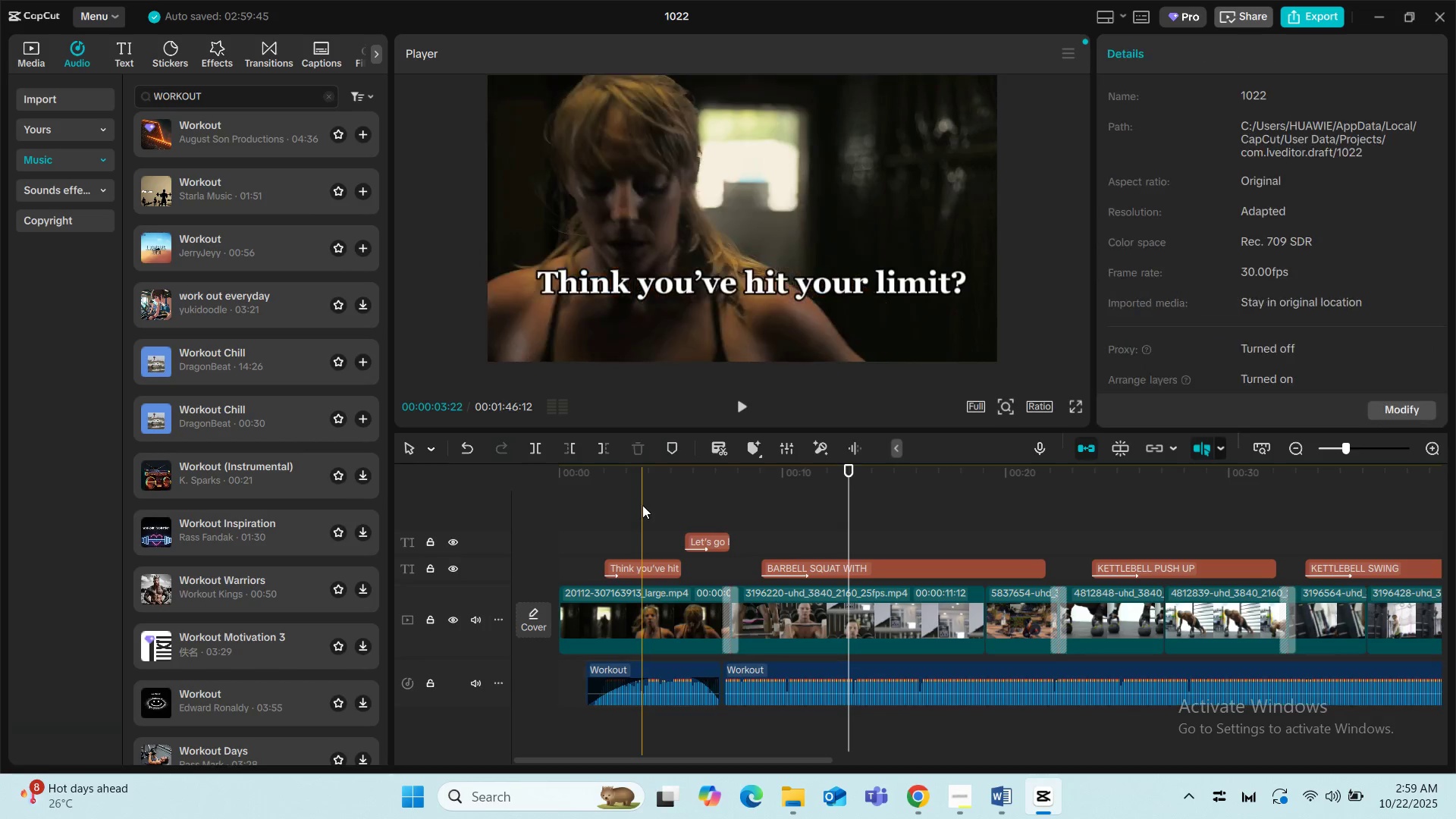 
key(Space)
 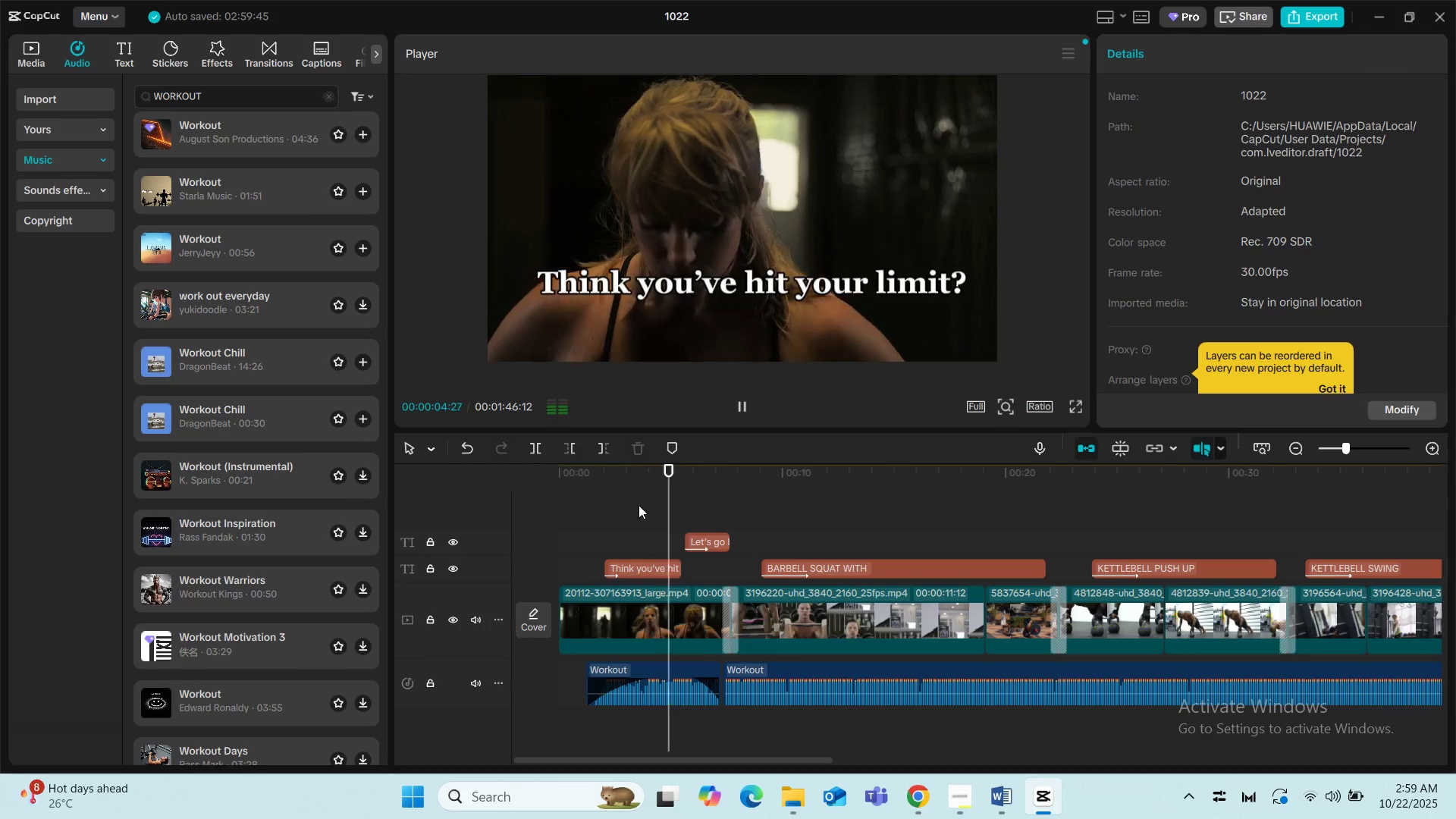 
left_click([553, 508])
 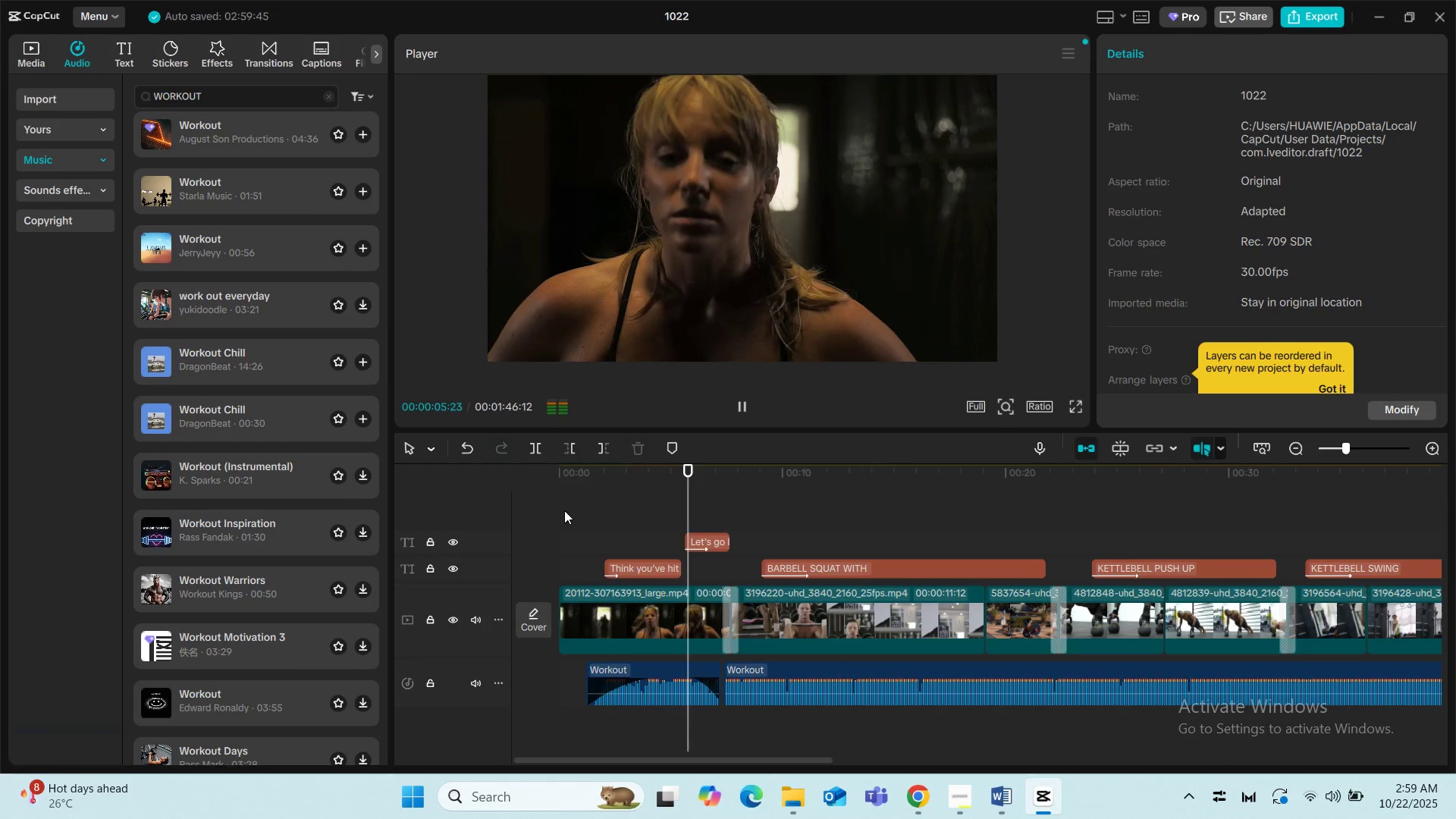 
left_click([564, 510])
 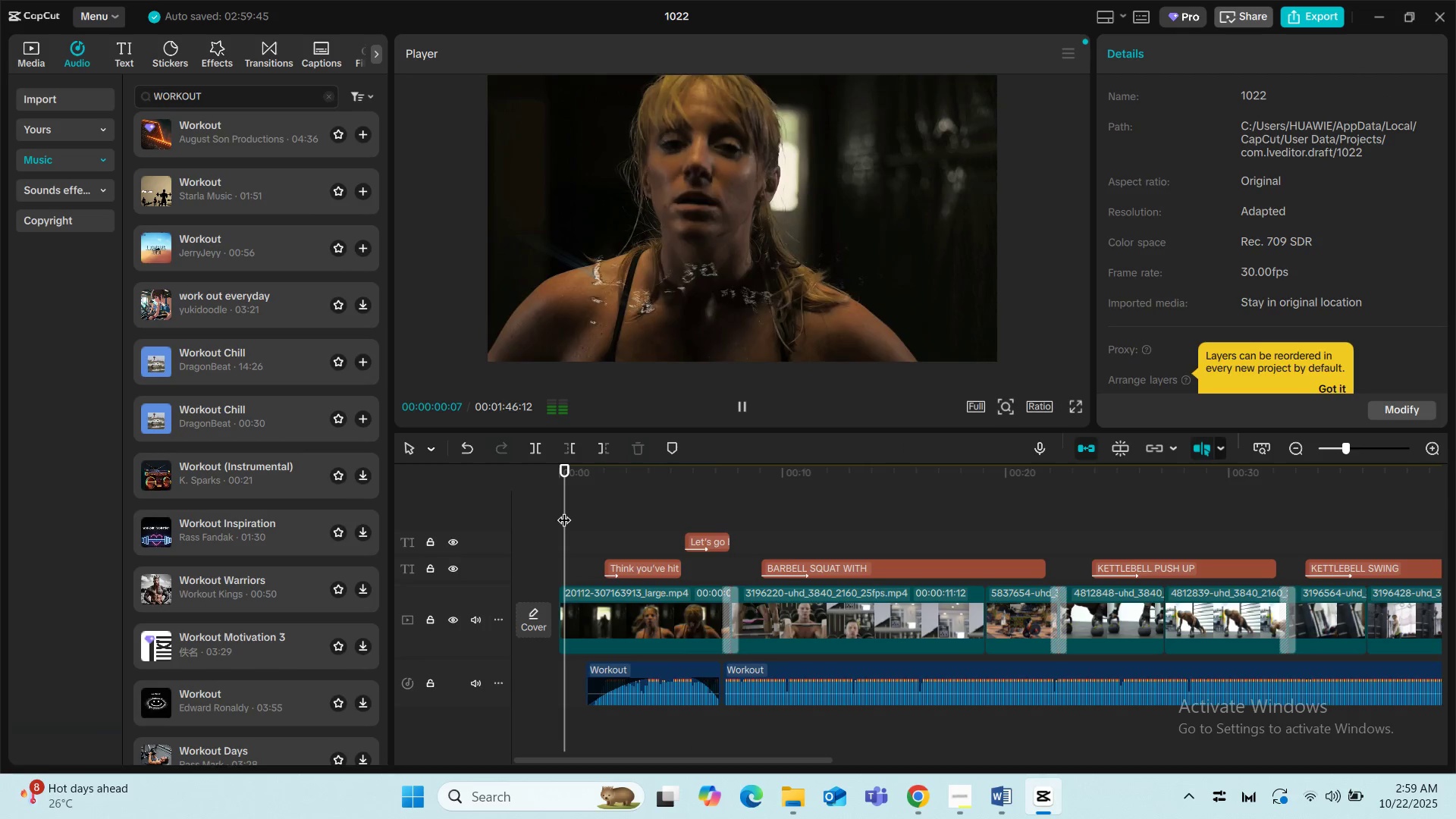 
key(Space)
 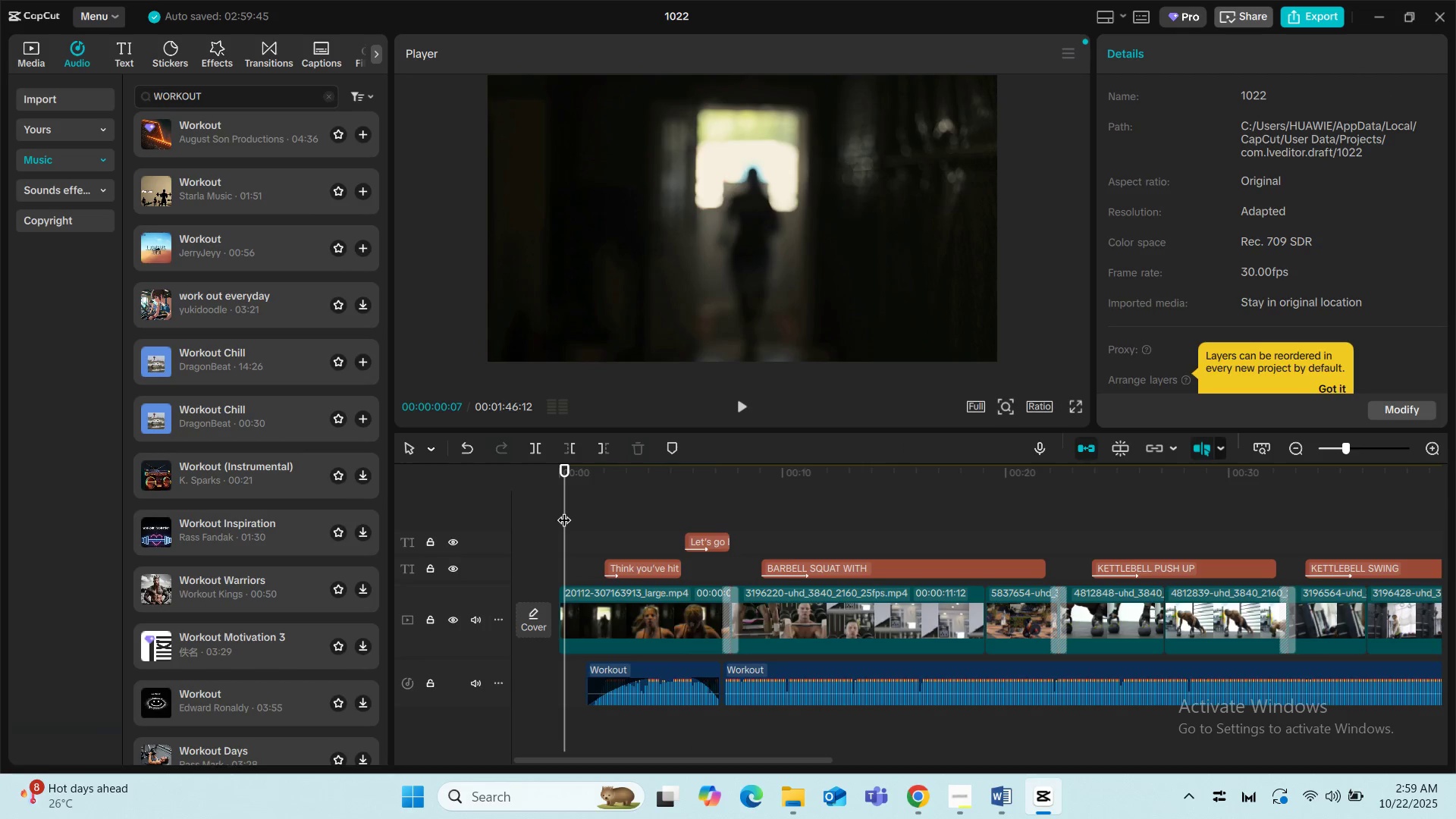 
key(Space)
 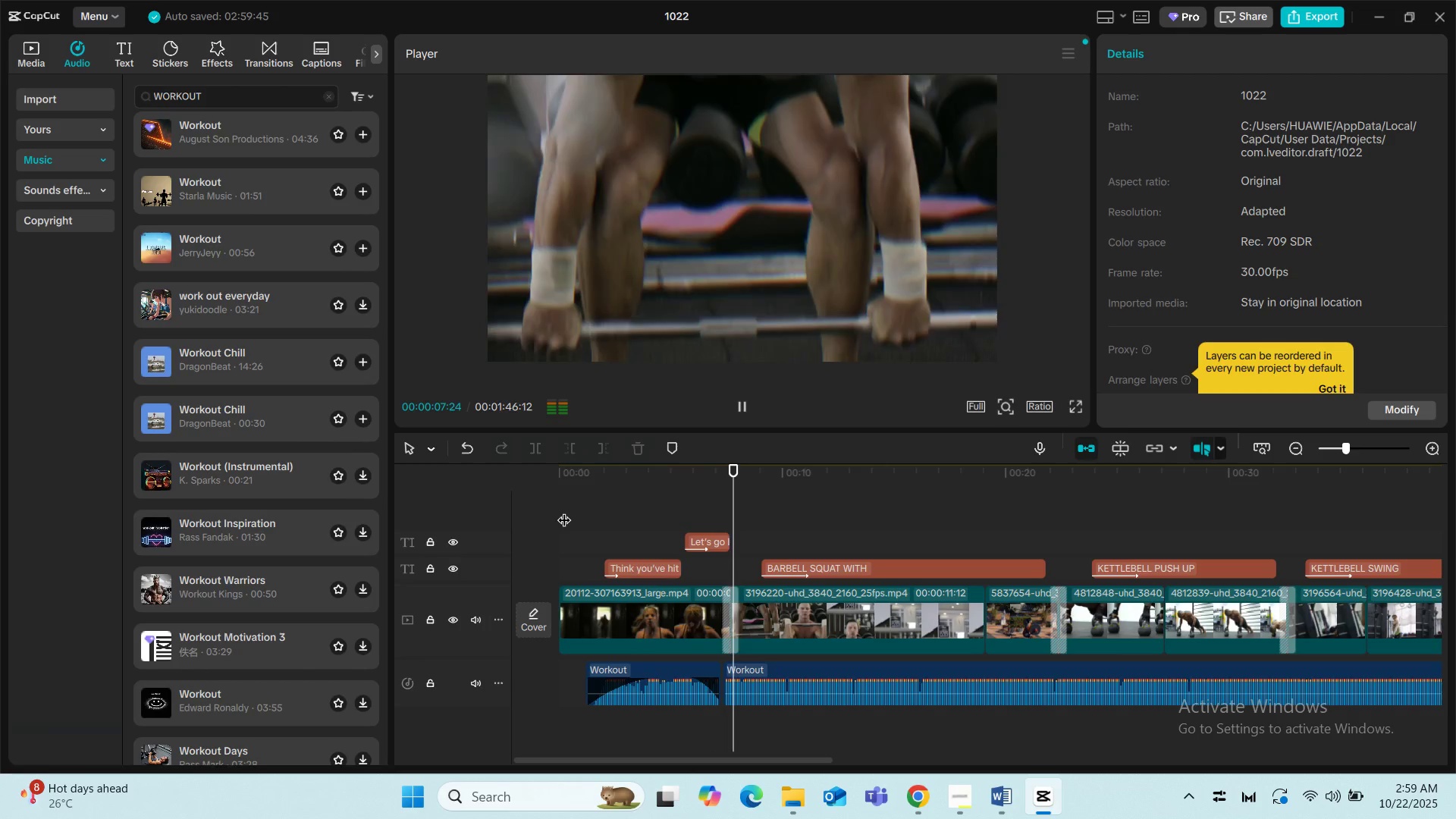 
wait(12.71)
 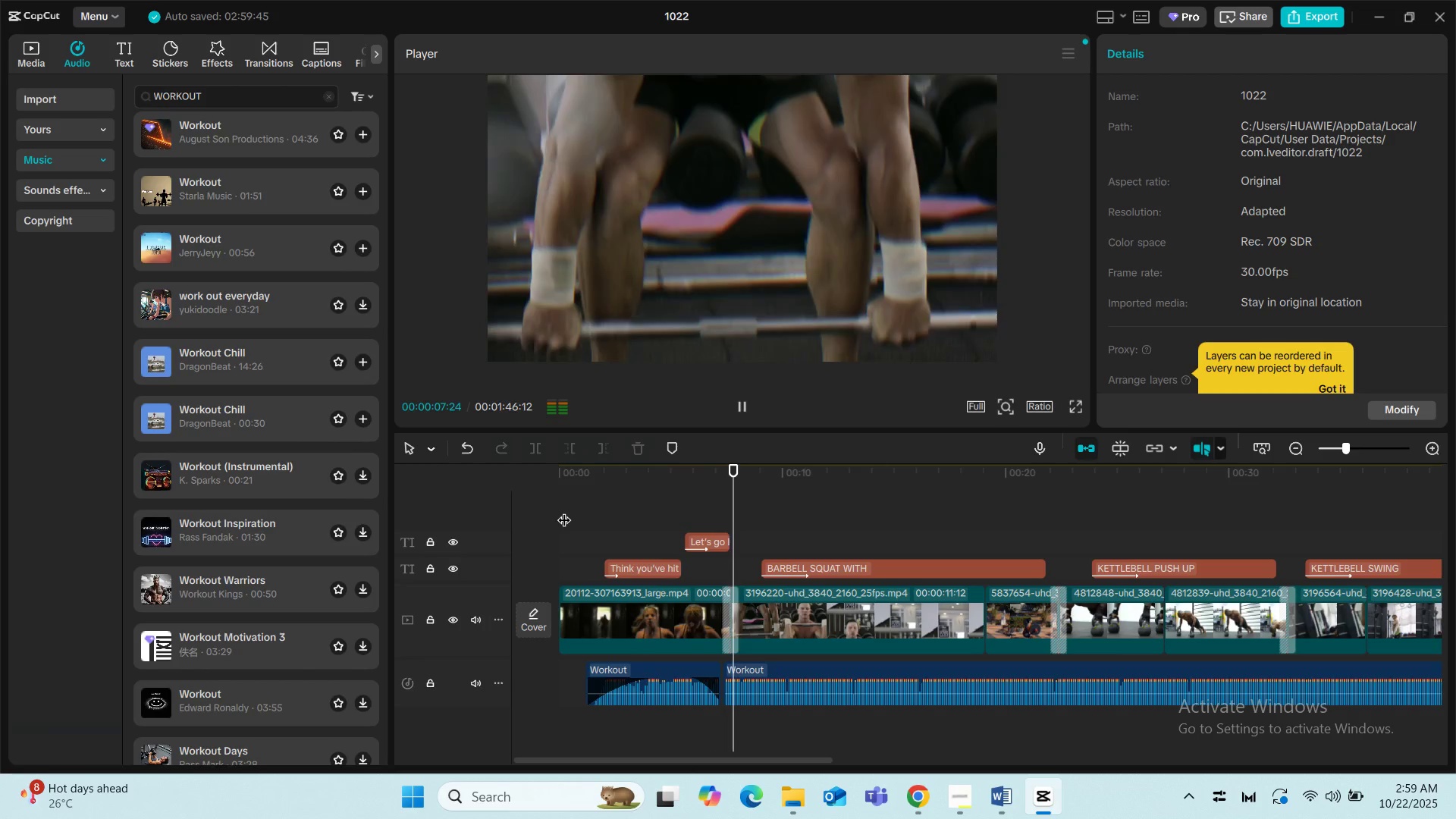 
key(Space)
 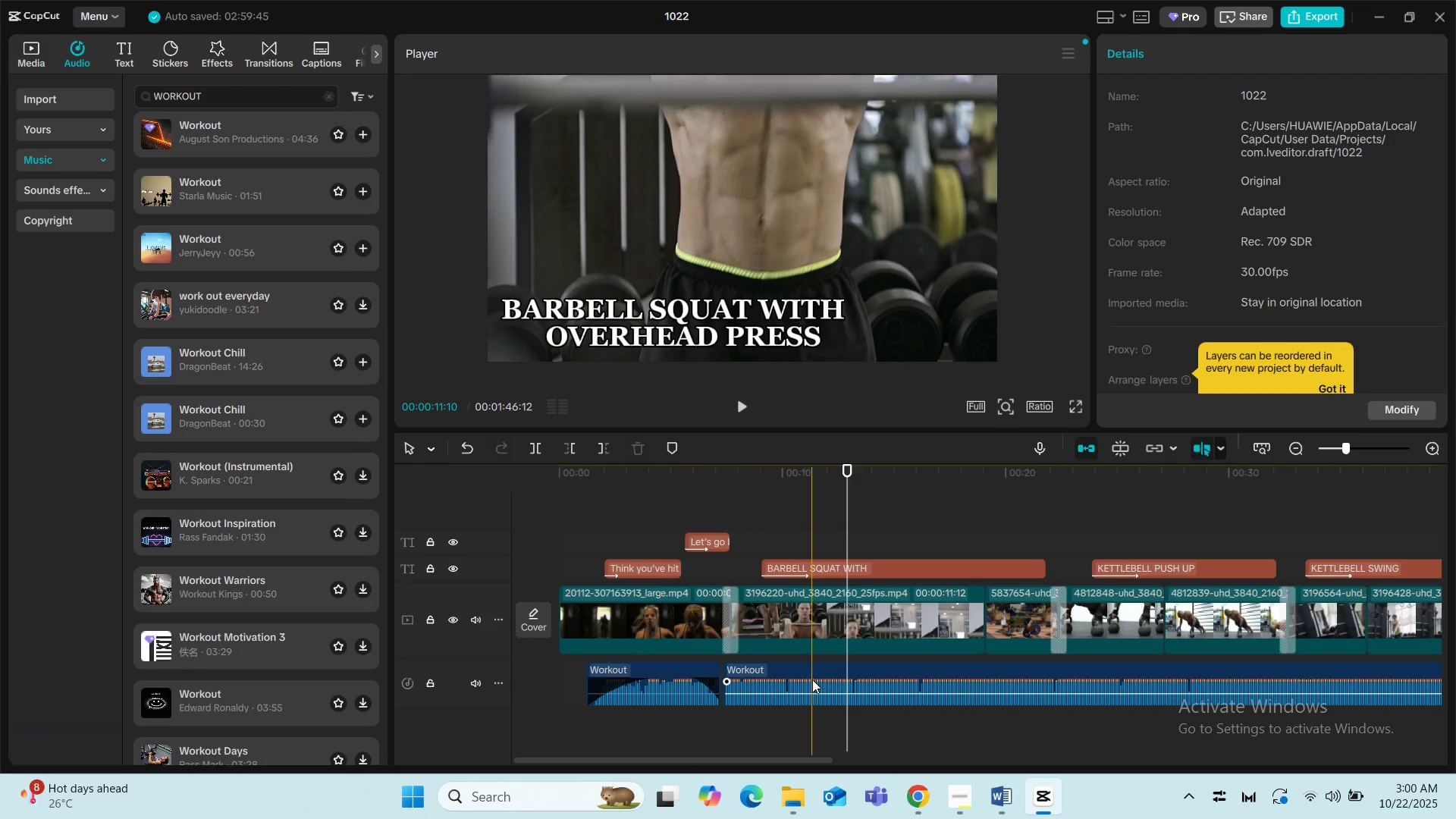 
left_click([814, 679])
 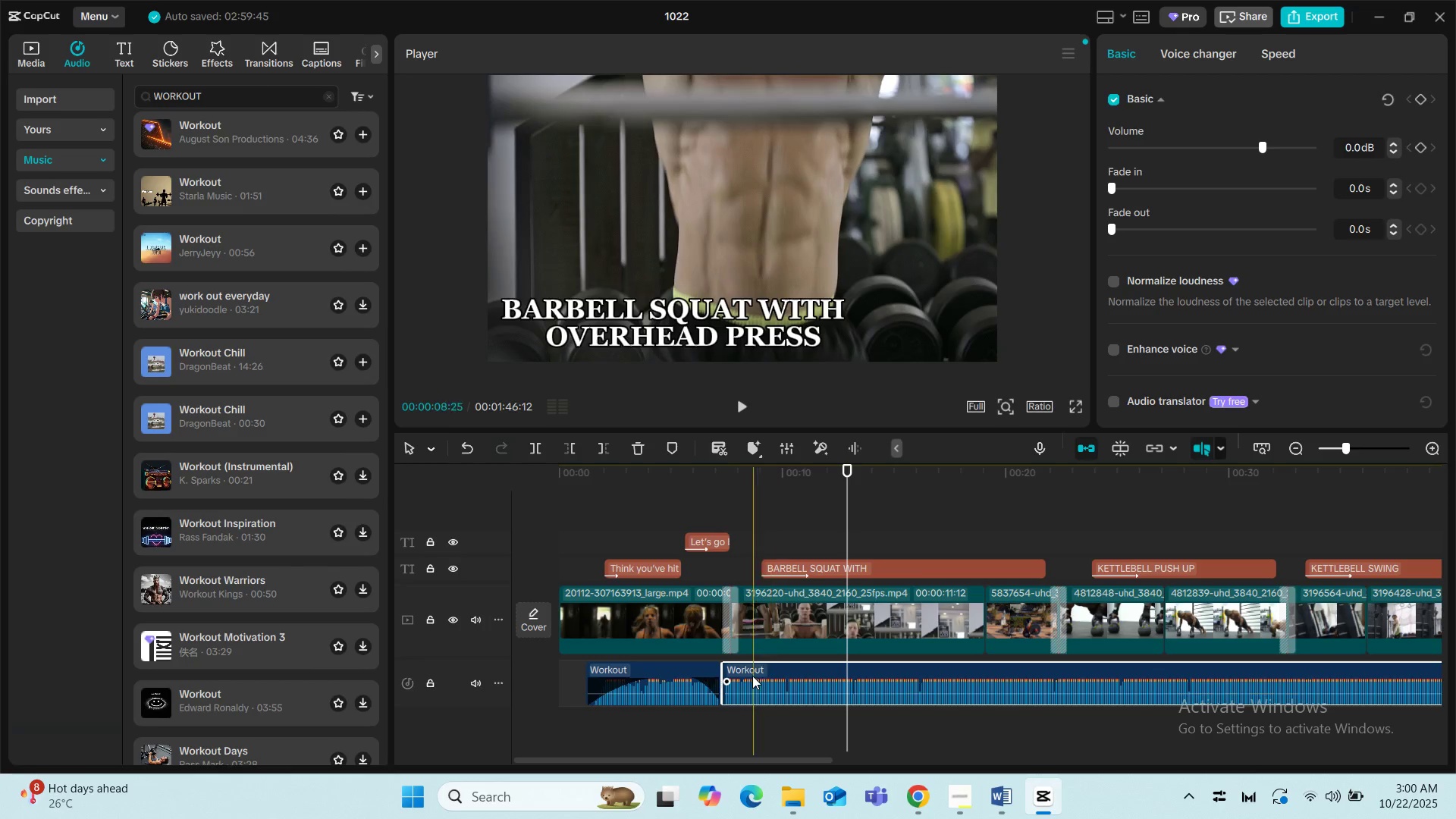 
left_click_drag(start_coordinate=[792, 674], to_coordinate=[805, 675])
 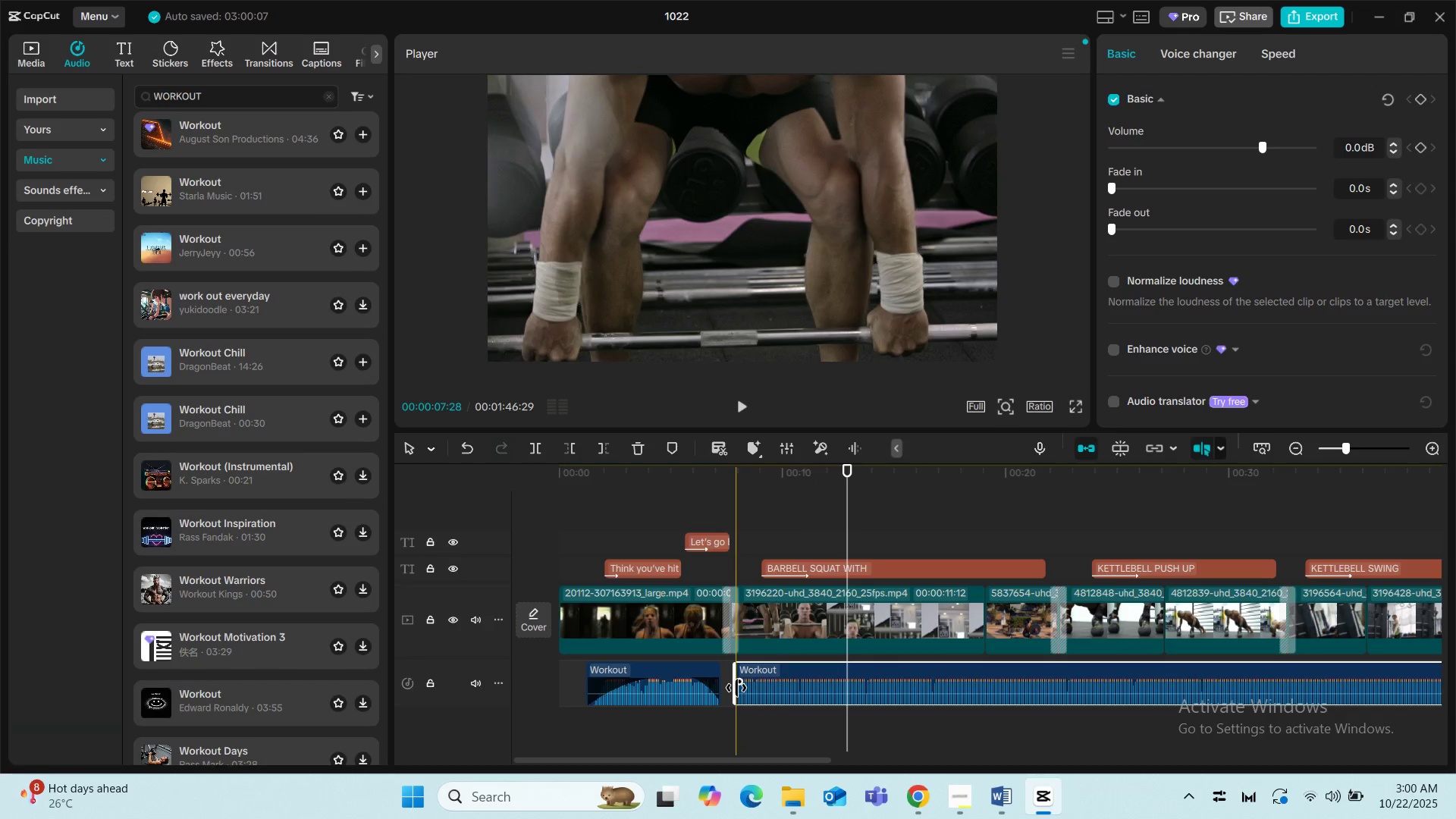 
left_click_drag(start_coordinate=[736, 688], to_coordinate=[731, 689])
 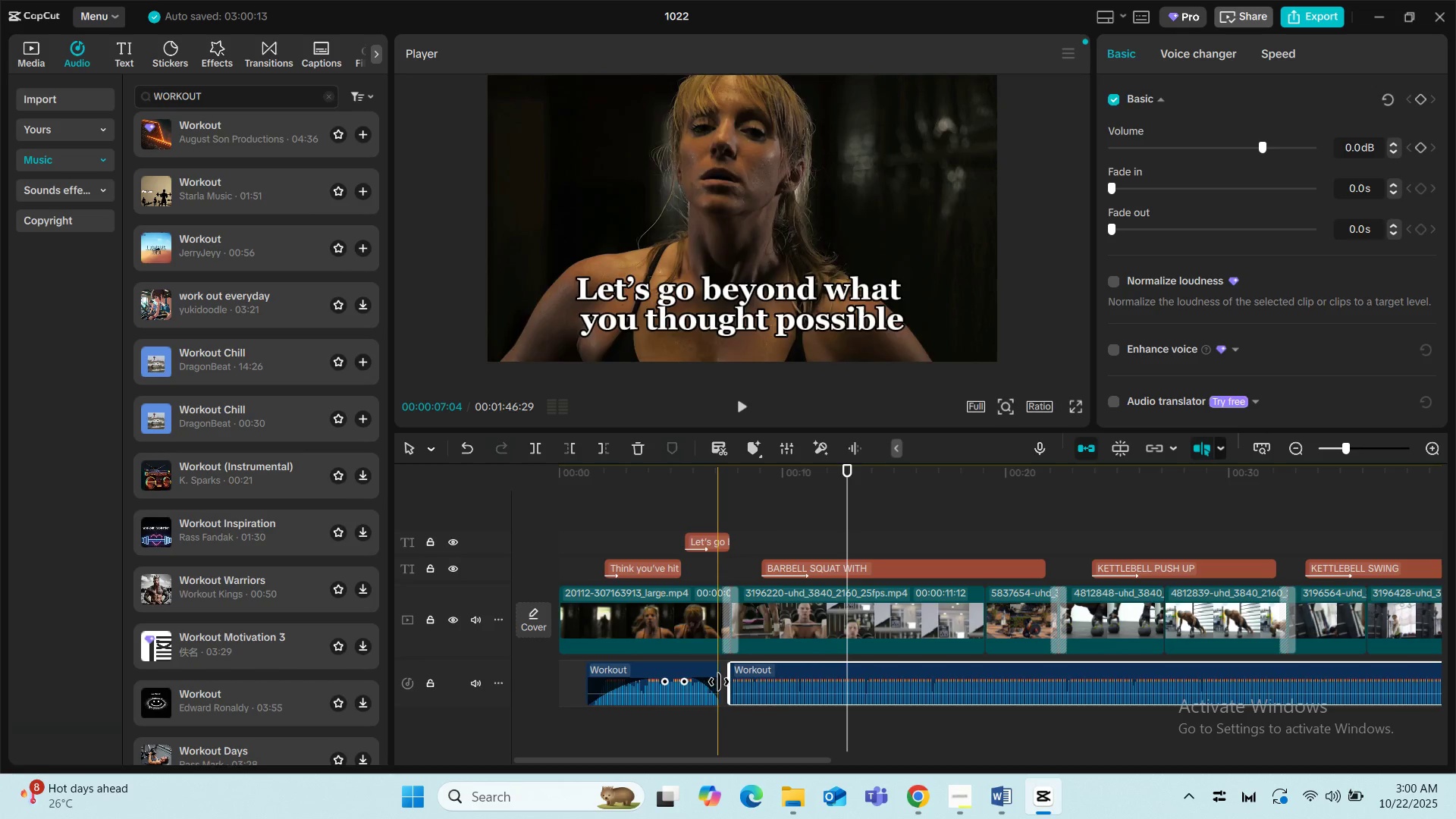 
left_click([710, 681])
 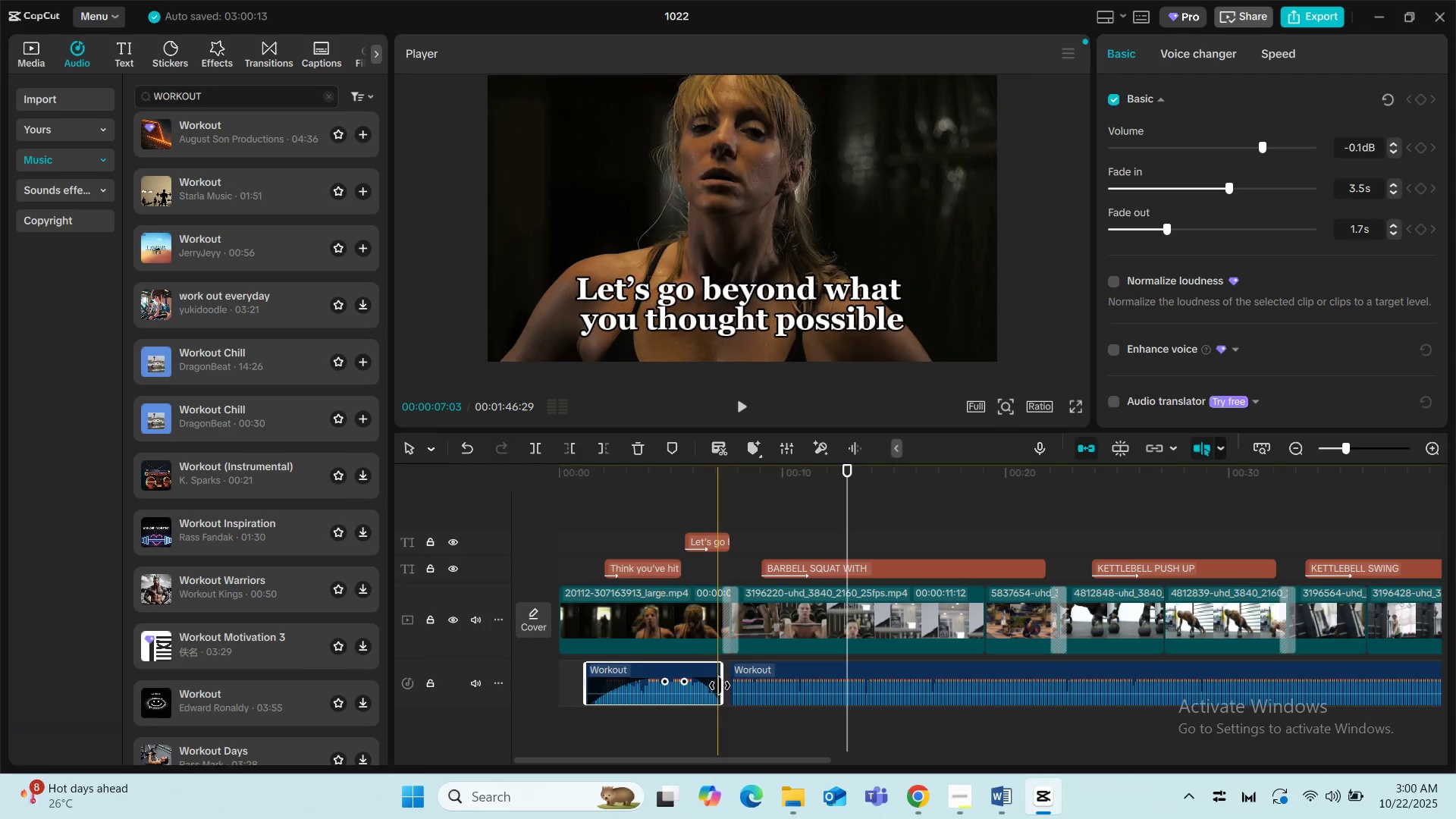 
left_click_drag(start_coordinate=[721, 686], to_coordinate=[726, 686])
 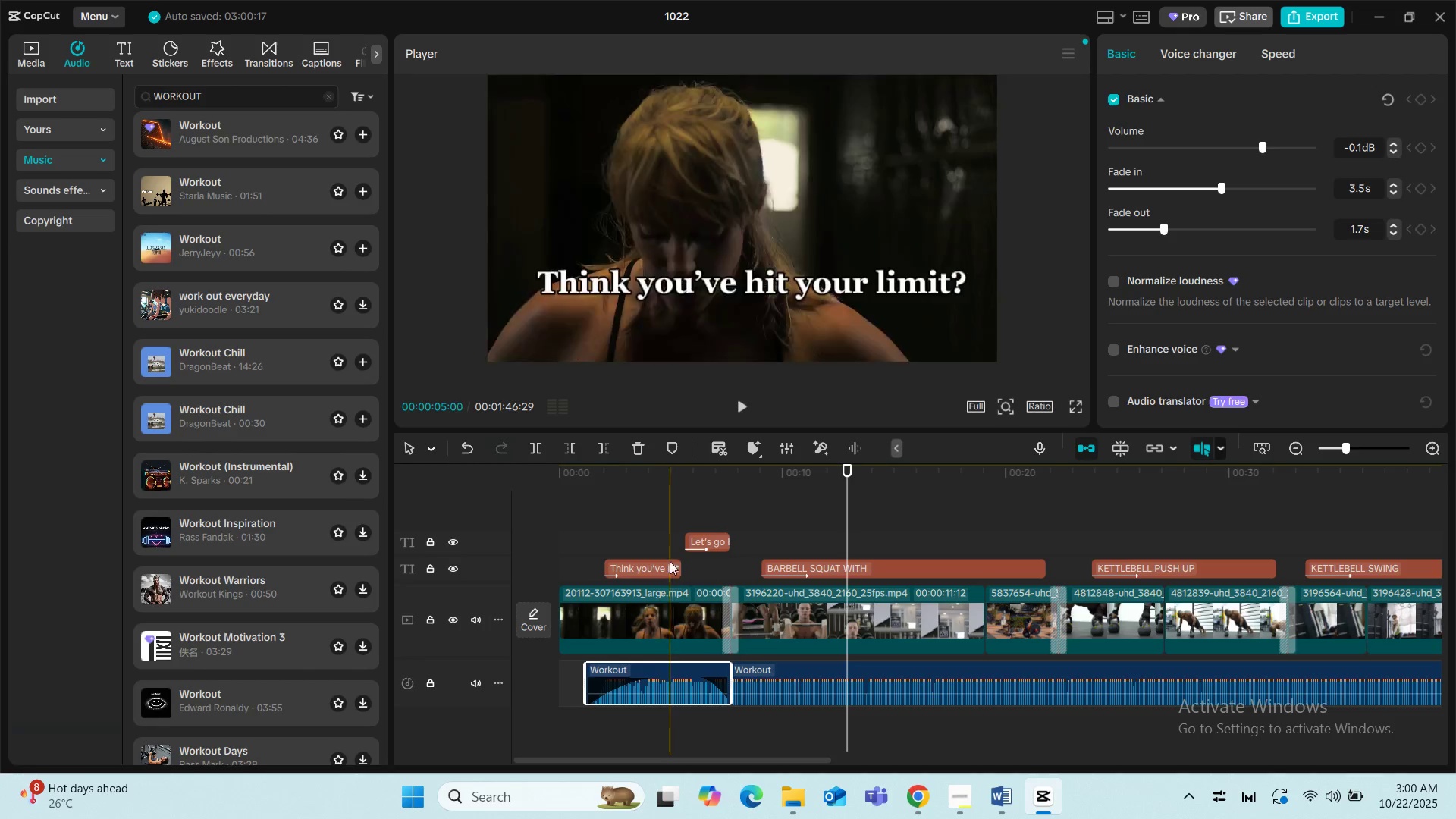 
left_click([661, 532])
 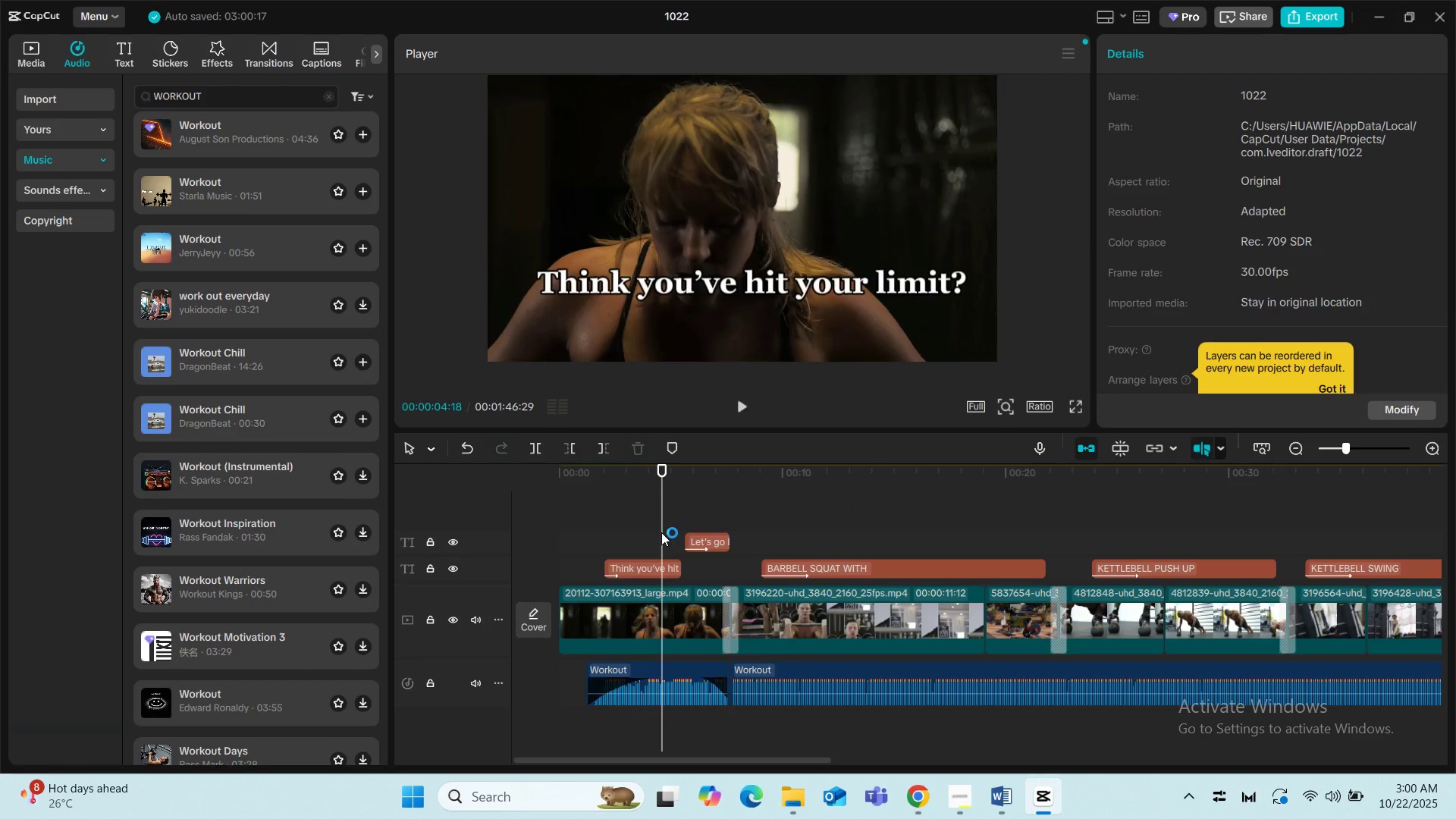 
key(Space)
 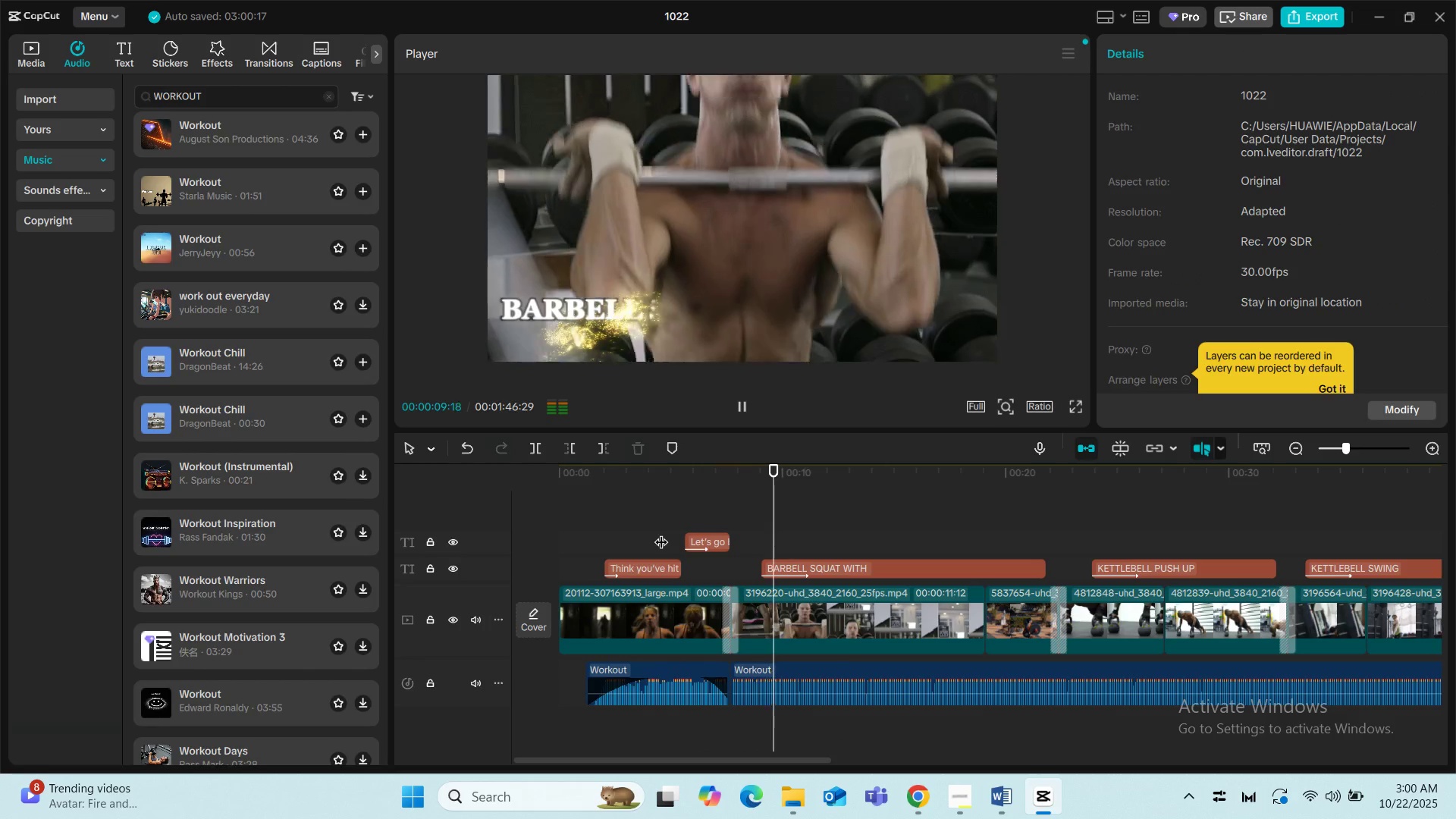 
wait(6.98)
 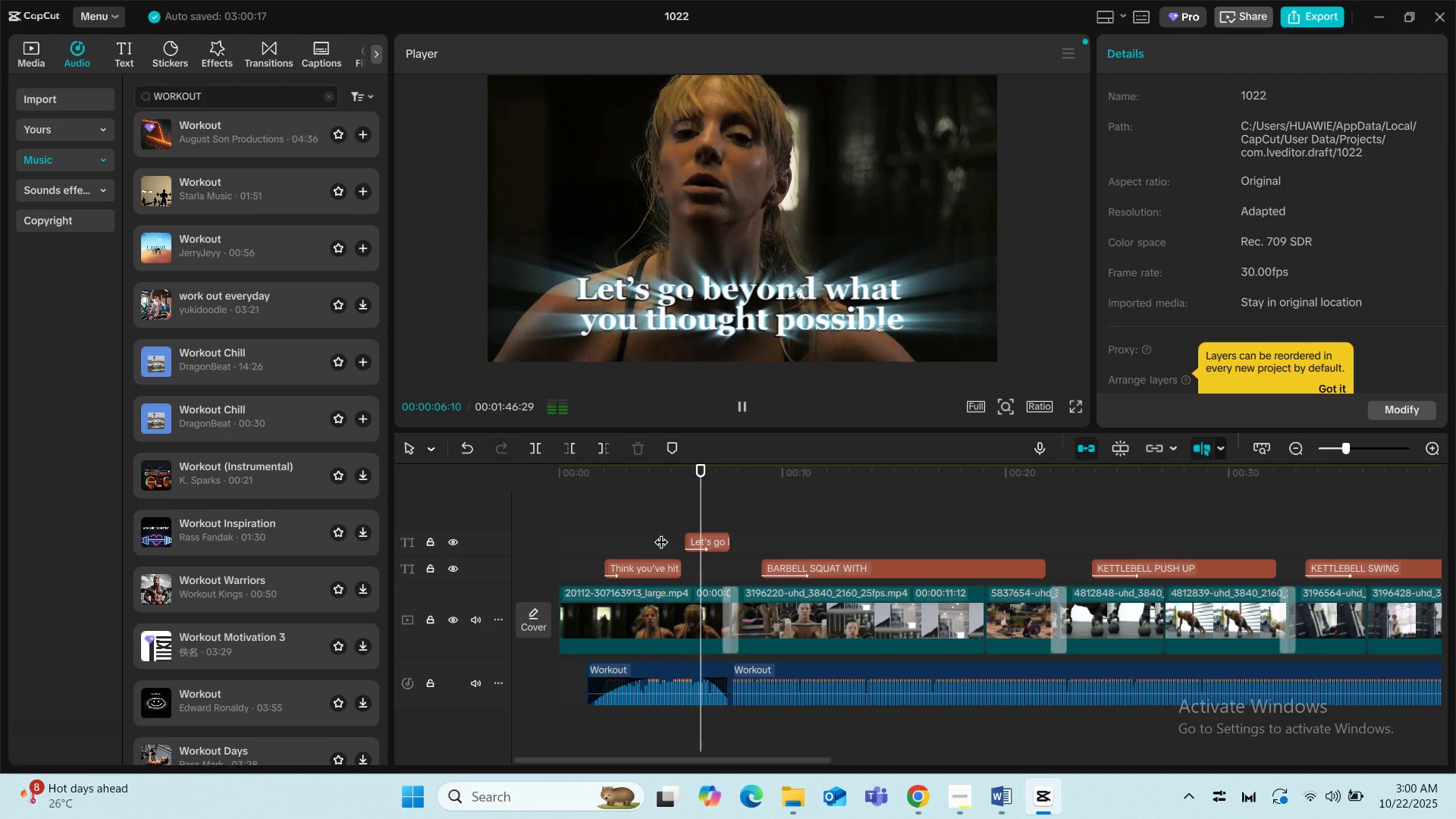 
left_click([564, 513])
 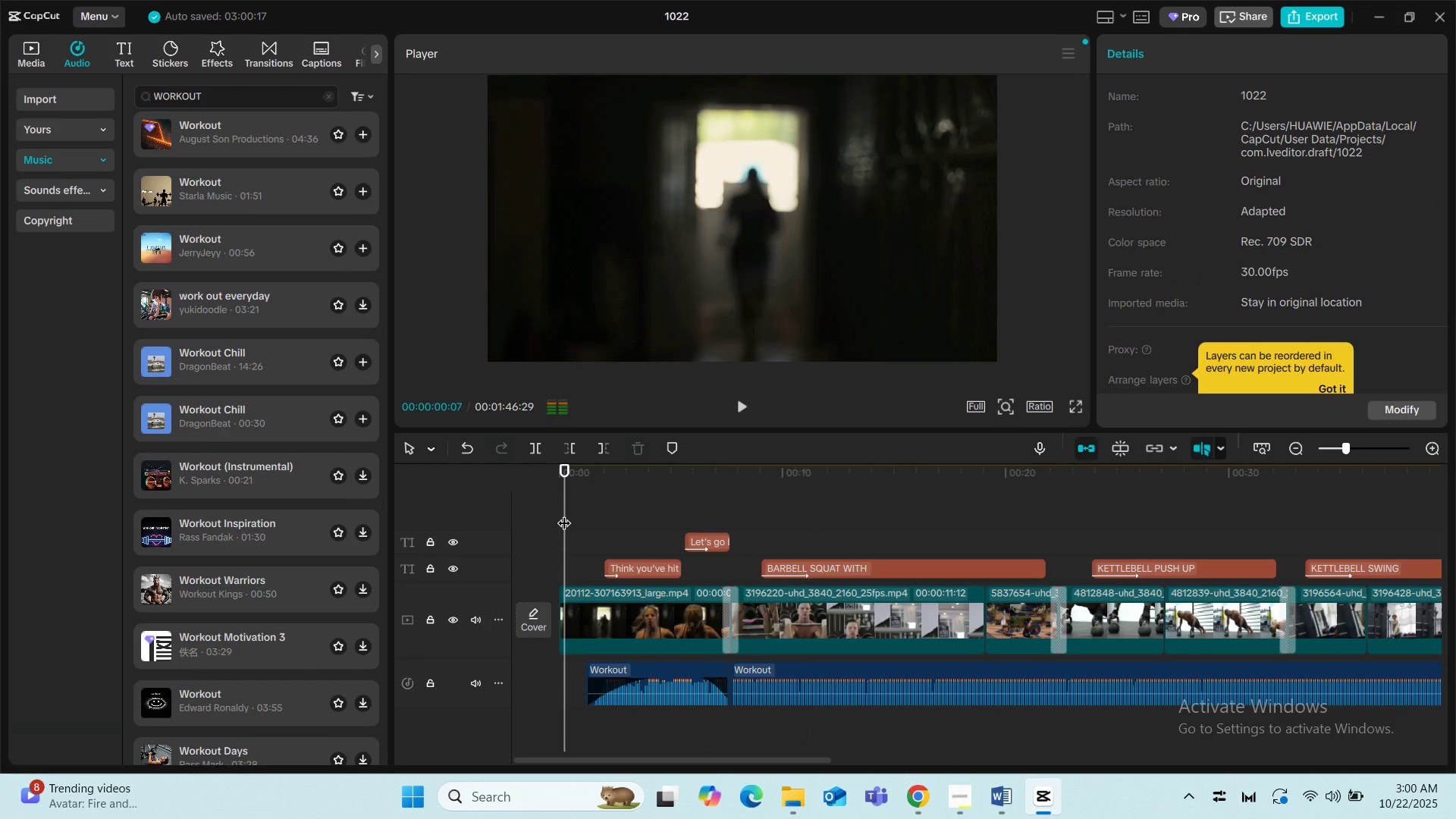 
key(Space)
 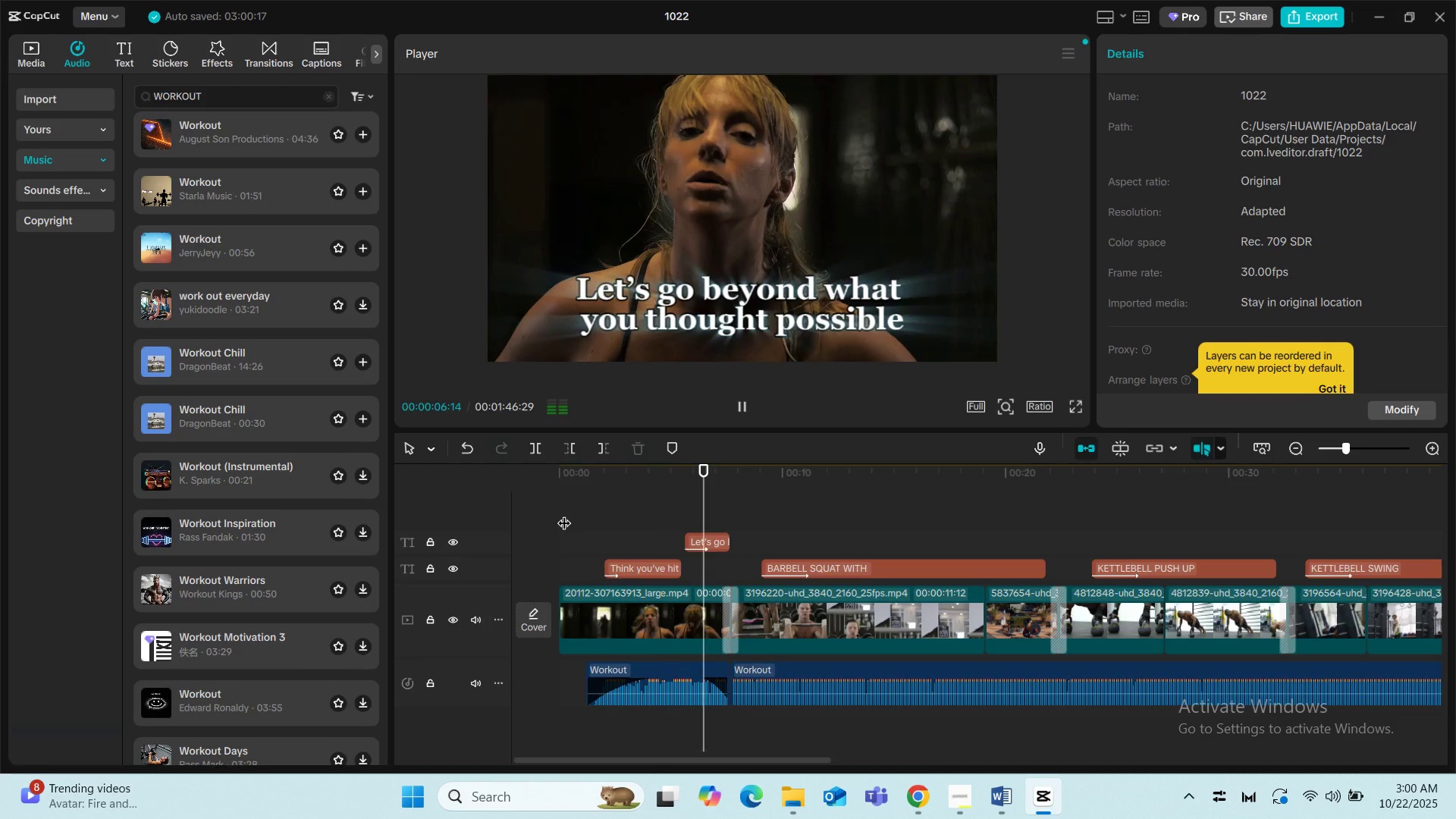 
wait(11.37)
 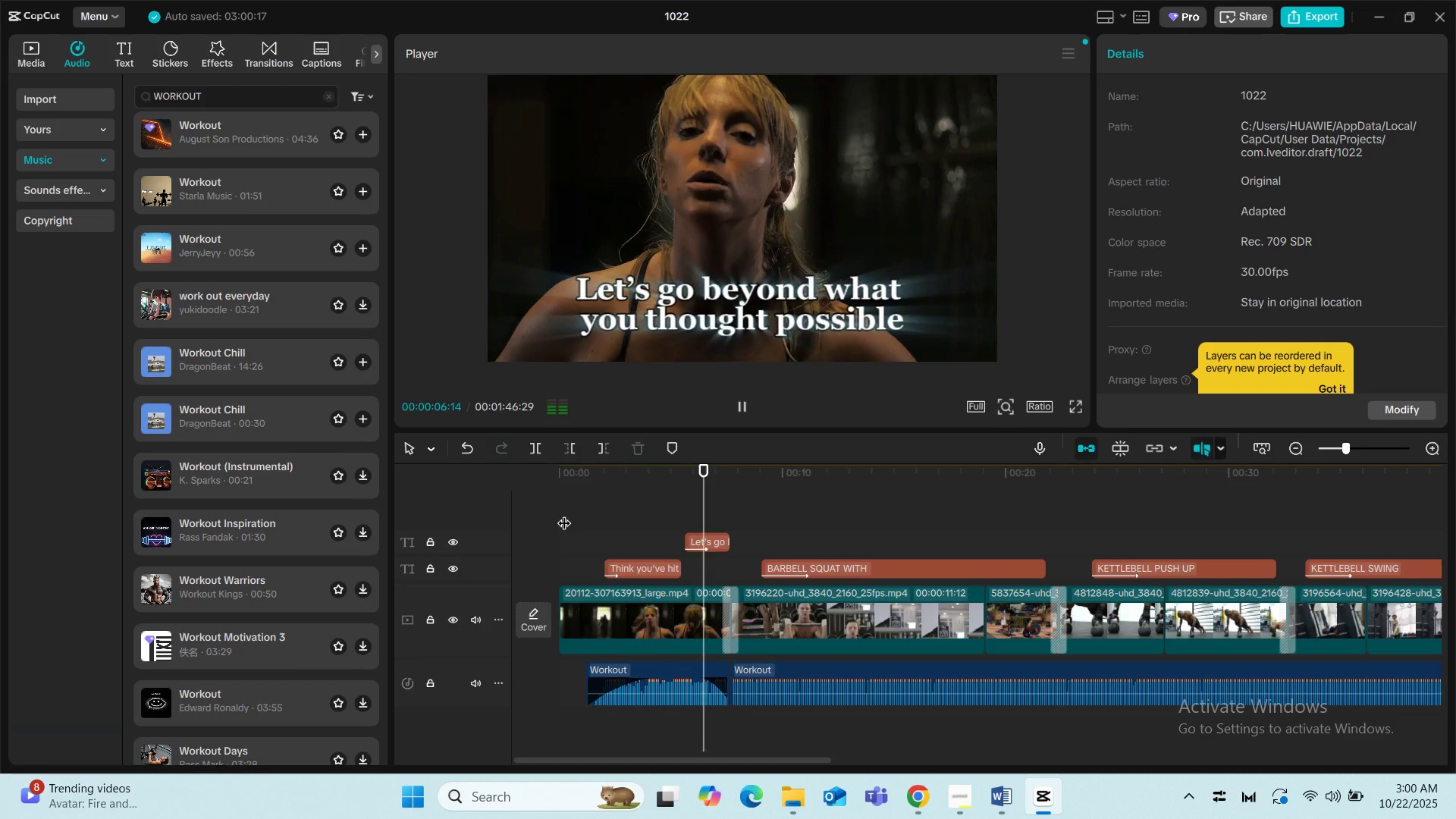 
key(Space)
 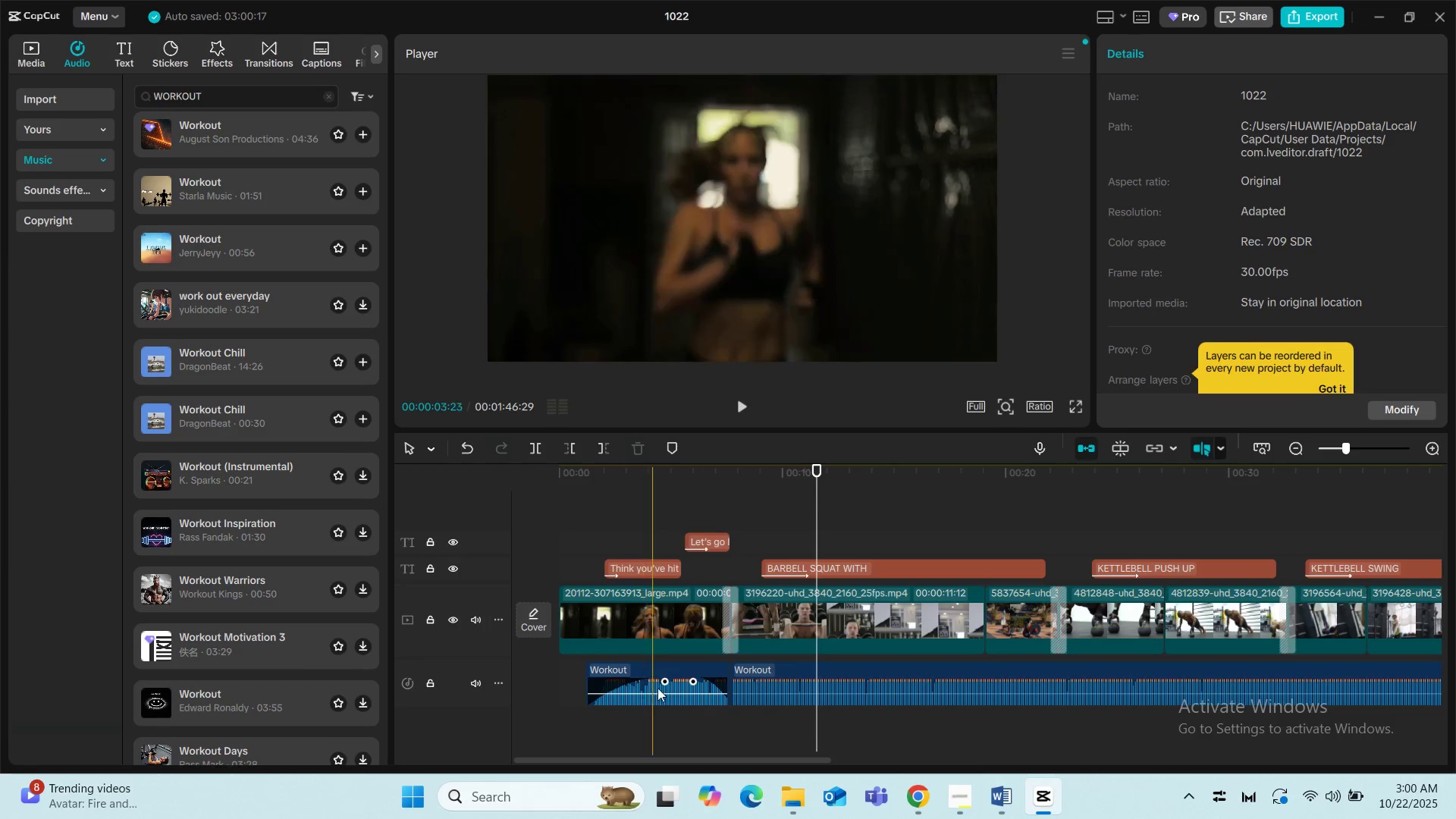 
left_click([664, 685])
 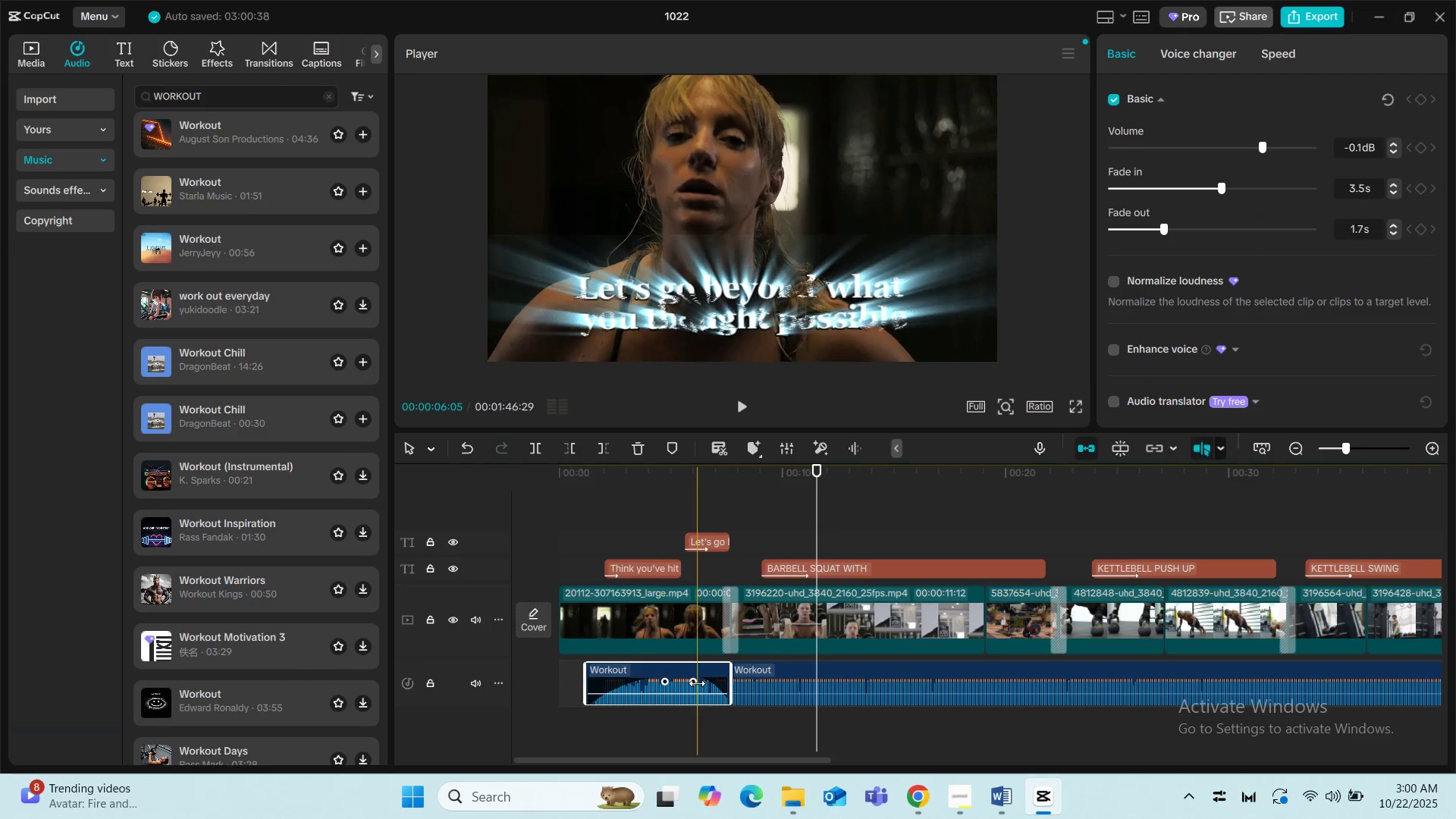 
left_click_drag(start_coordinate=[697, 683], to_coordinate=[729, 680])
 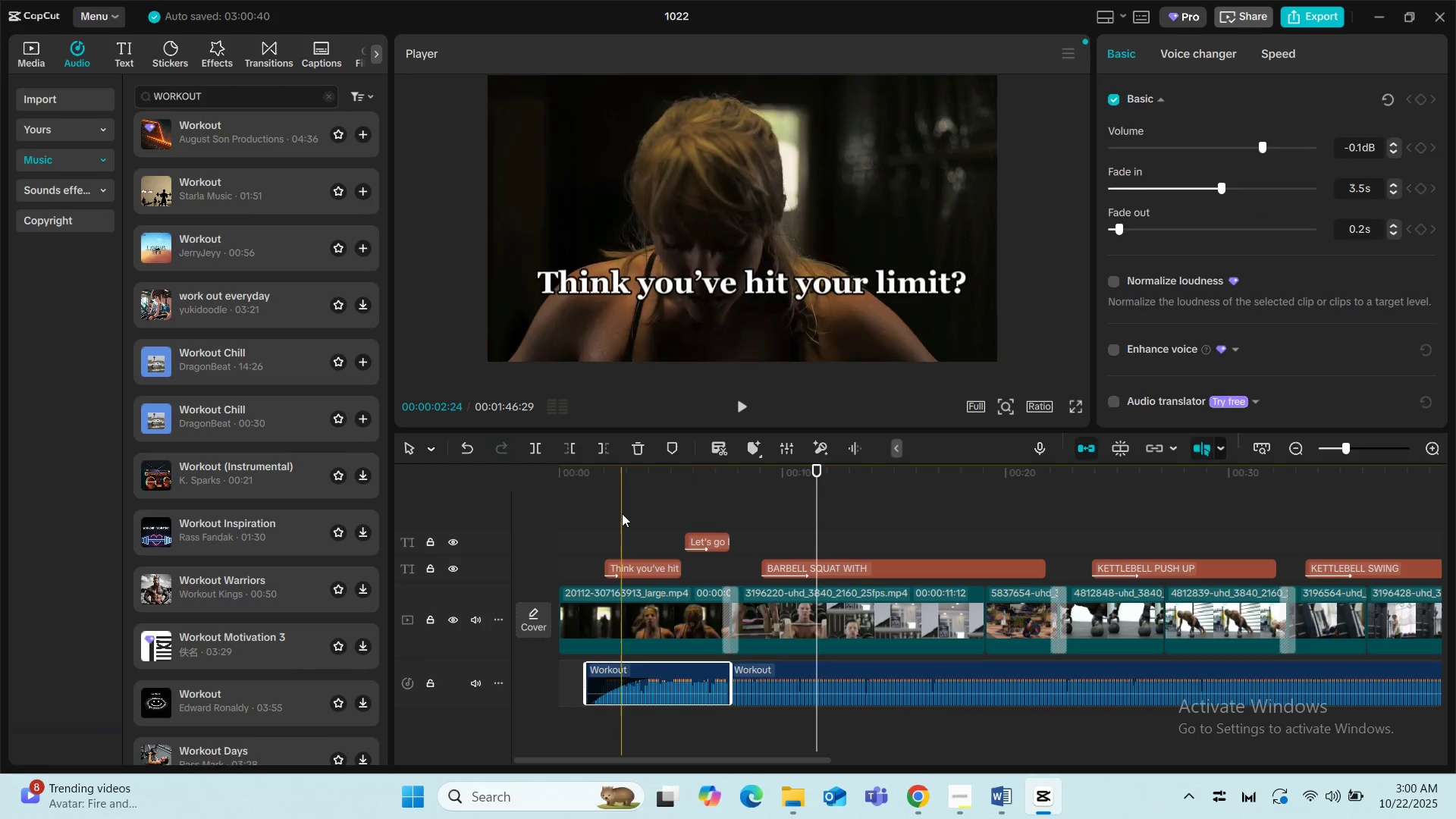 
left_click([622, 513])
 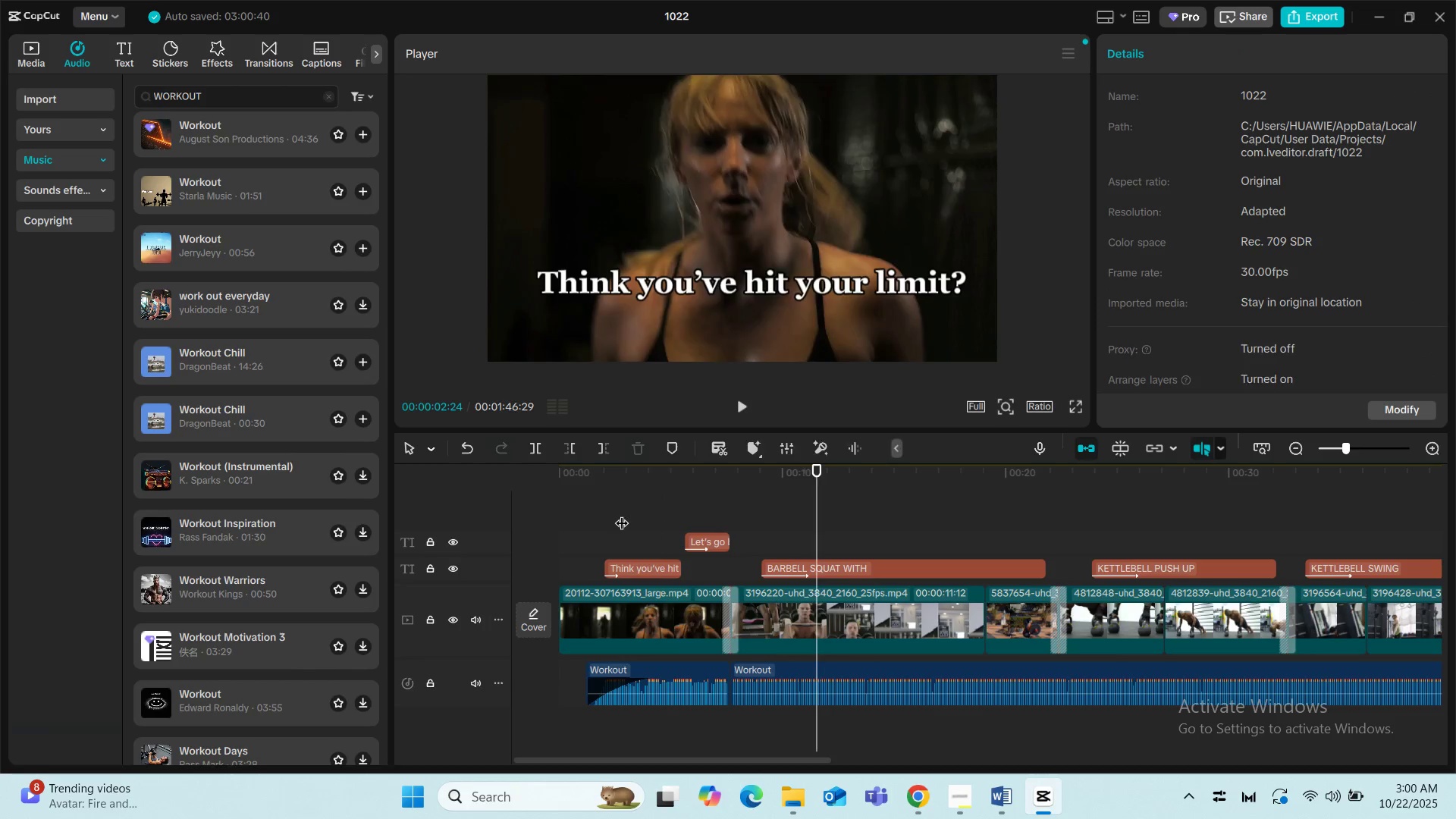 
key(Space)
 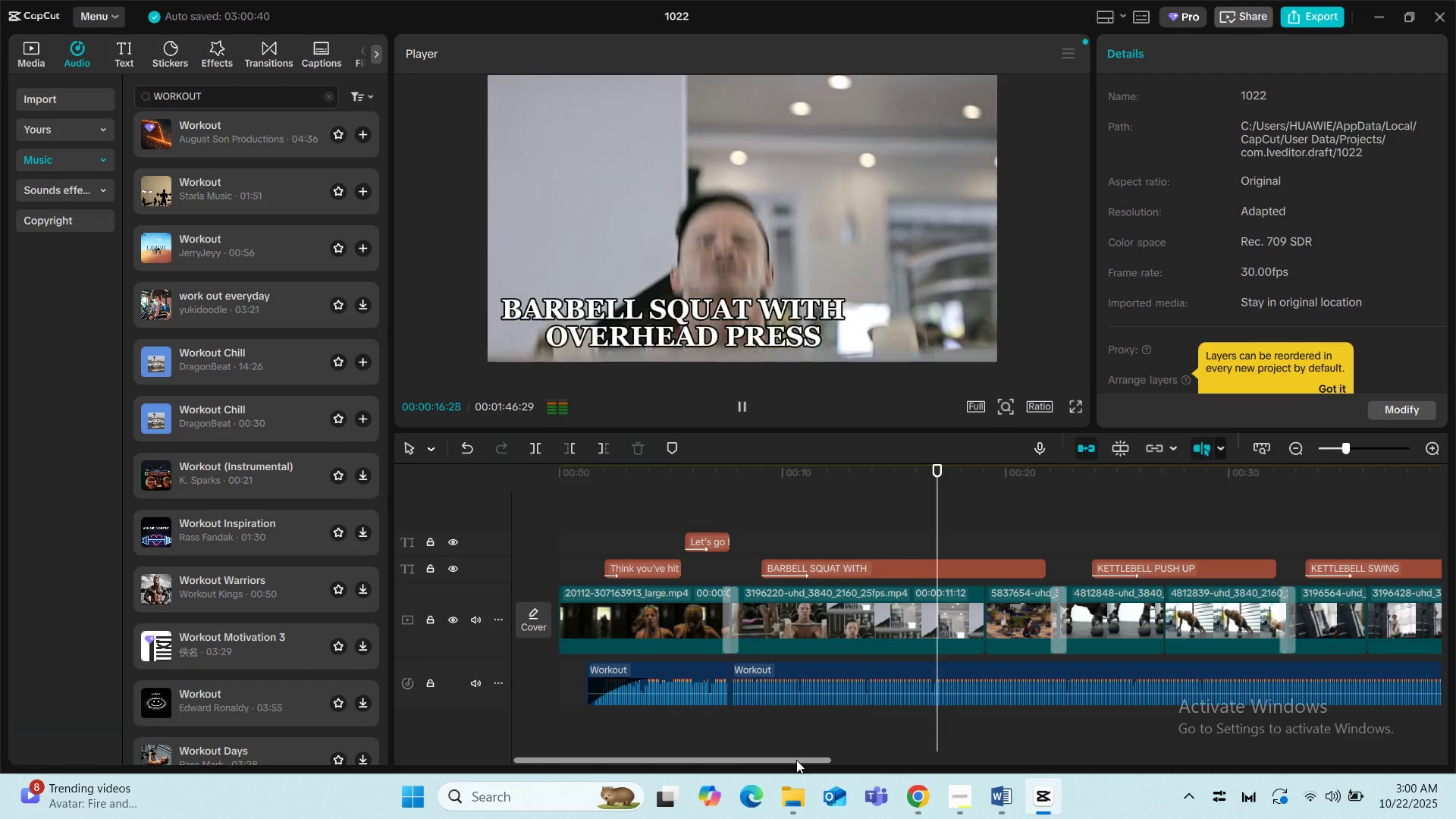 
wait(19.26)
 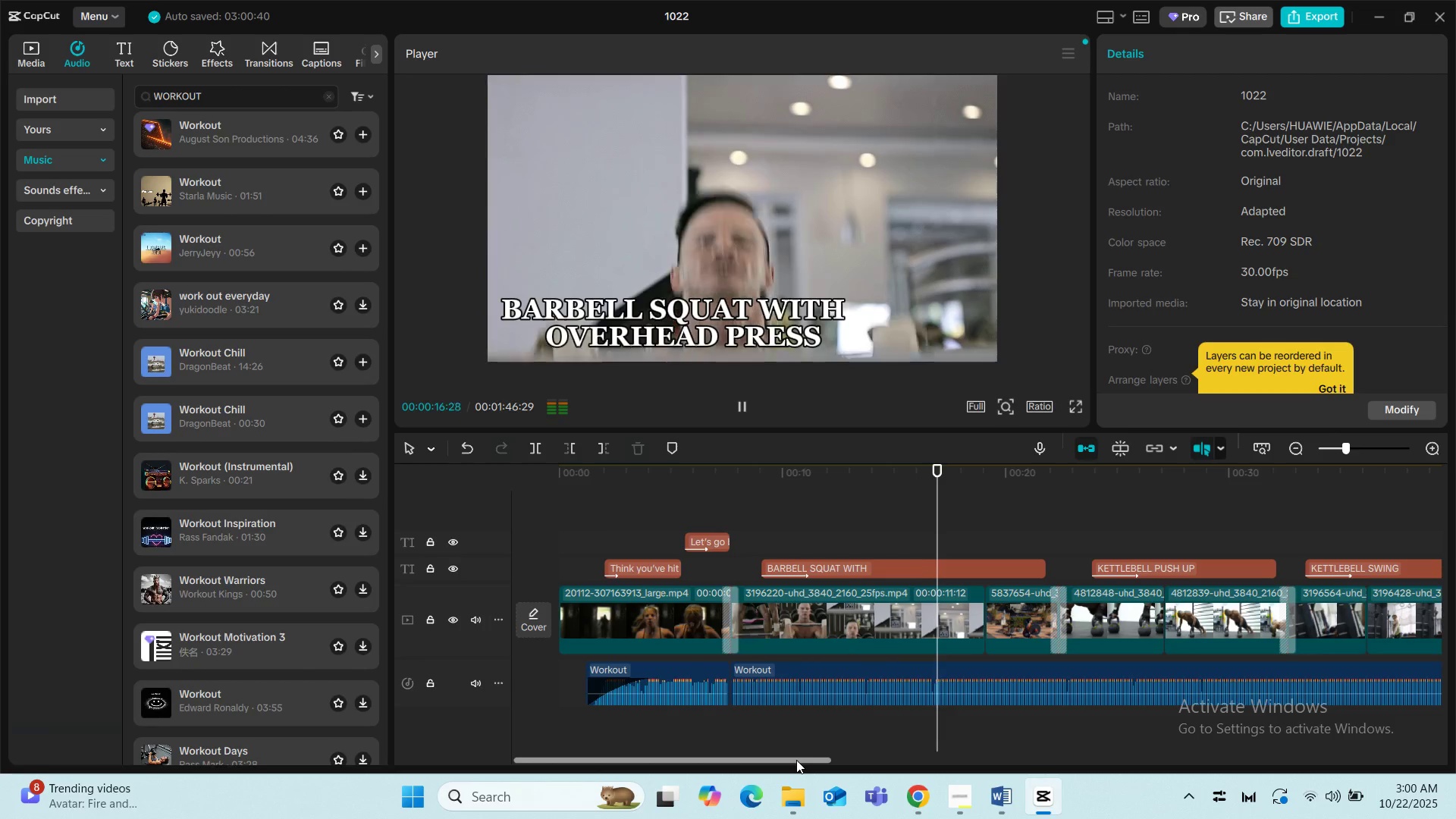 
key(Space)
 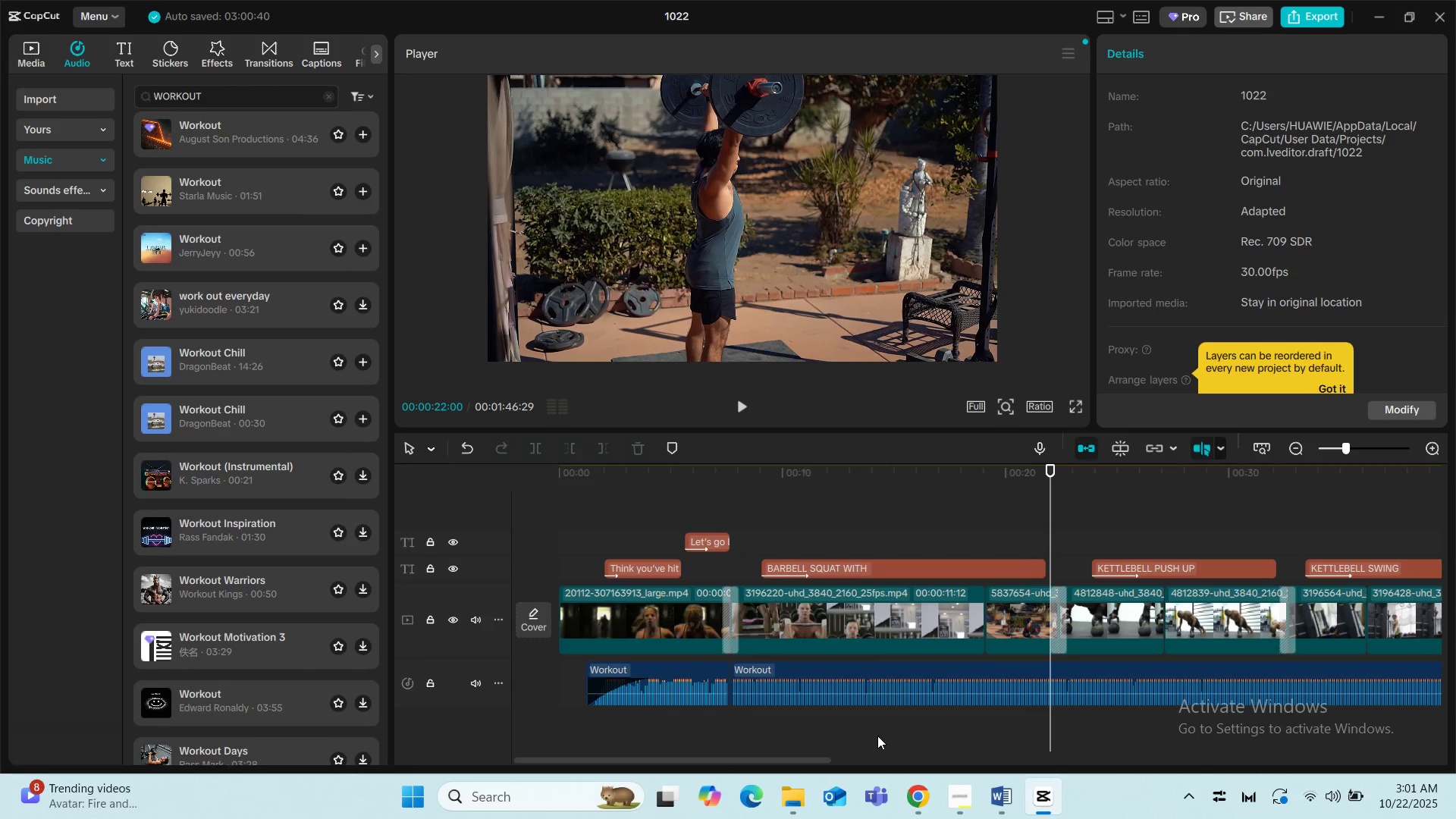 
key(Space)
 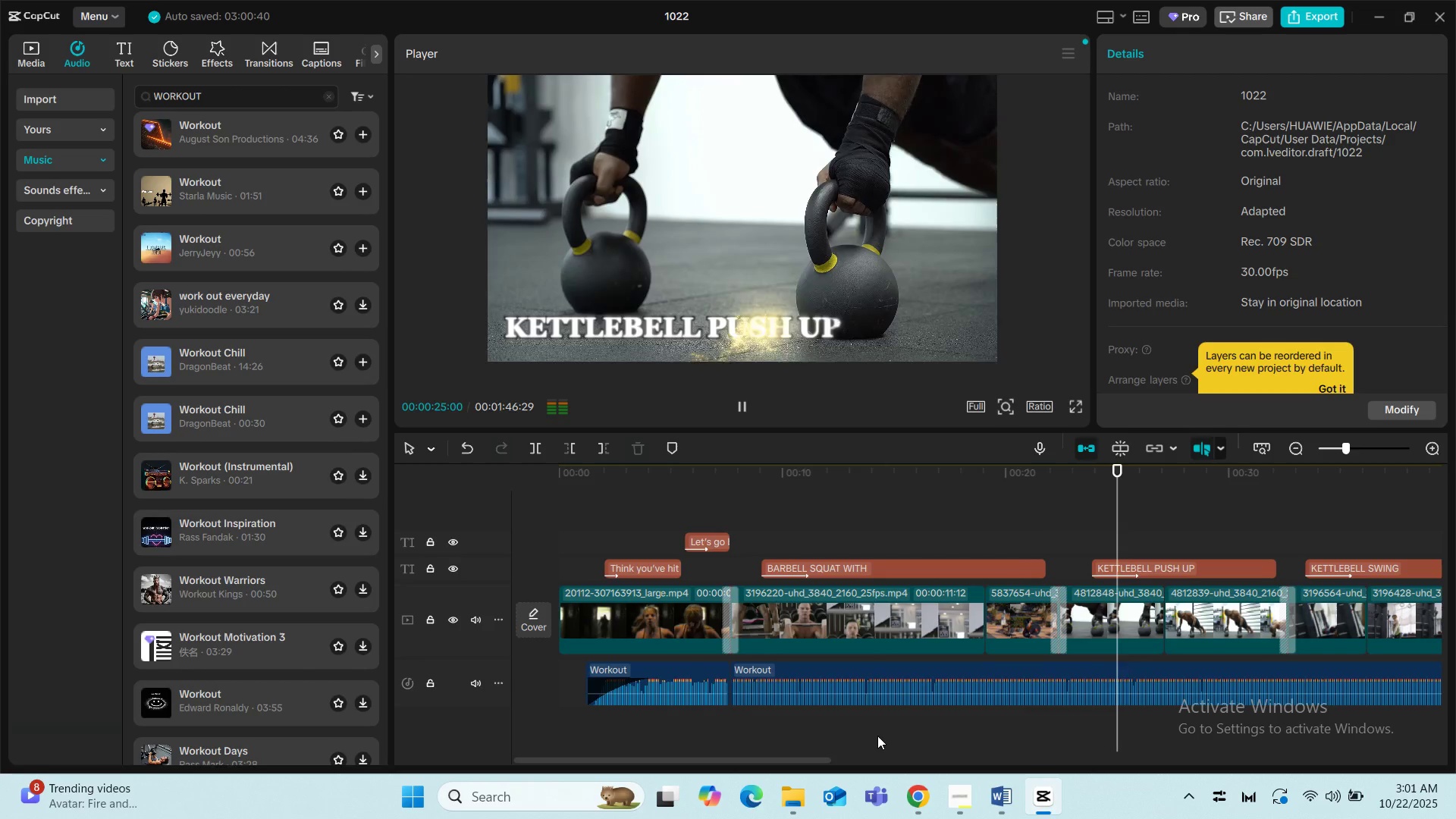 
left_click_drag(start_coordinate=[799, 759], to_coordinate=[960, 770])
 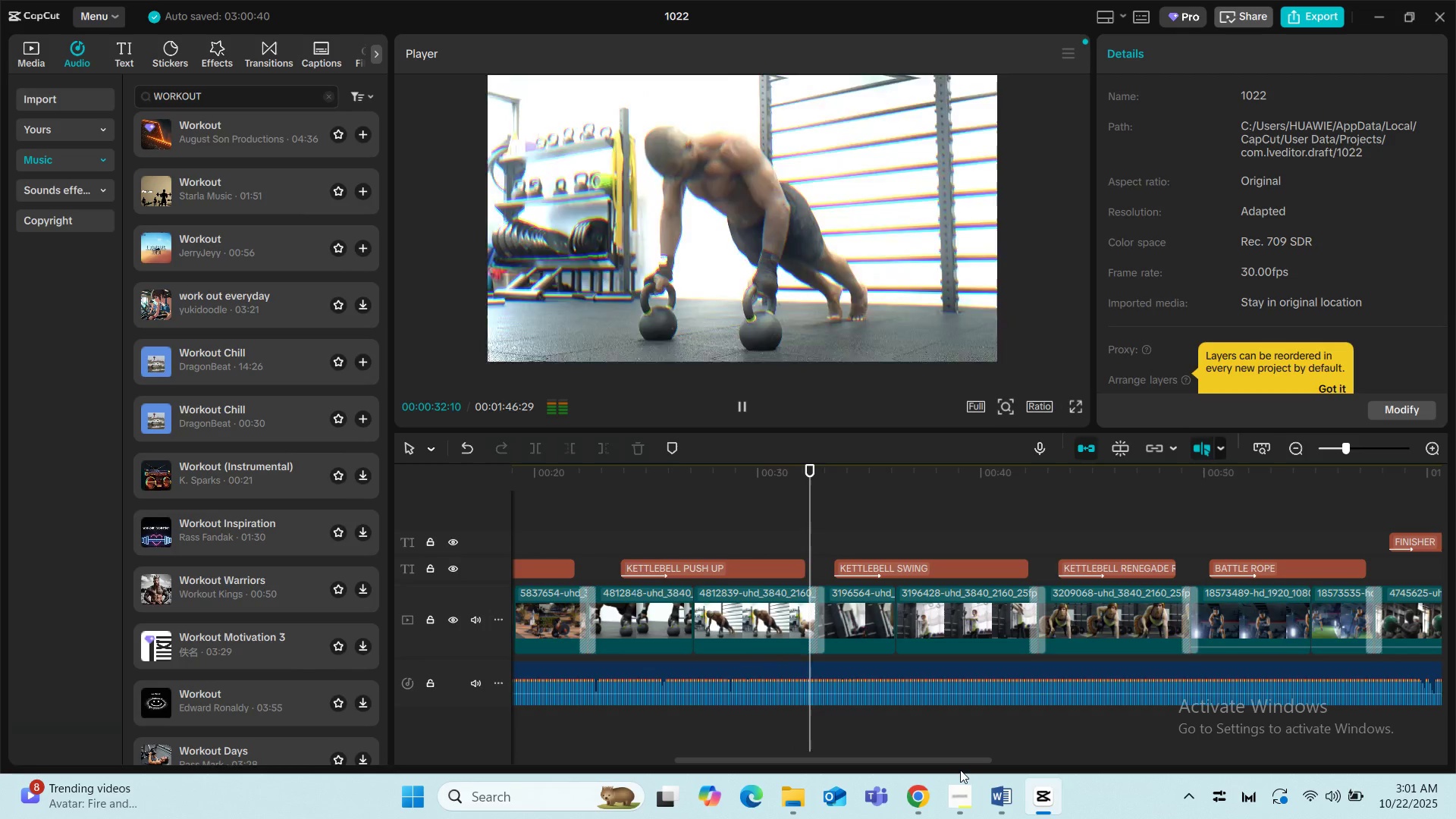 
wait(9.11)
 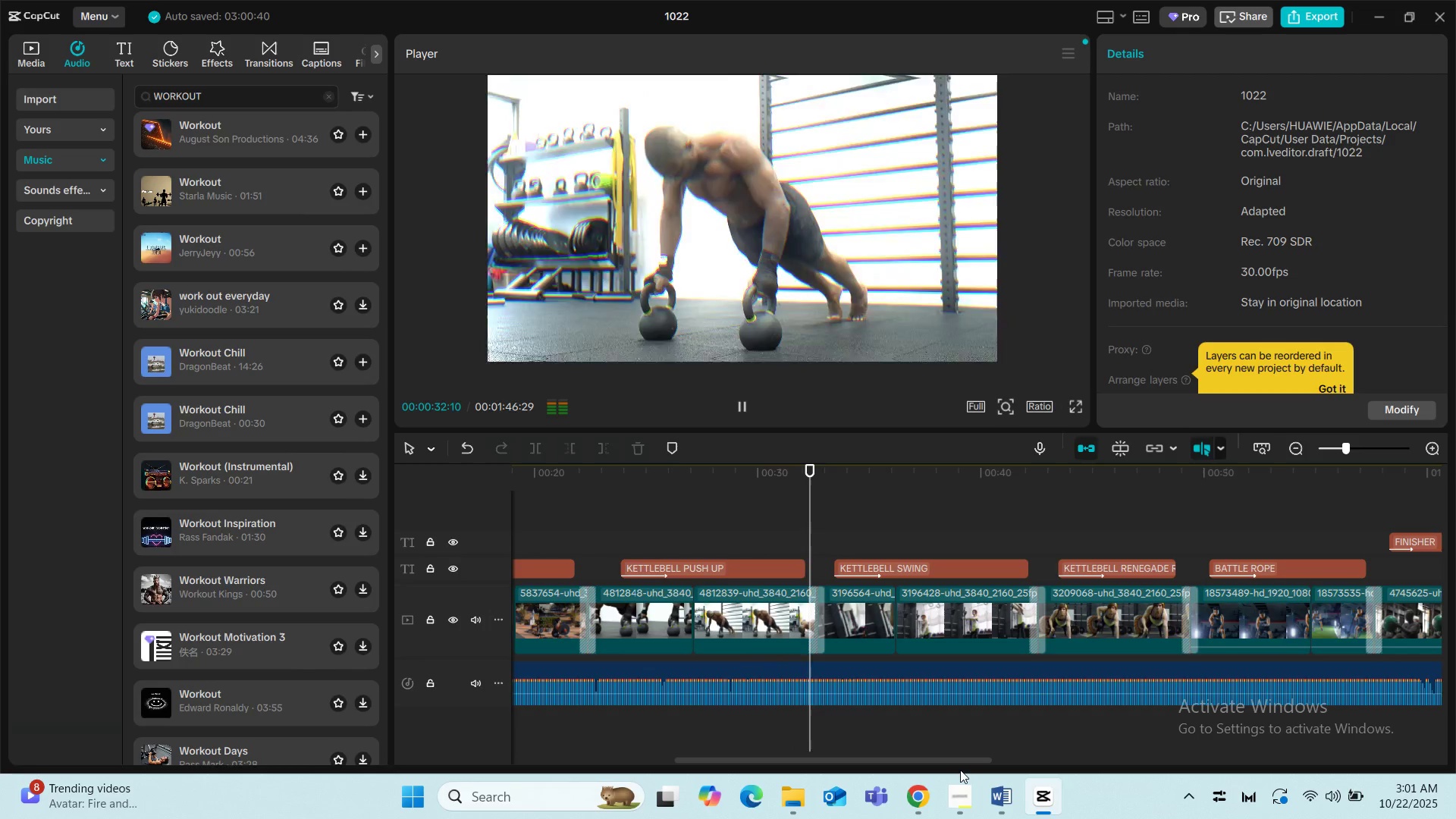 
left_click([756, 538])
 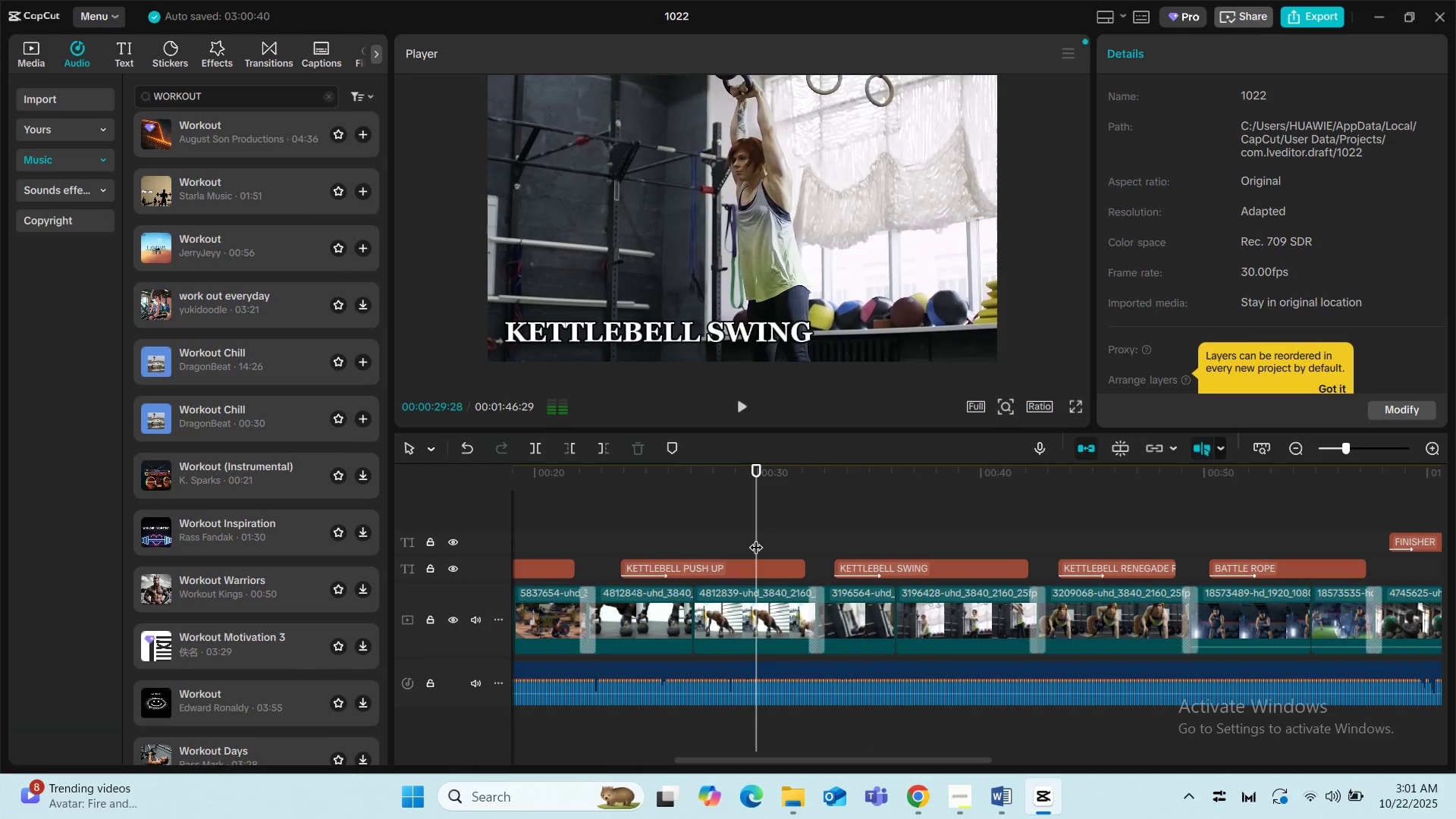 
key(Space)
 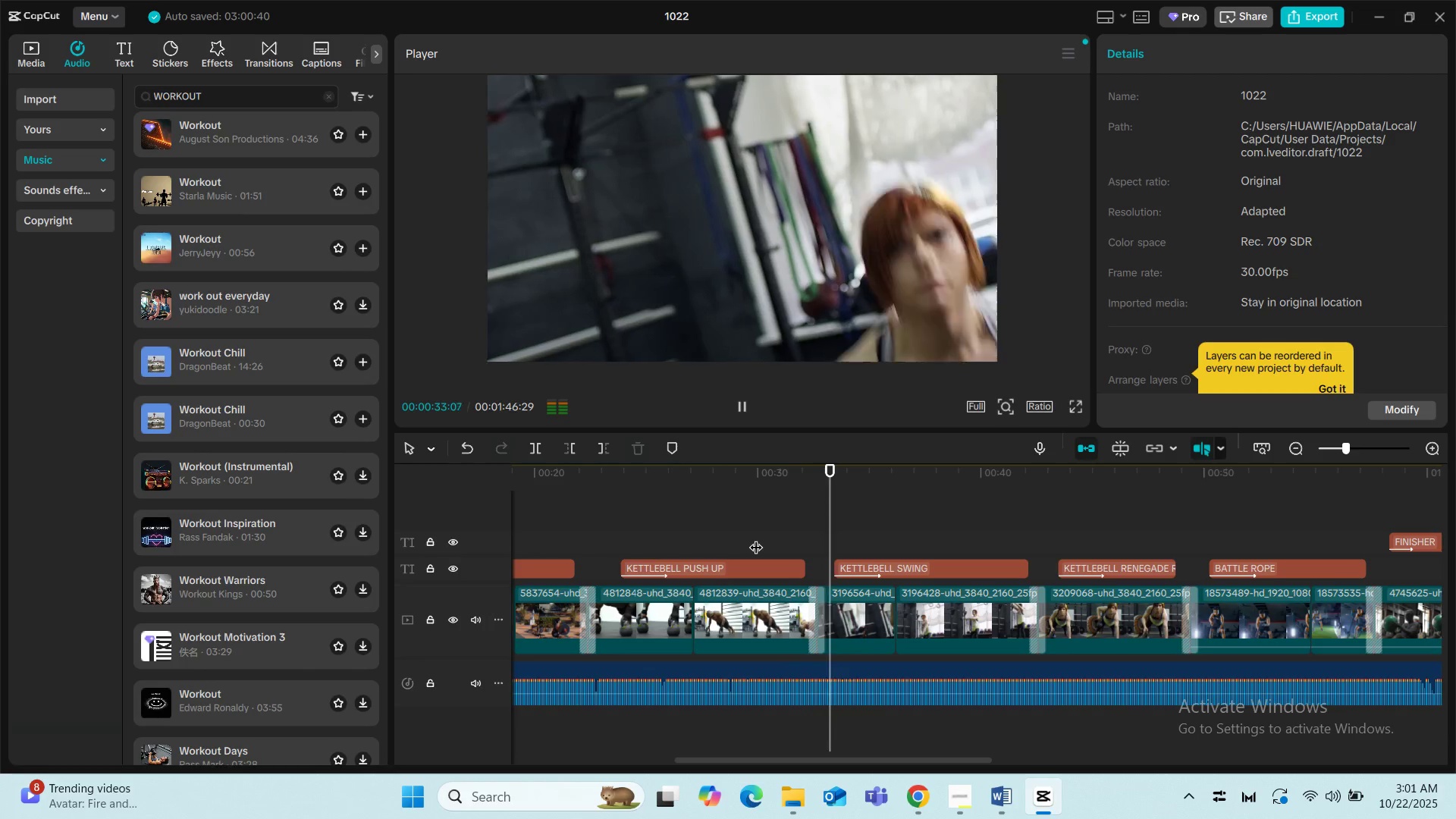 
wait(8.42)
 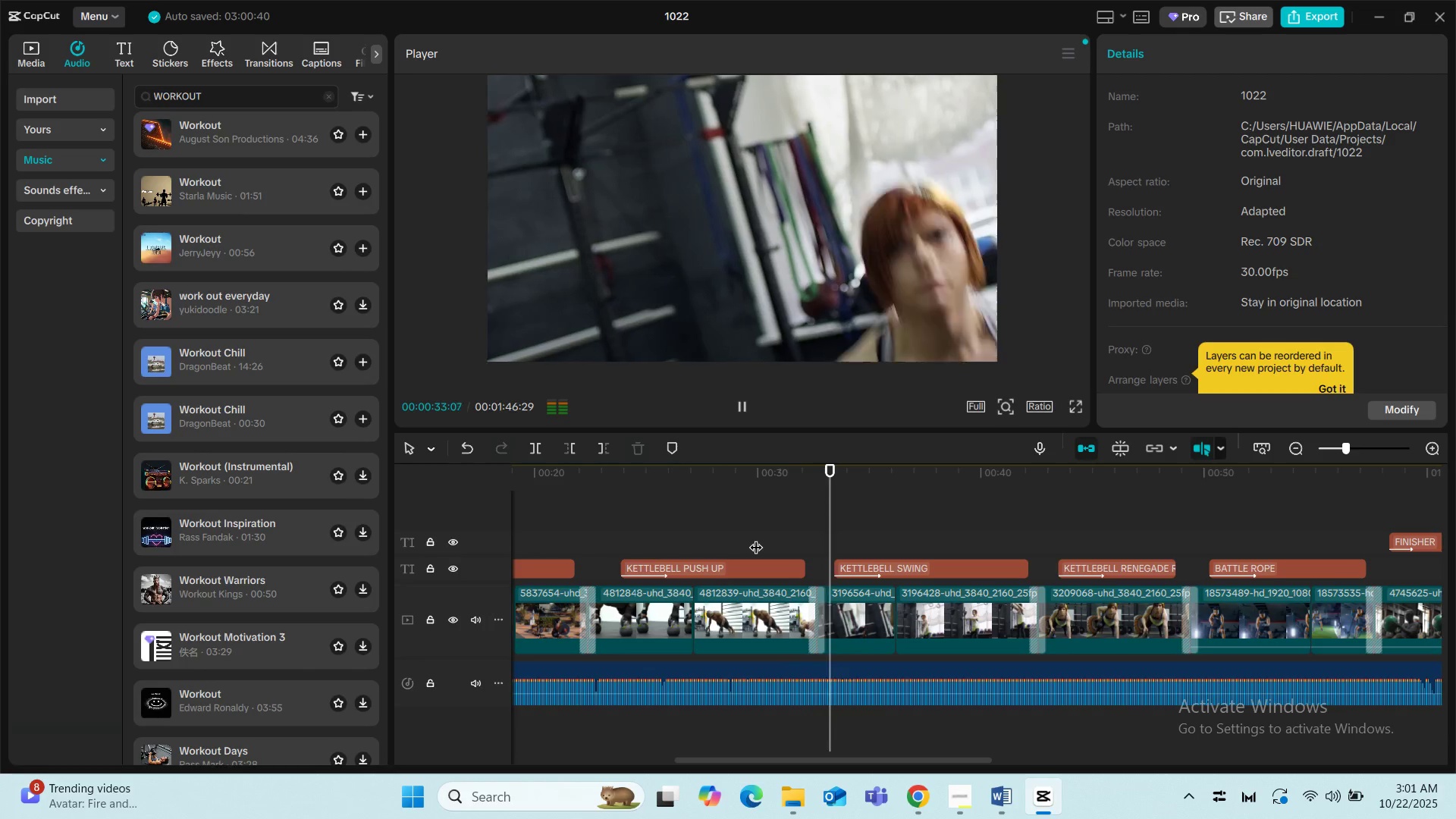 
left_click([768, 525])
 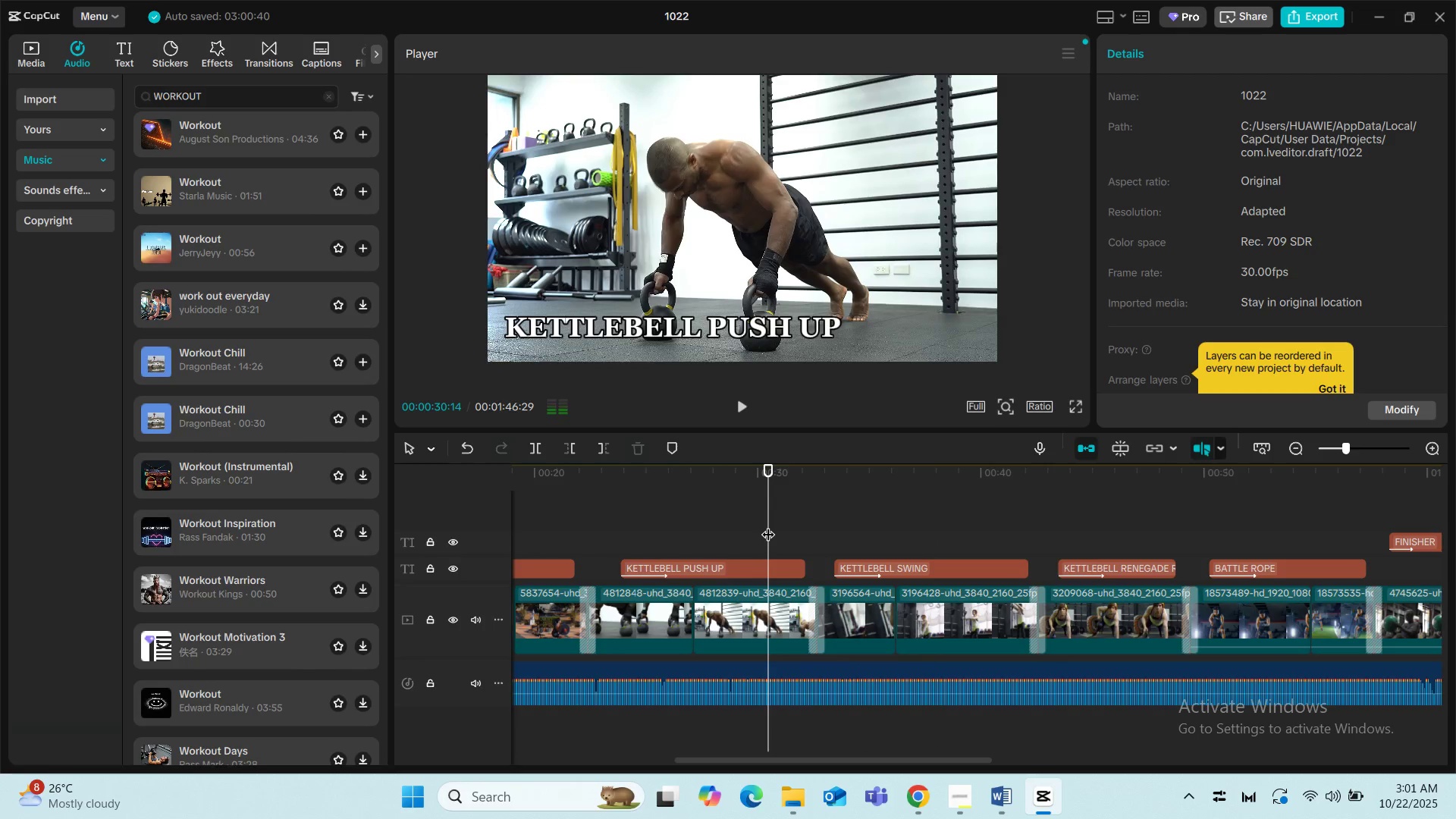 
key(Space)
 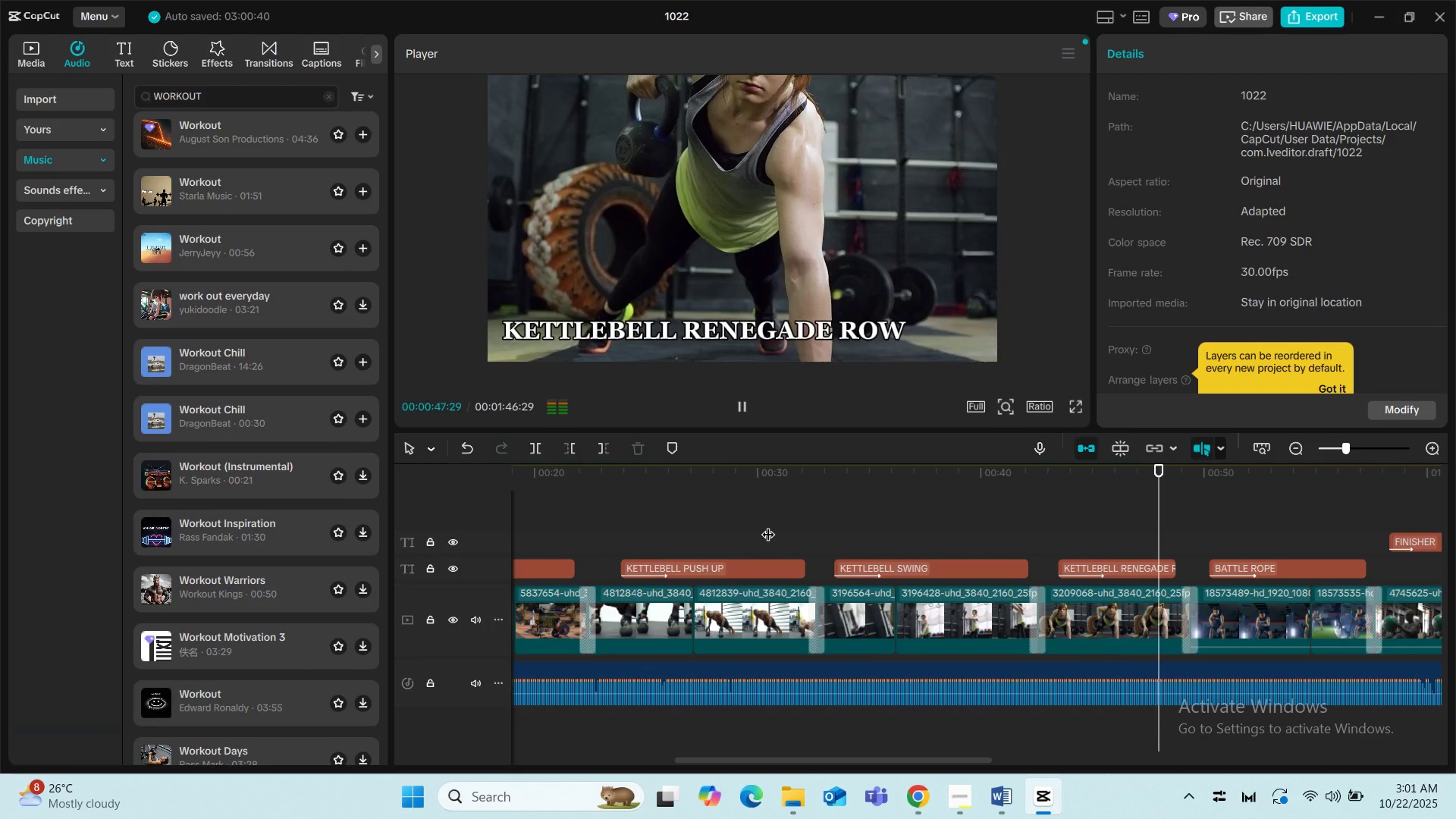 
wait(22.67)
 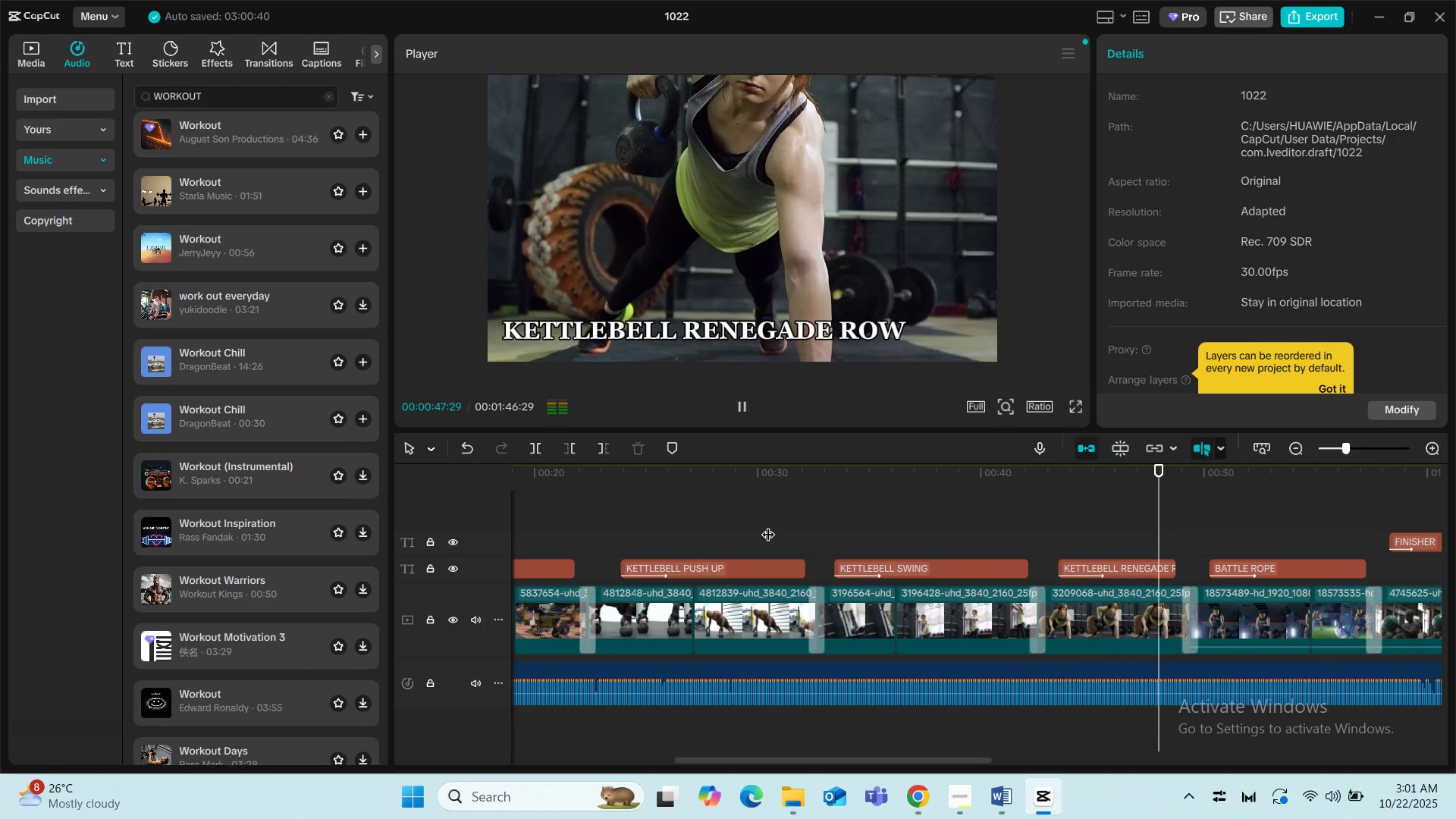 
key(Space)
 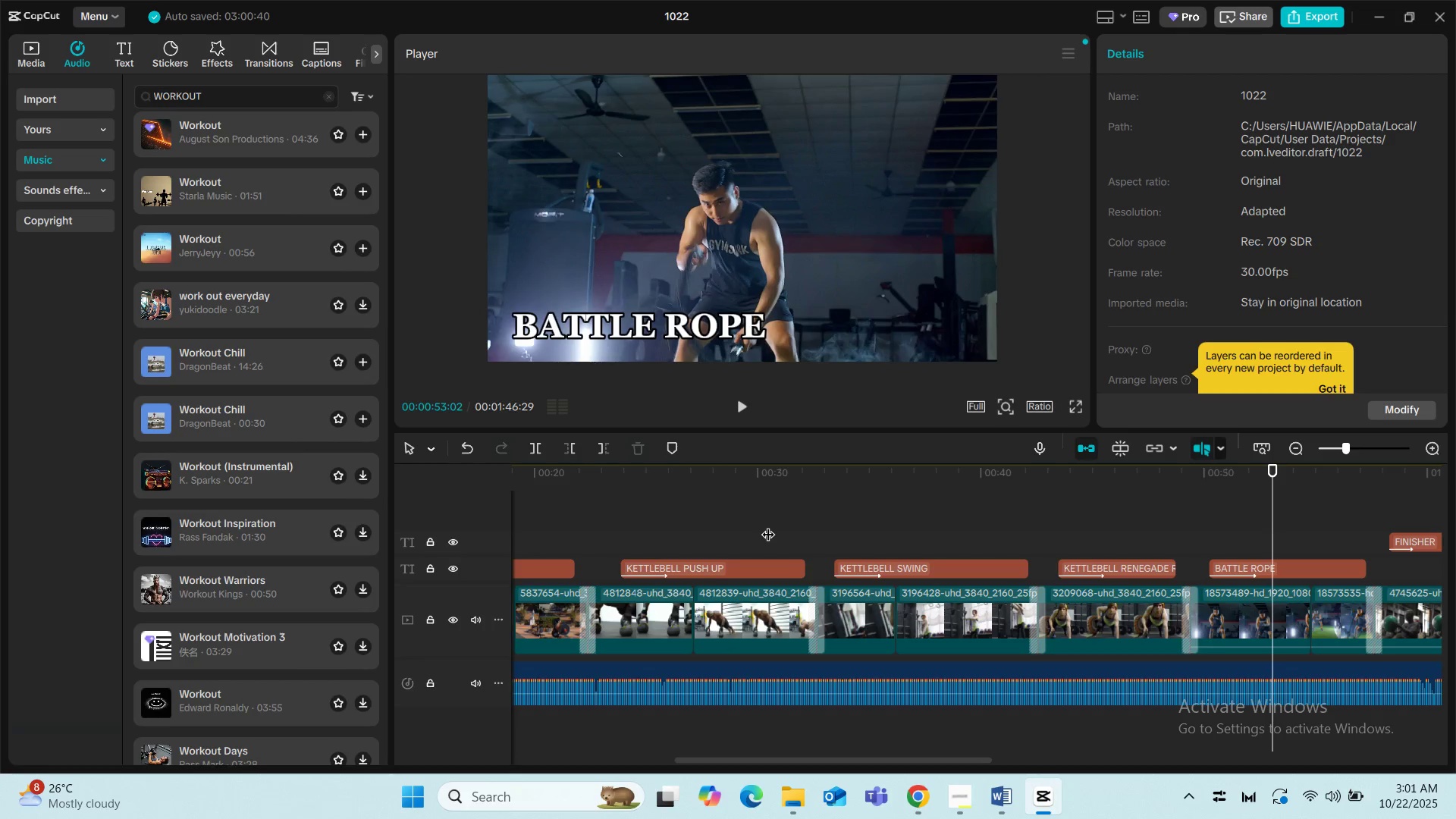 
wait(7.47)
 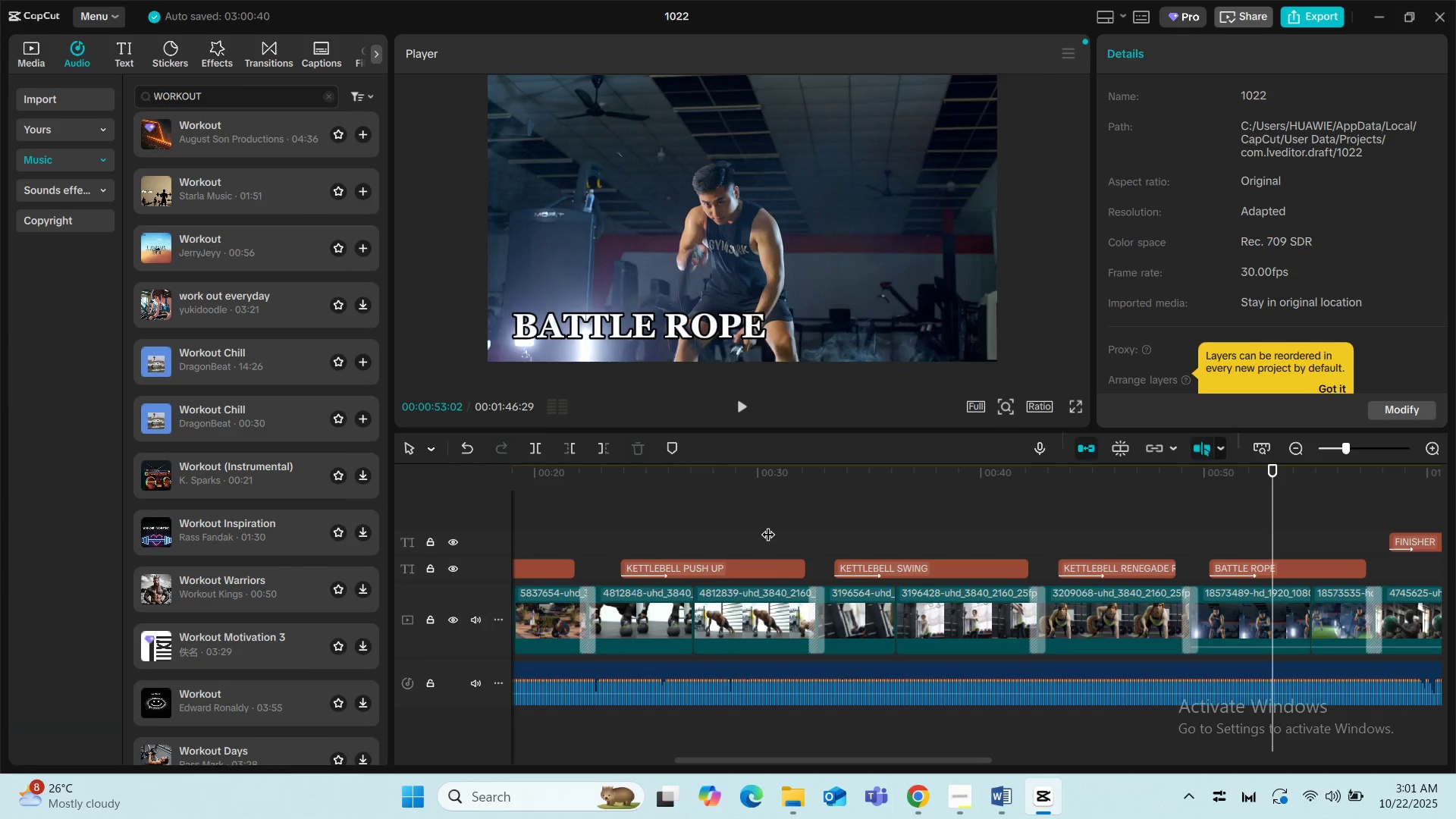 
left_click([1035, 494])
 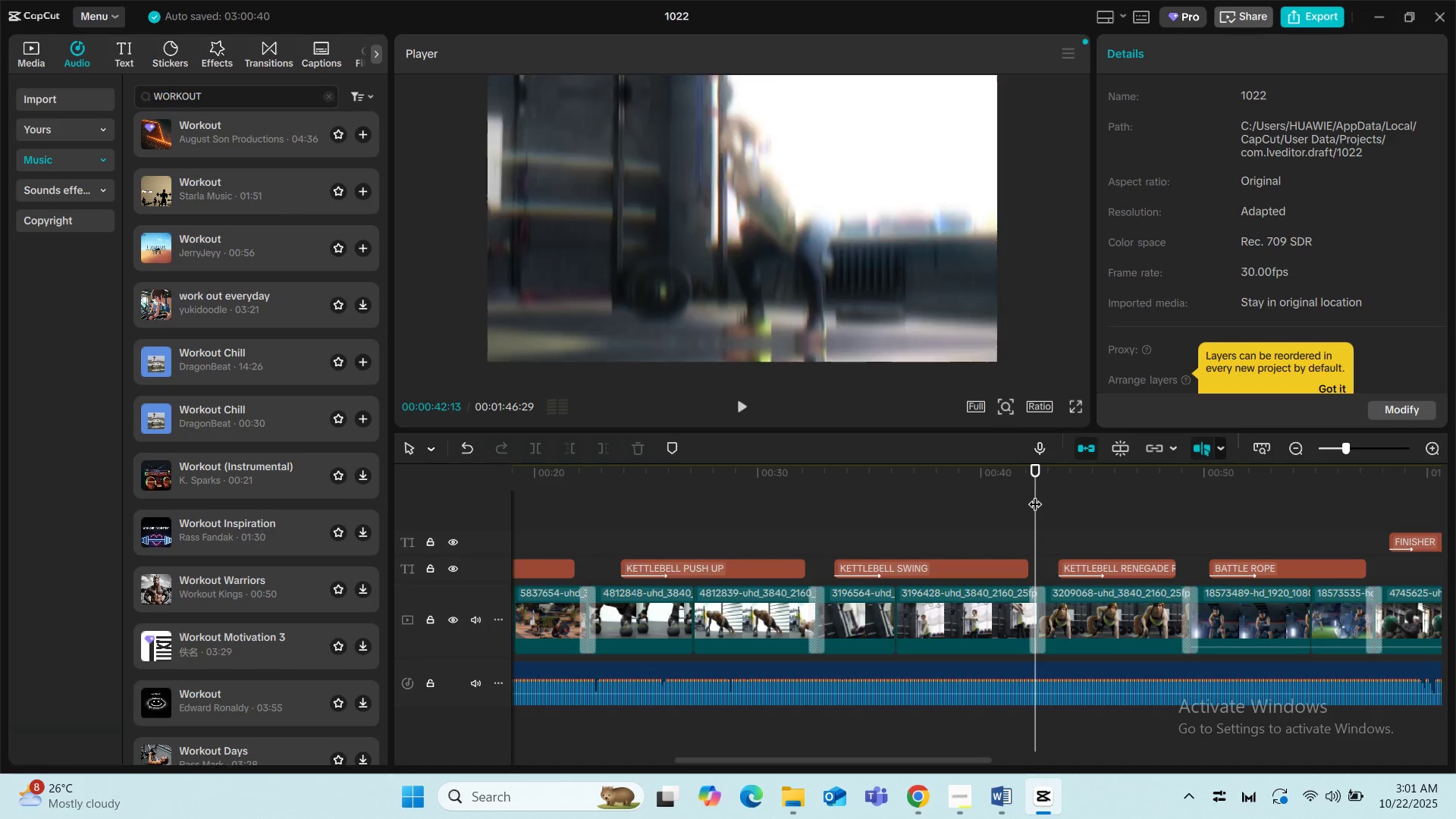 
key(Space)
 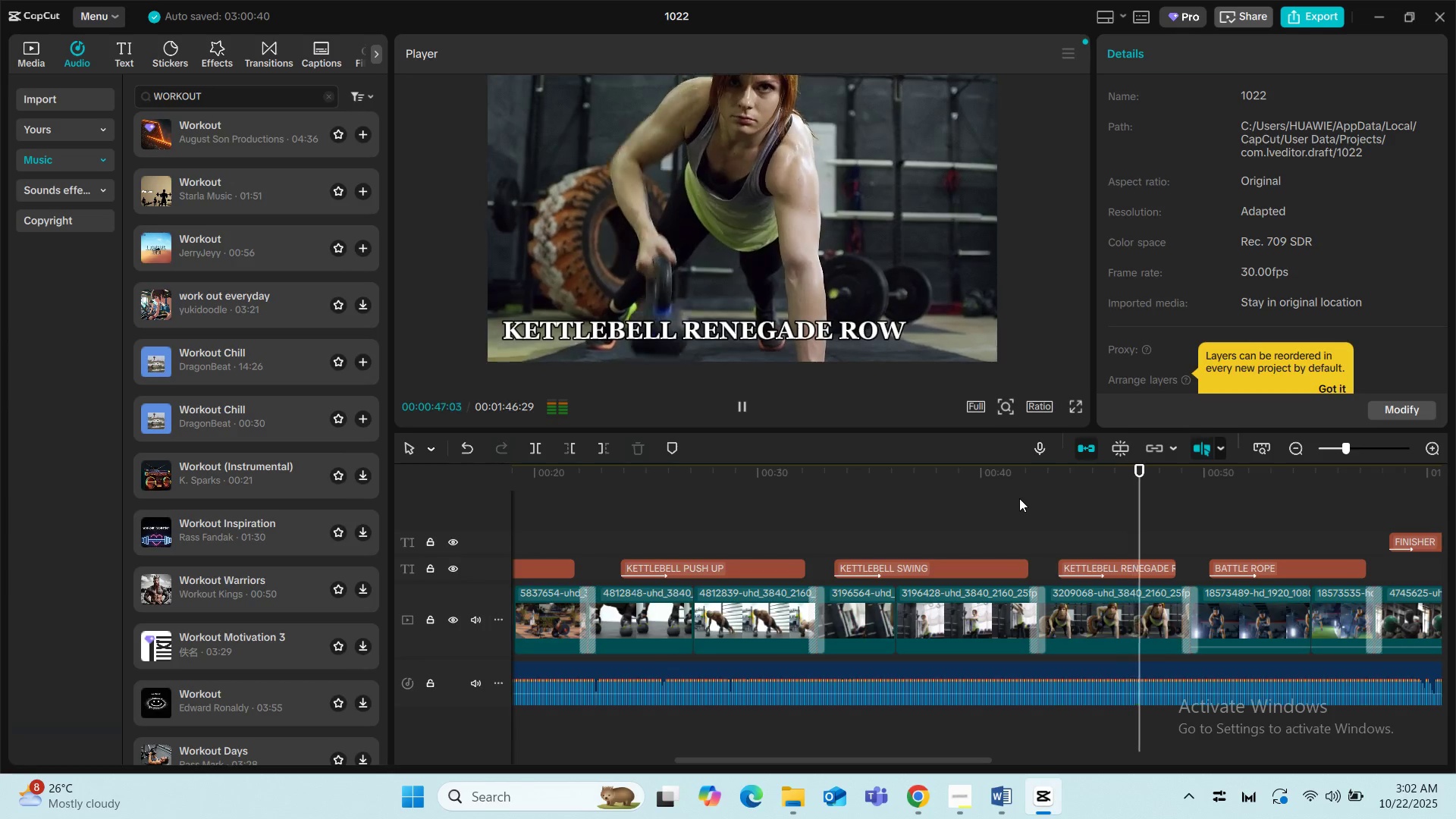 
wait(6.38)
 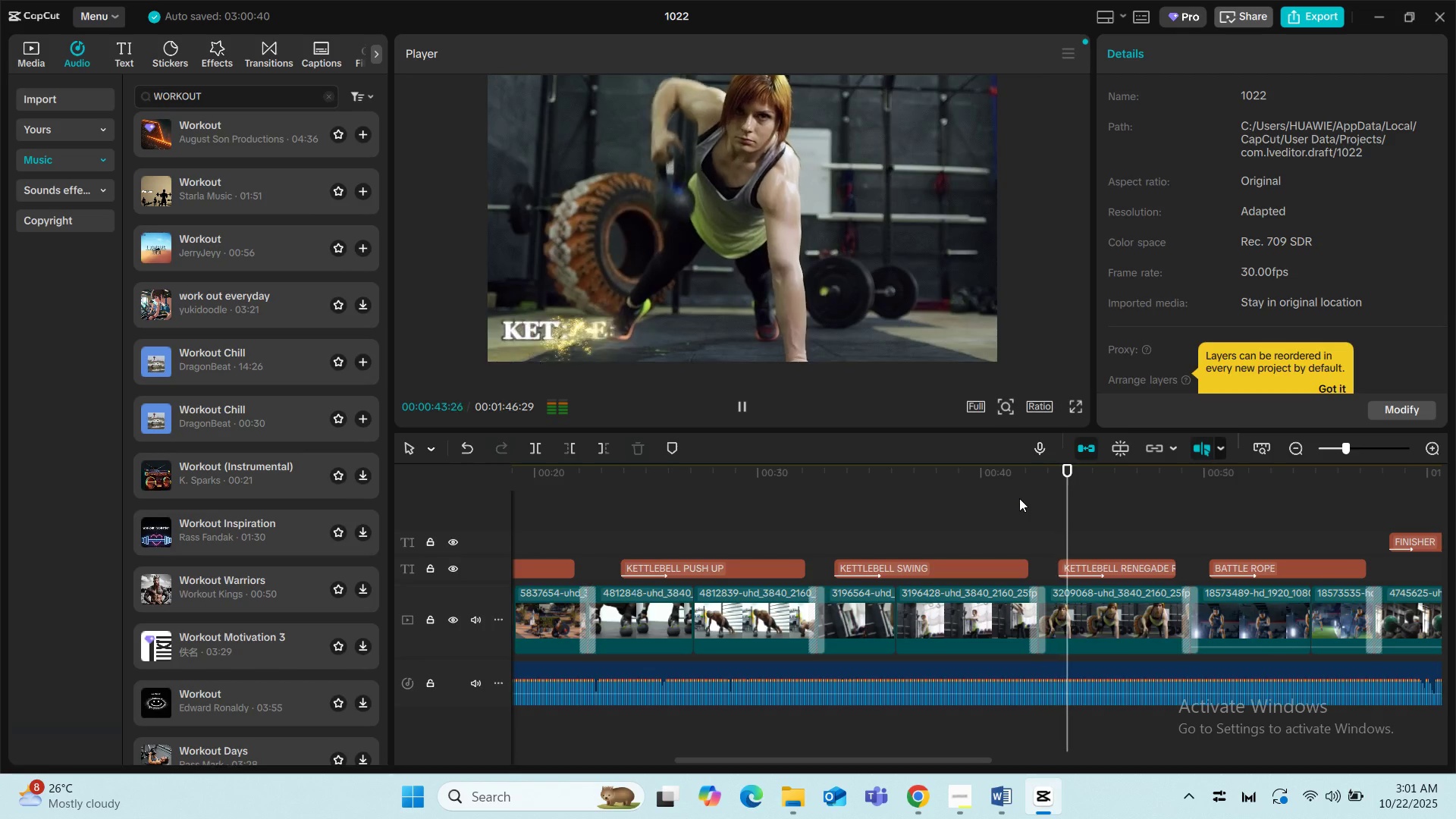 
key(Space)
 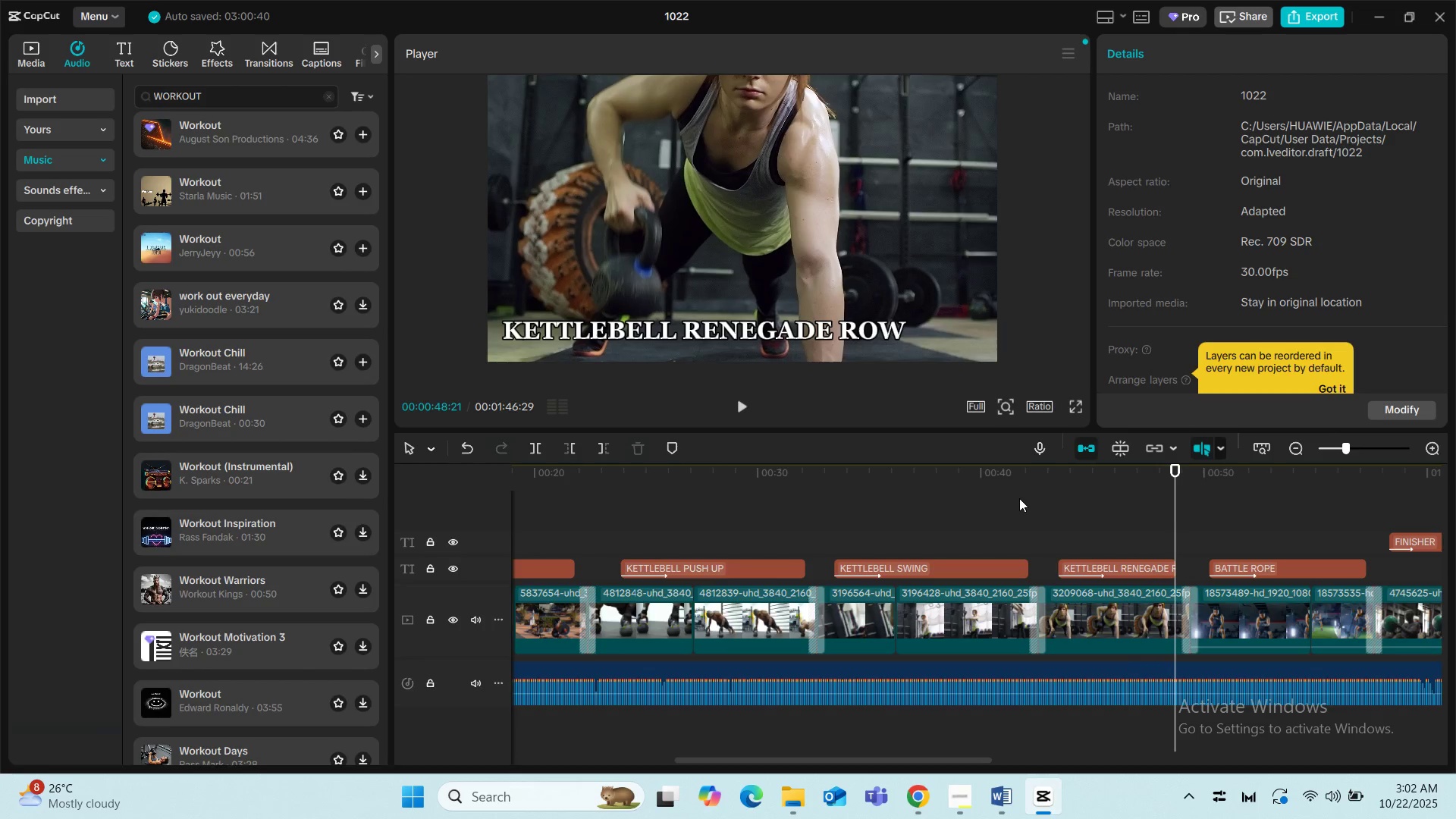 
left_click([1019, 498])
 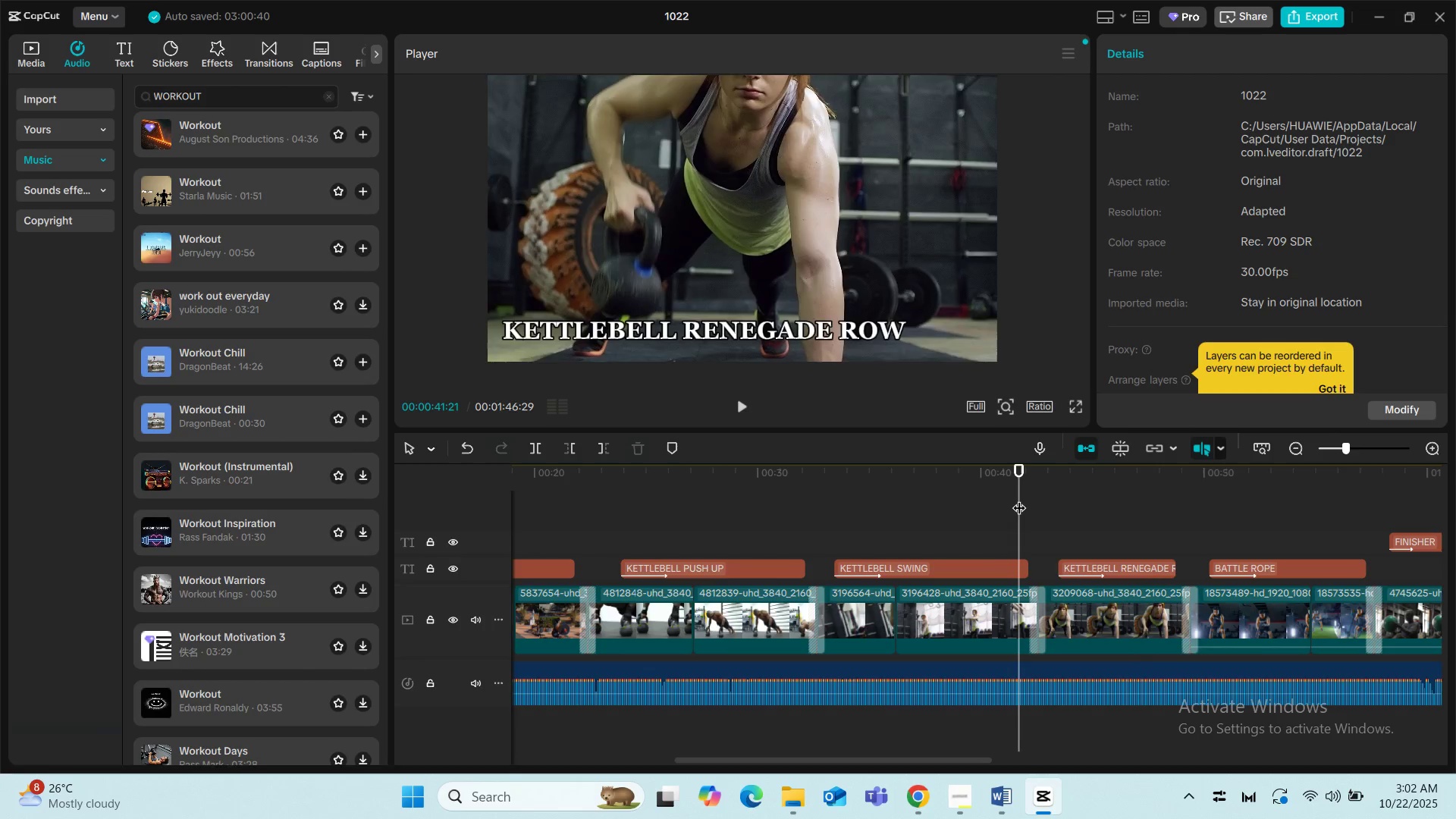 
key(Space)
 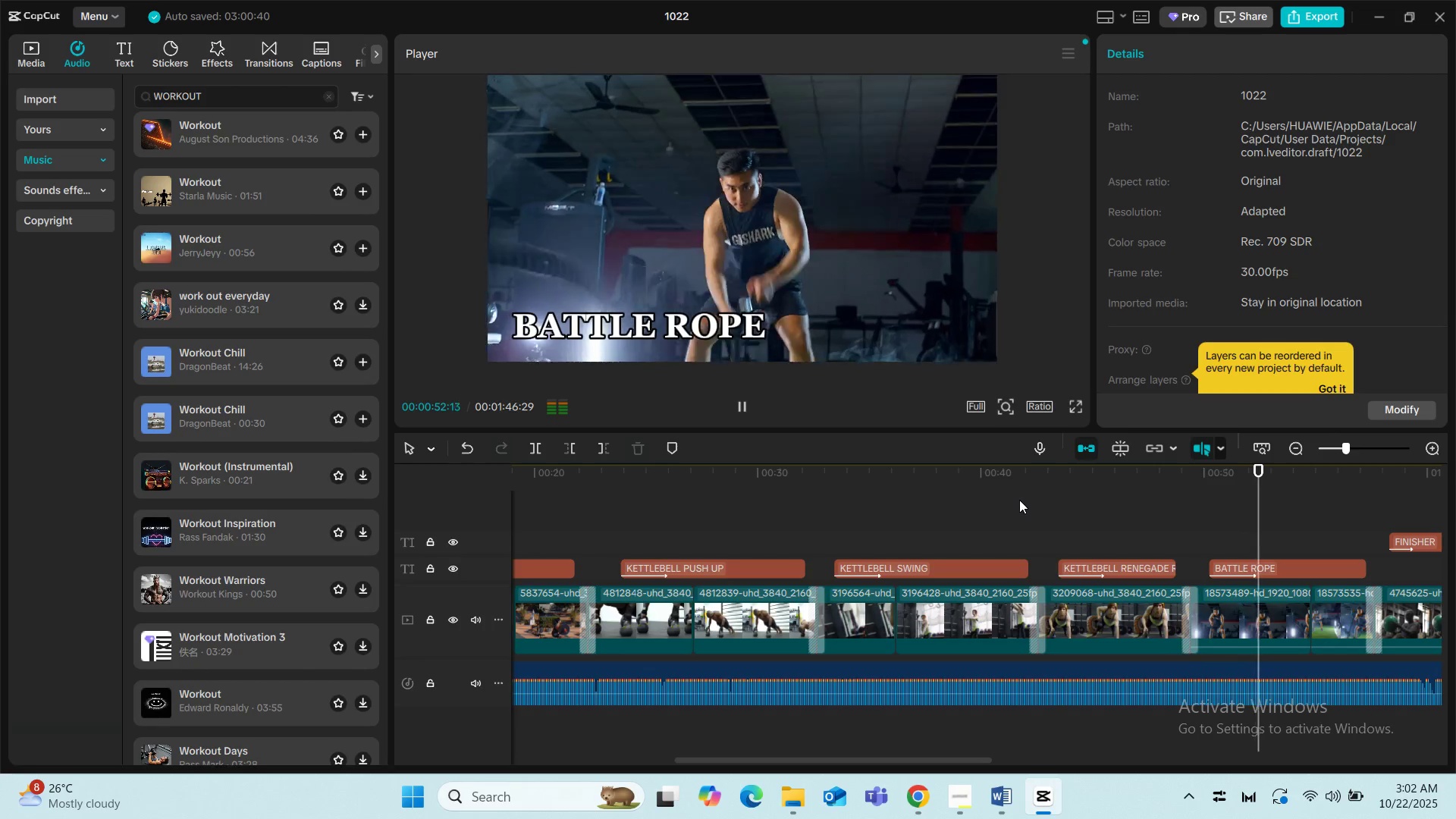 
wait(15.78)
 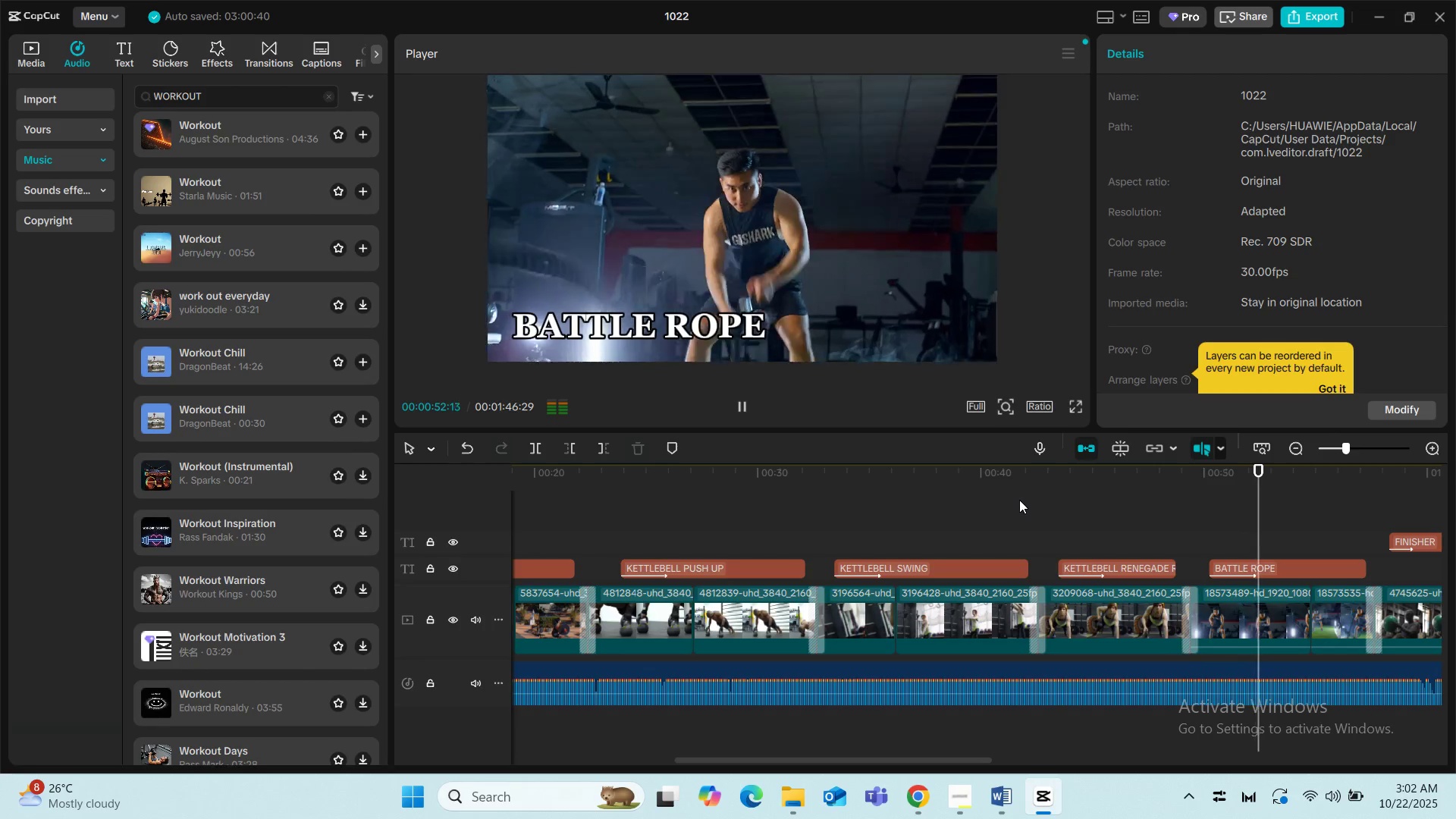 
left_click_drag(start_coordinate=[949, 758], to_coordinate=[1136, 761])
 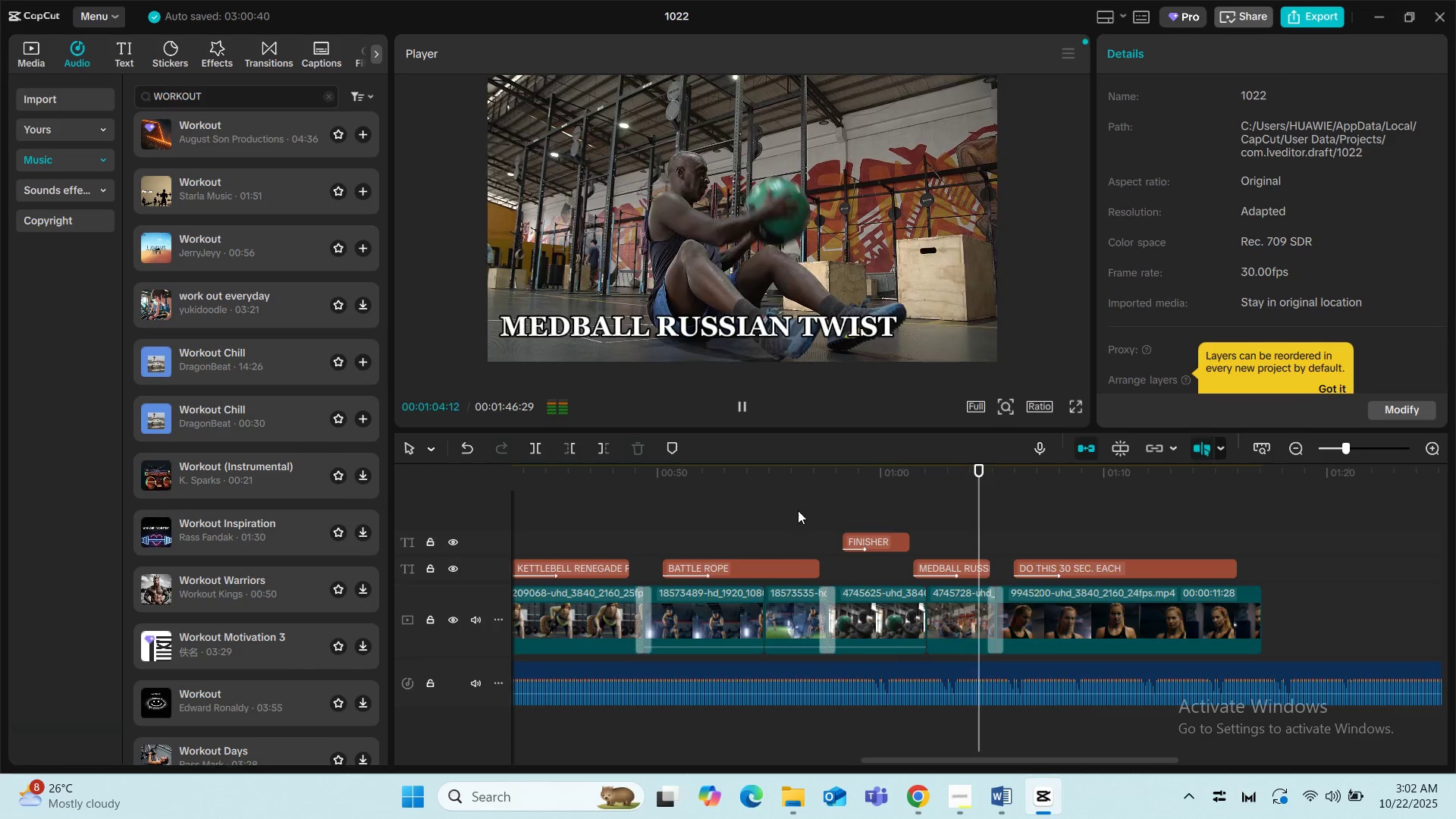 
wait(10.57)
 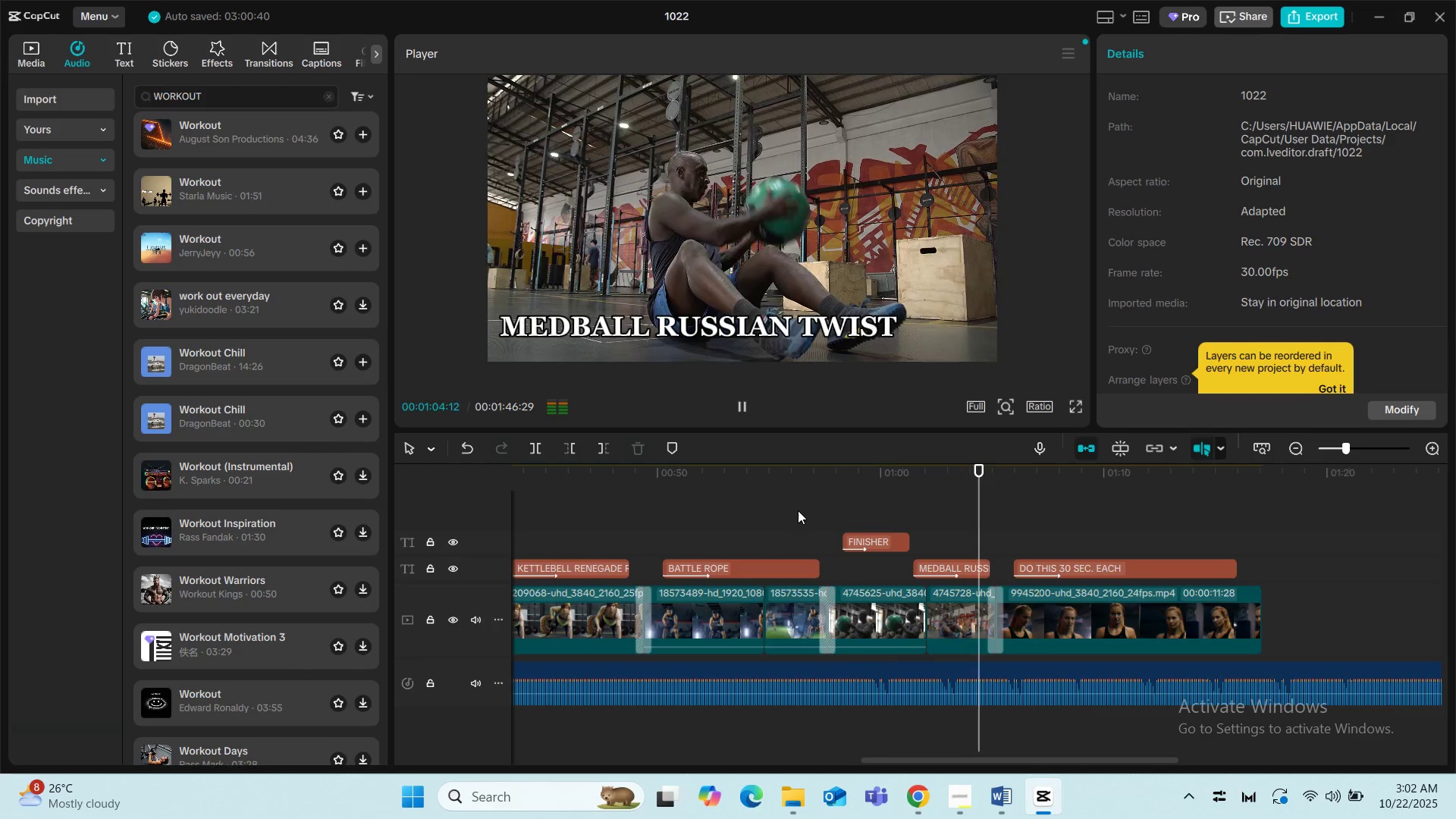 
key(Space)
 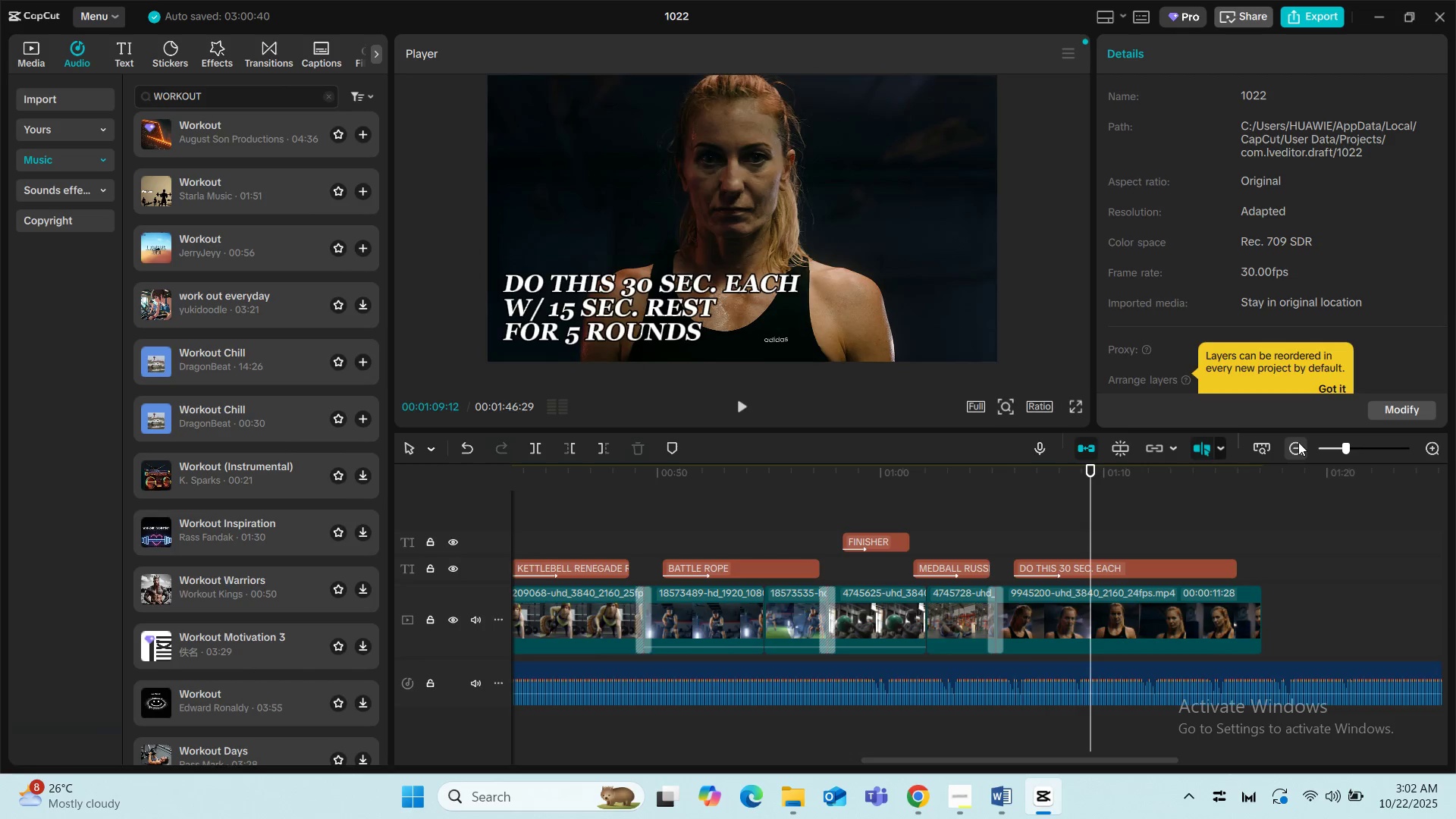 
left_click([1298, 445])
 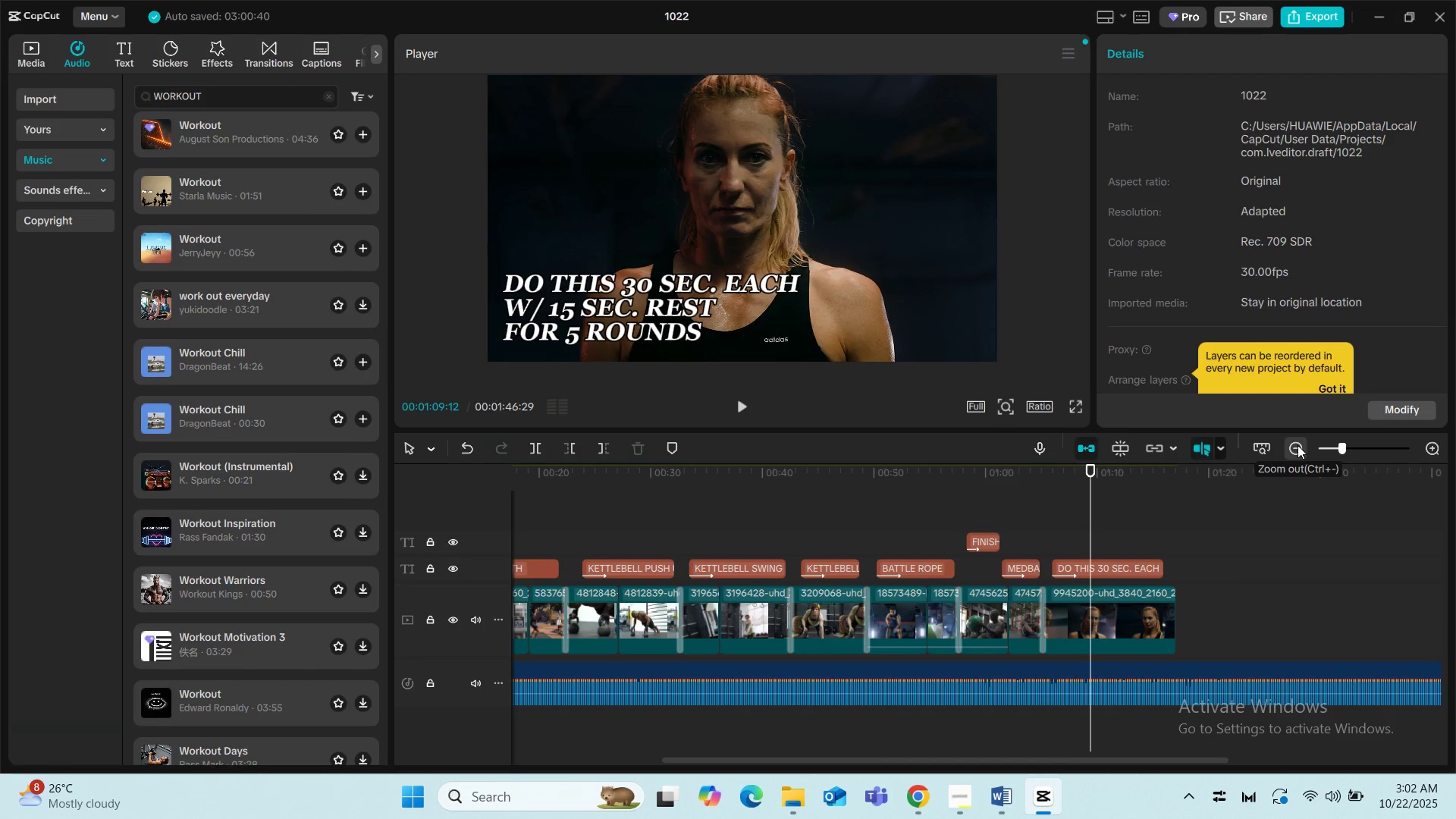 
left_click([1298, 445])
 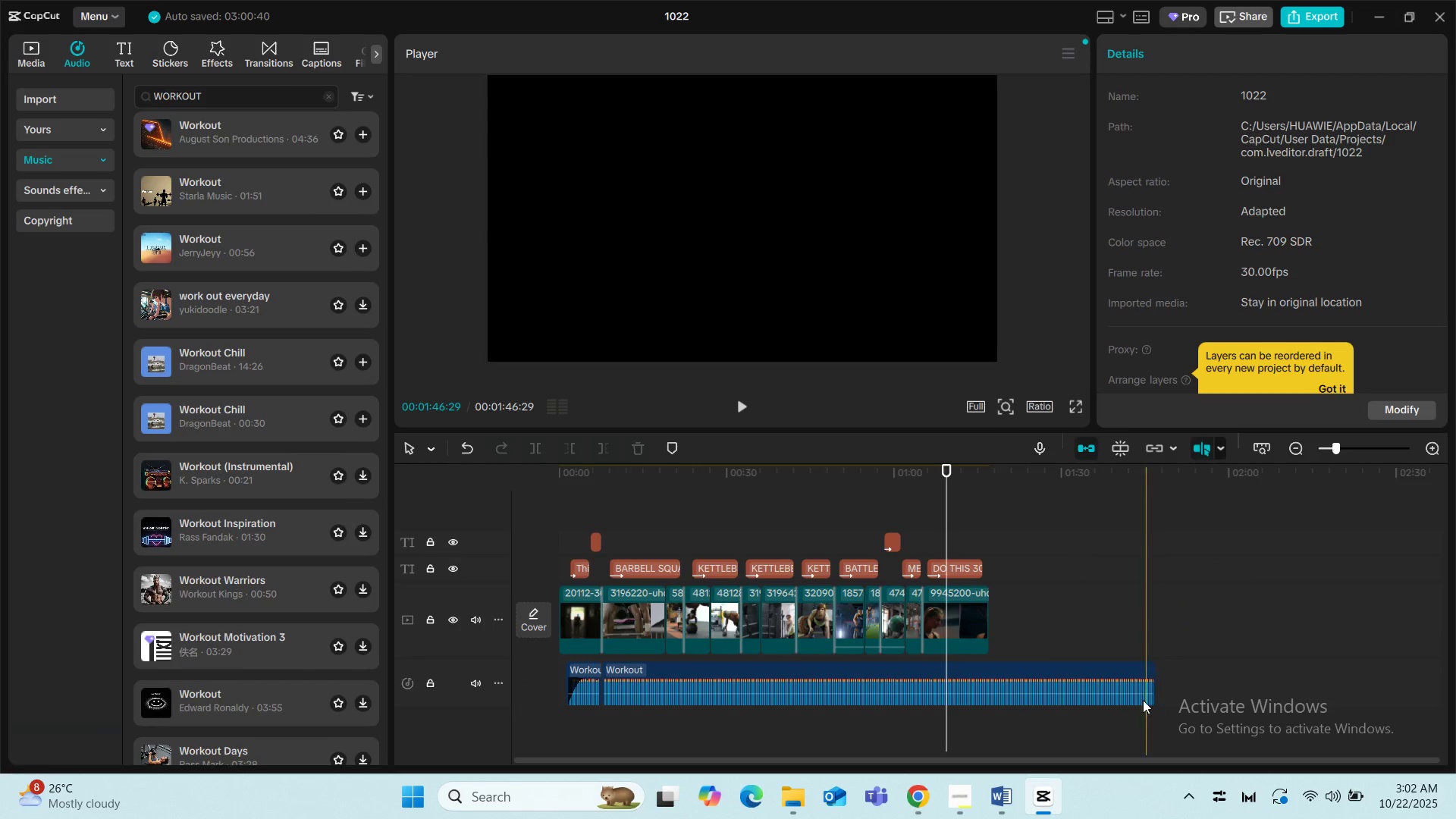 
left_click([1103, 689])
 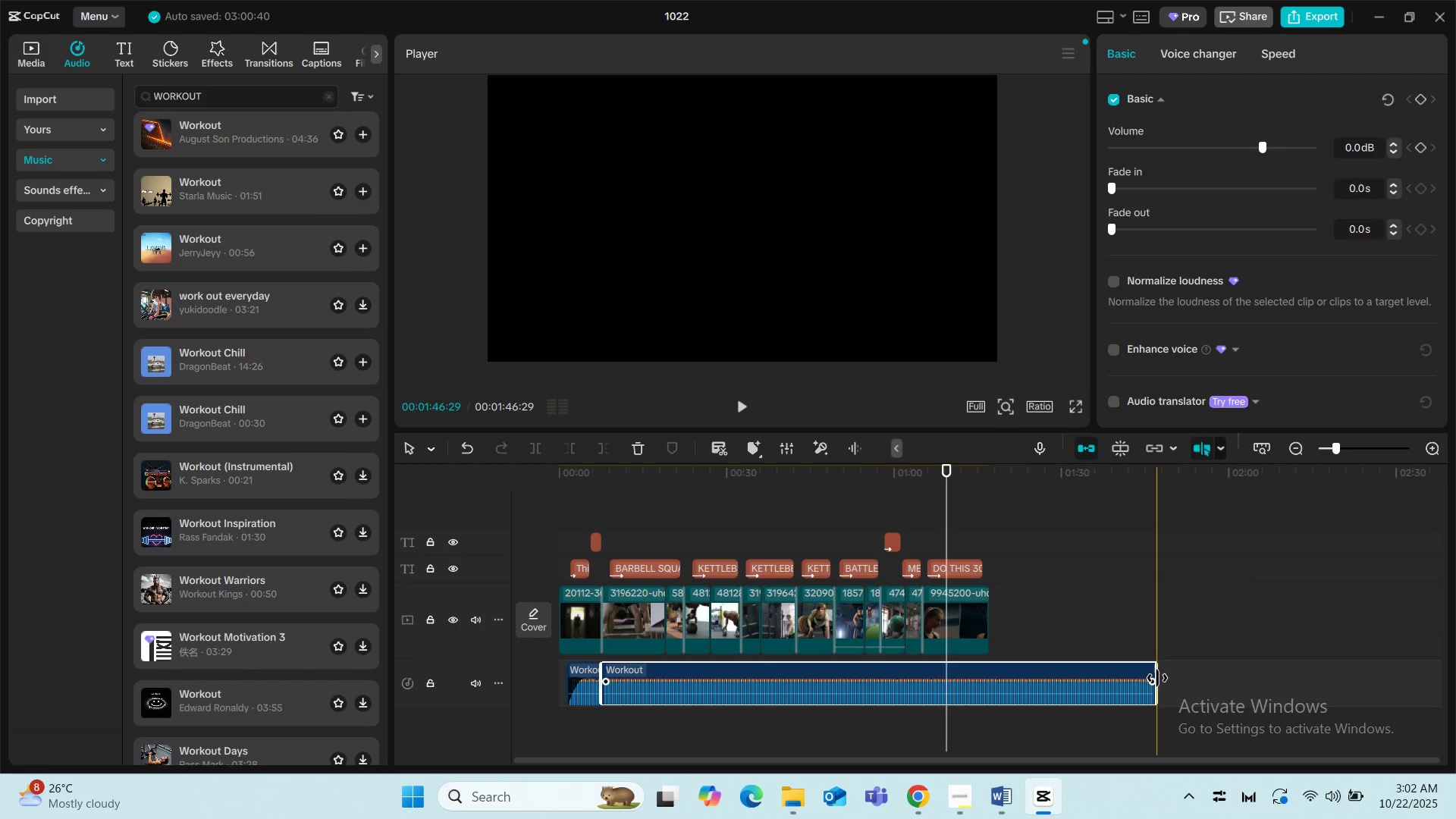 
left_click_drag(start_coordinate=[1157, 678], to_coordinate=[986, 670])
 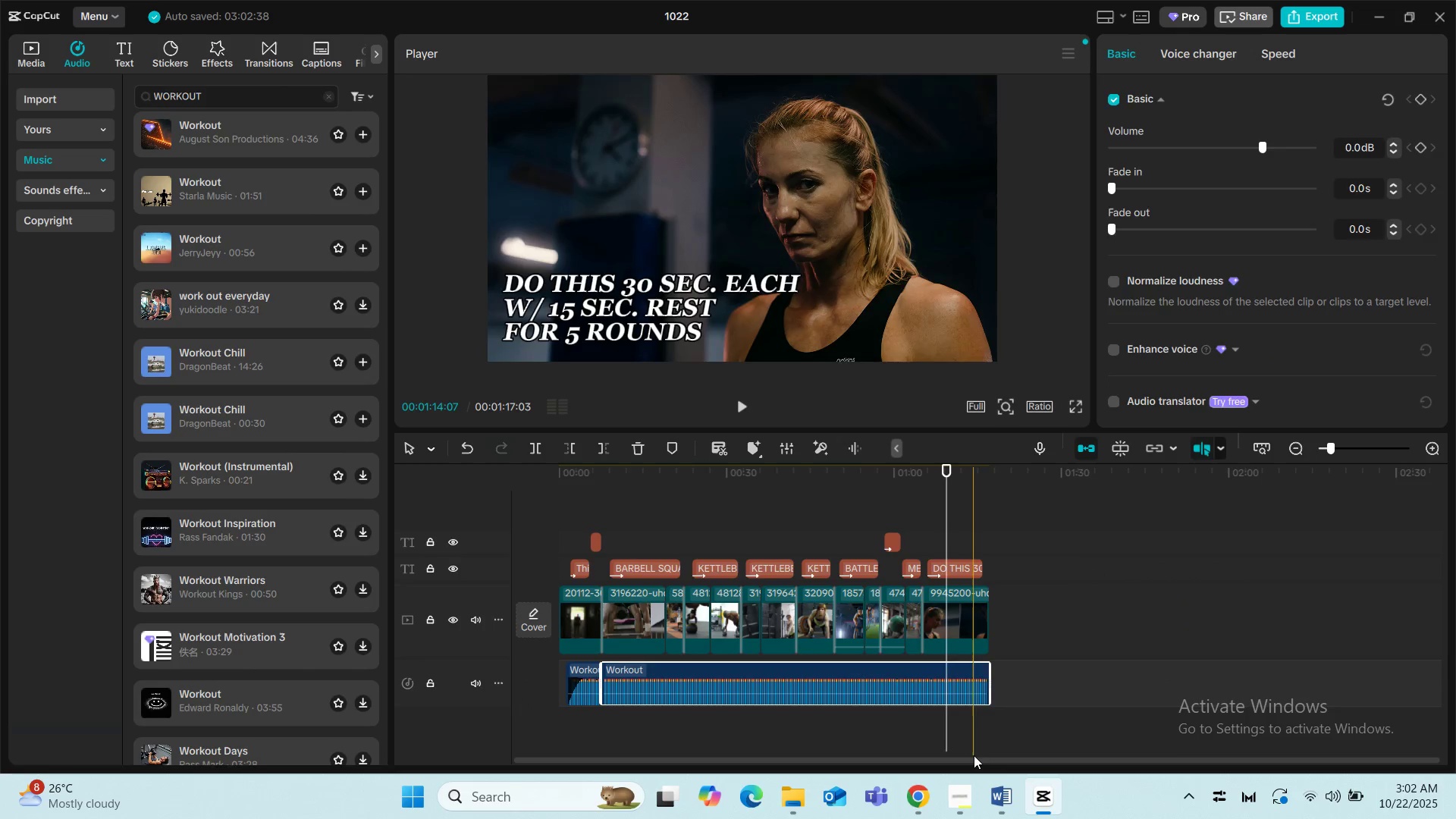 
left_click([974, 755])
 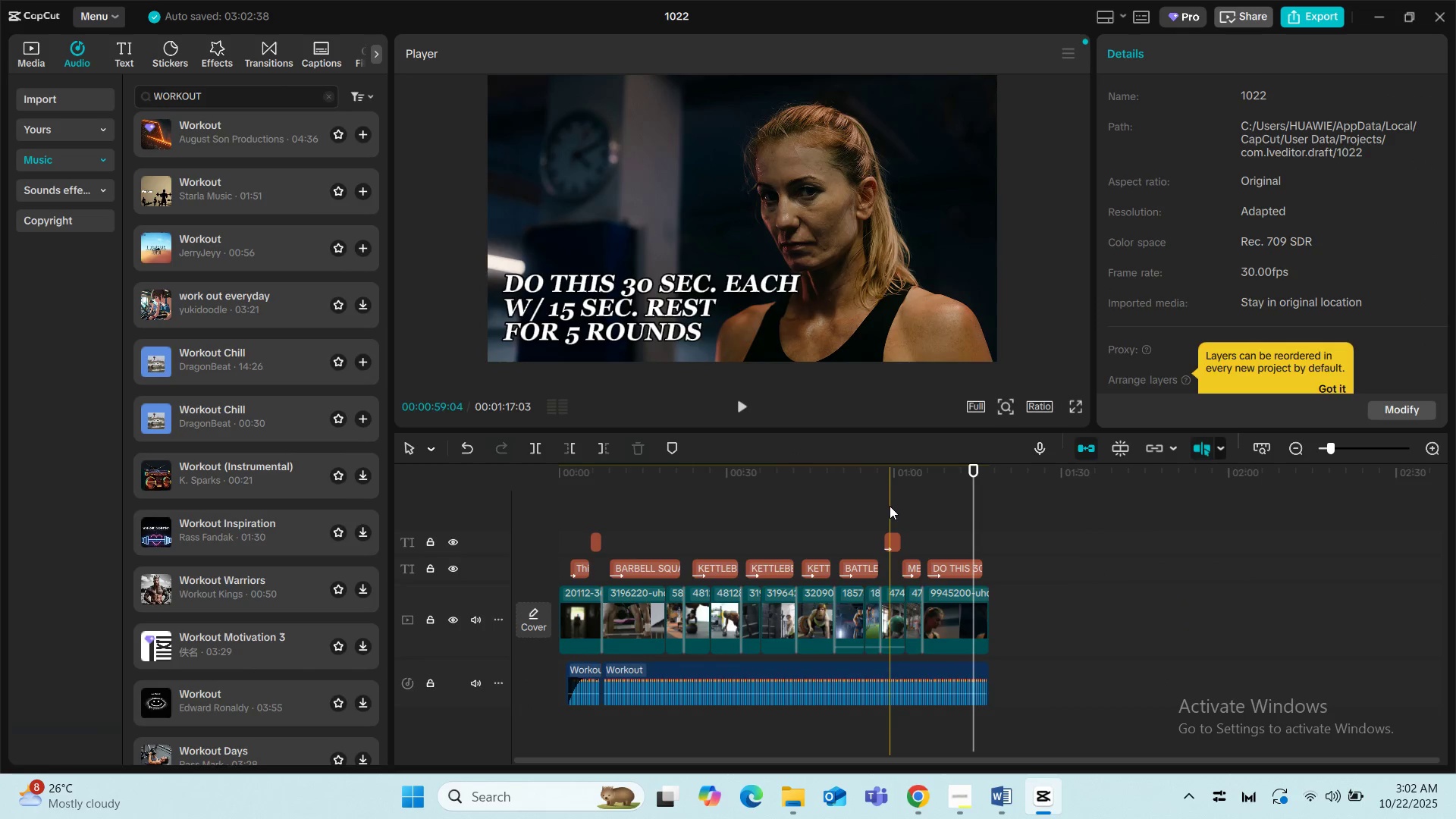 
left_click([890, 506])
 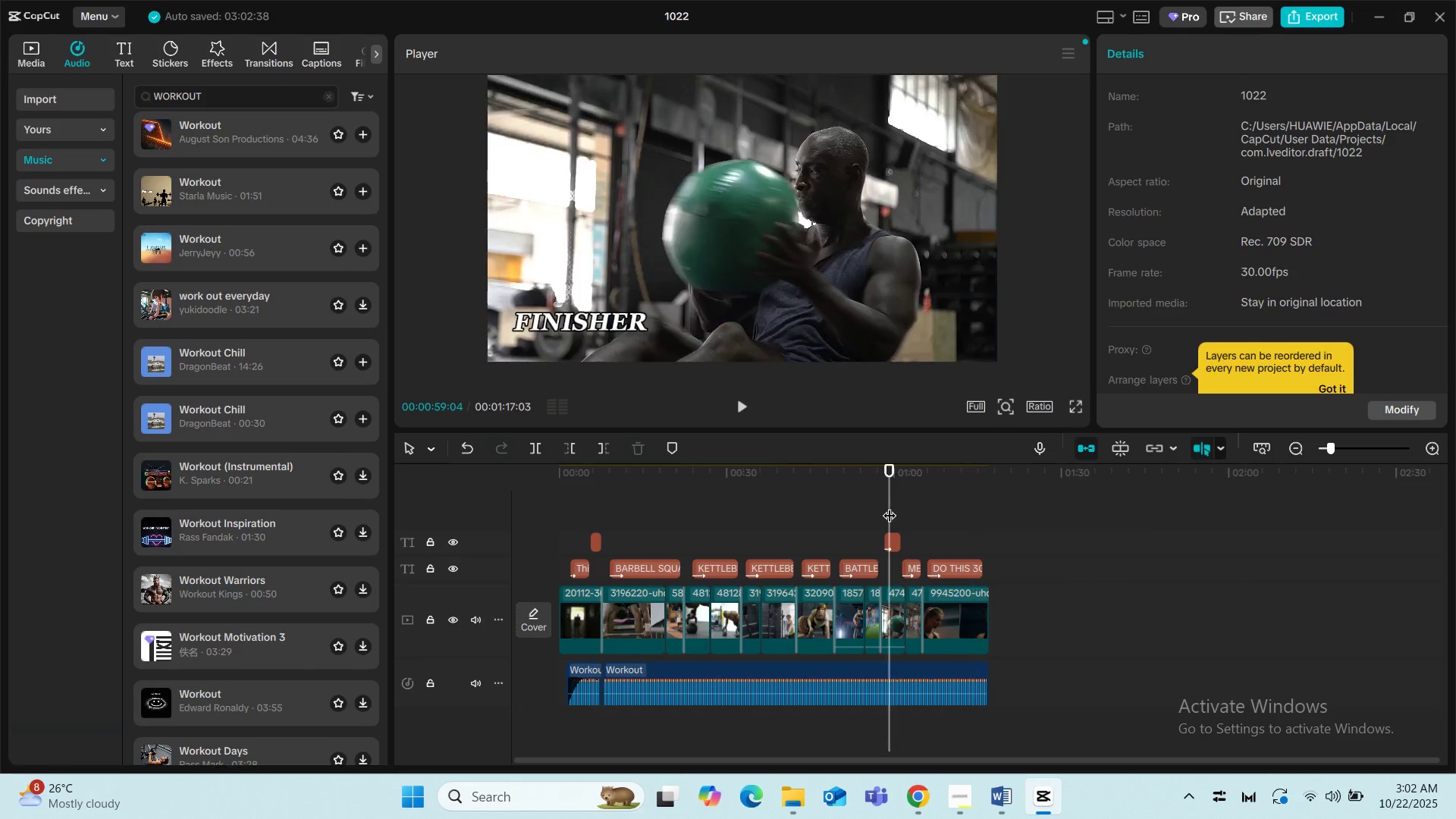 
key(Space)
 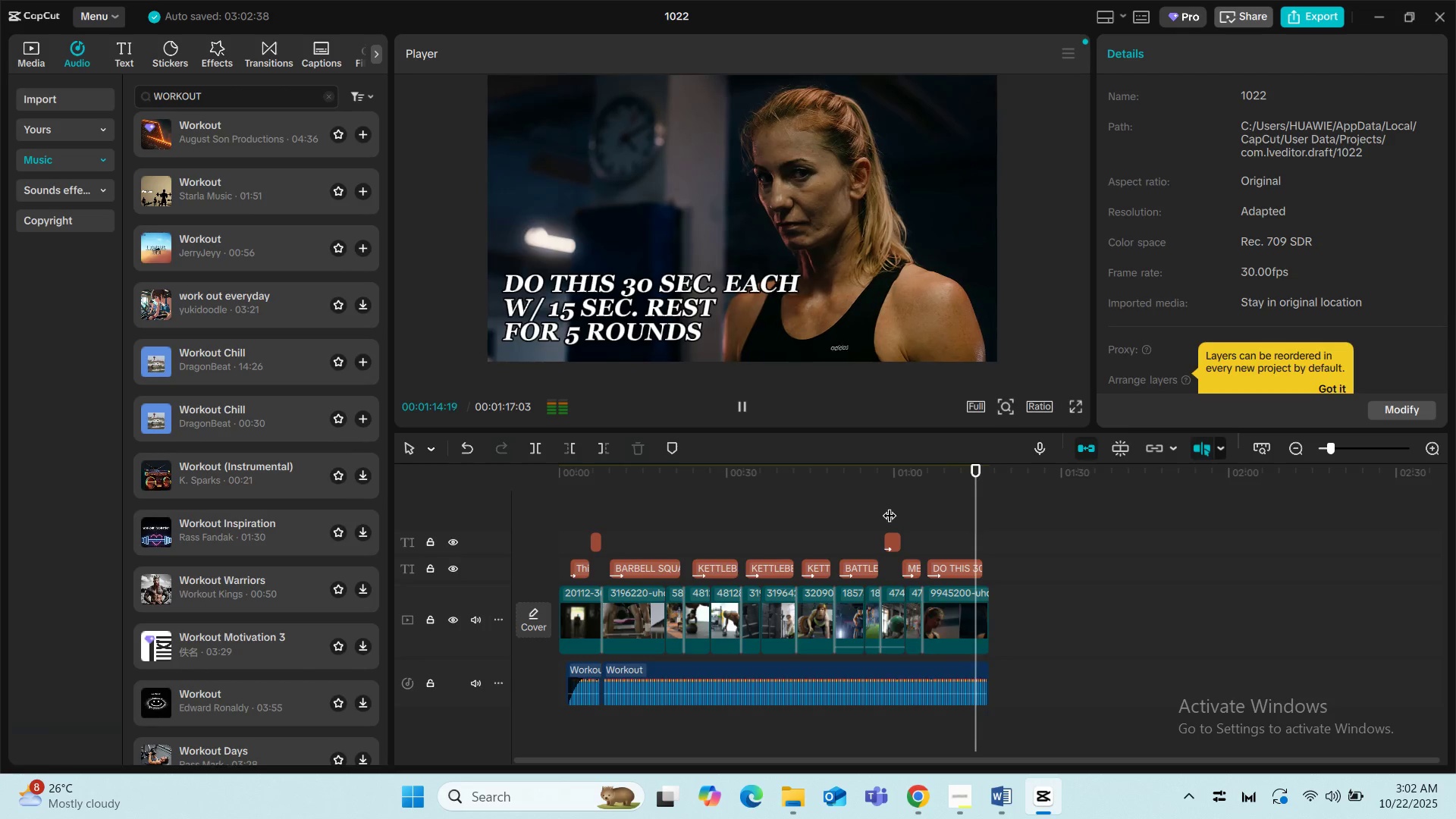 
wait(20.68)
 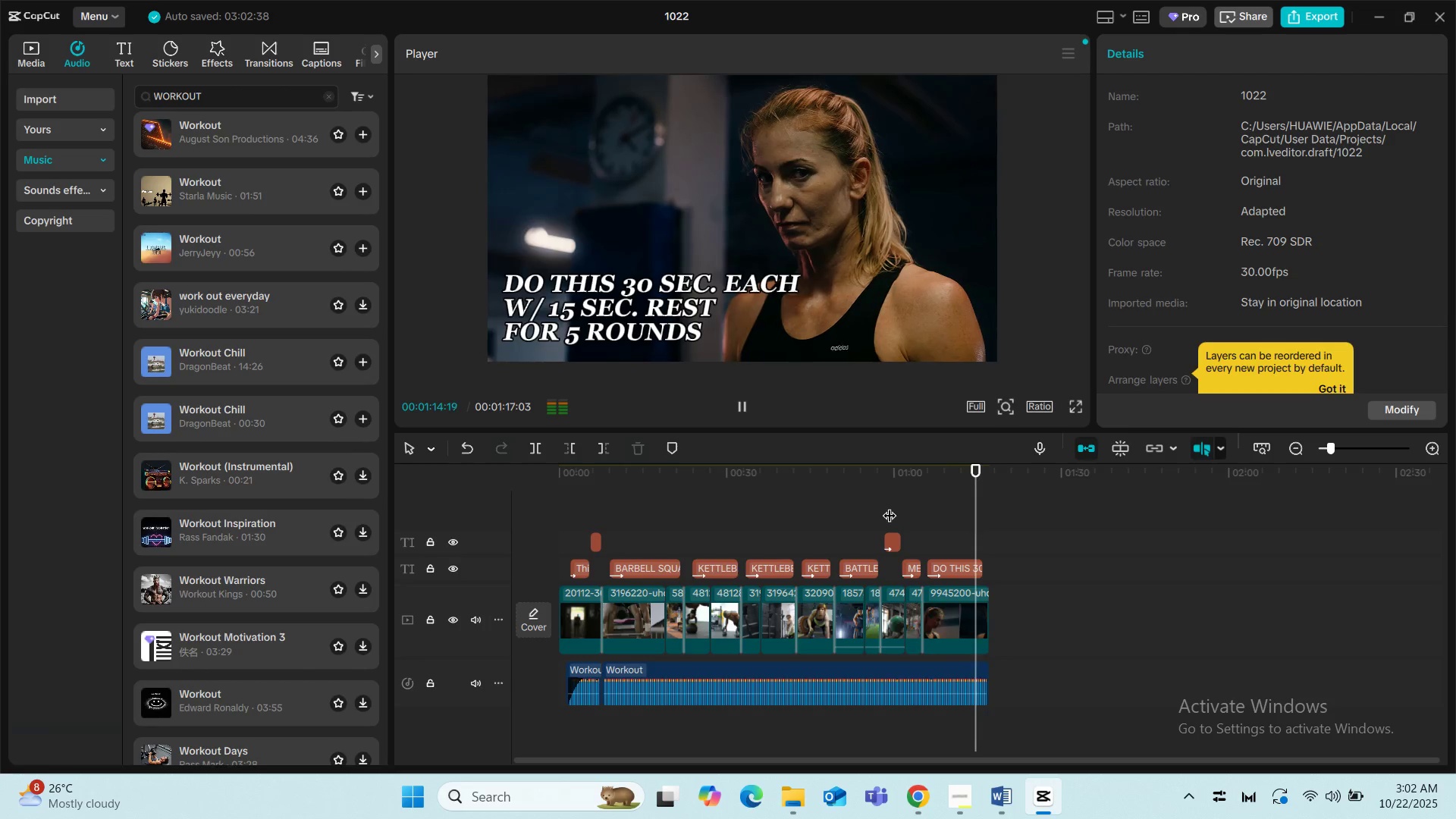 
left_click_drag(start_coordinate=[924, 761], to_coordinate=[823, 770])
 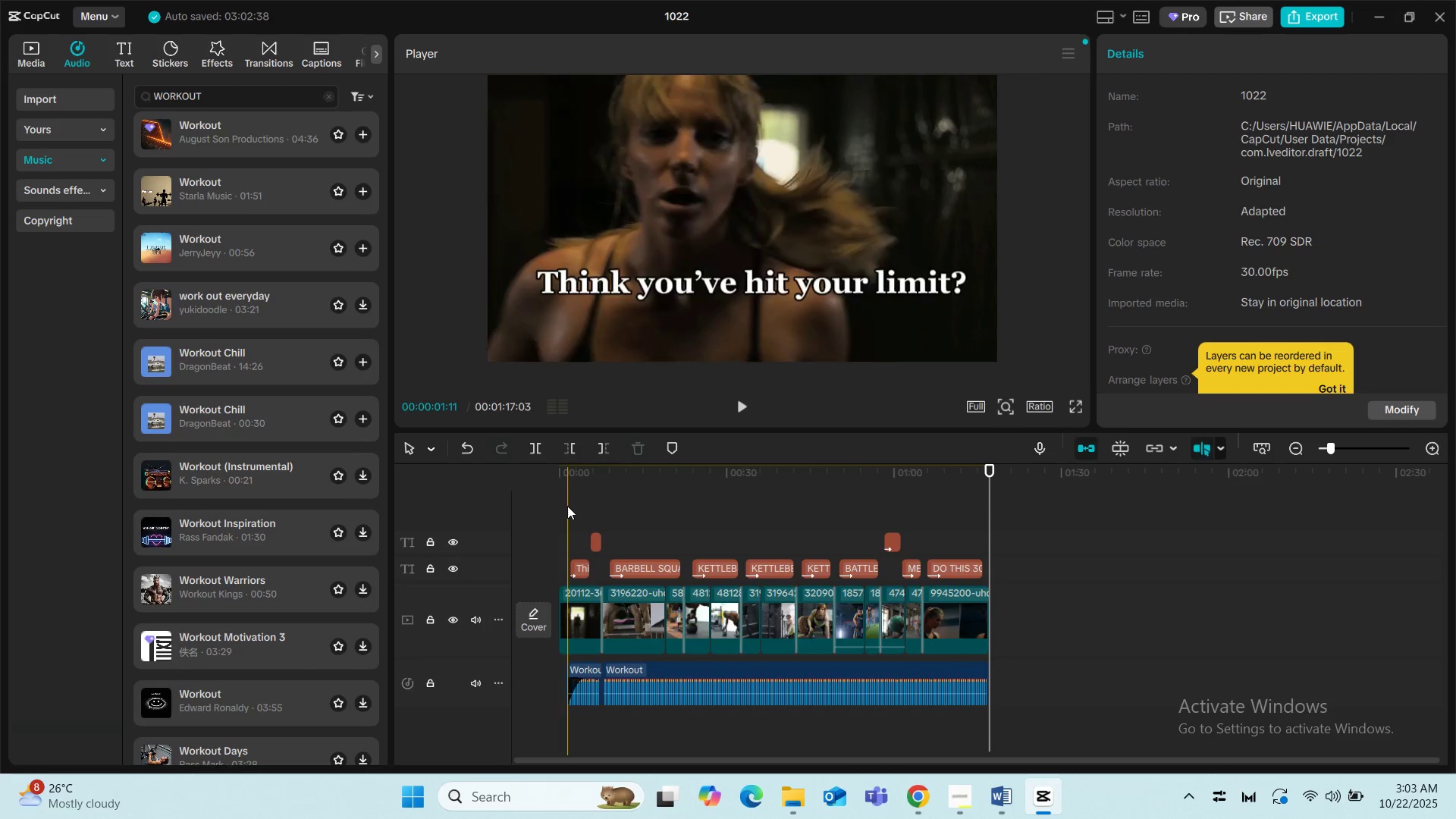 
left_click([566, 507])
 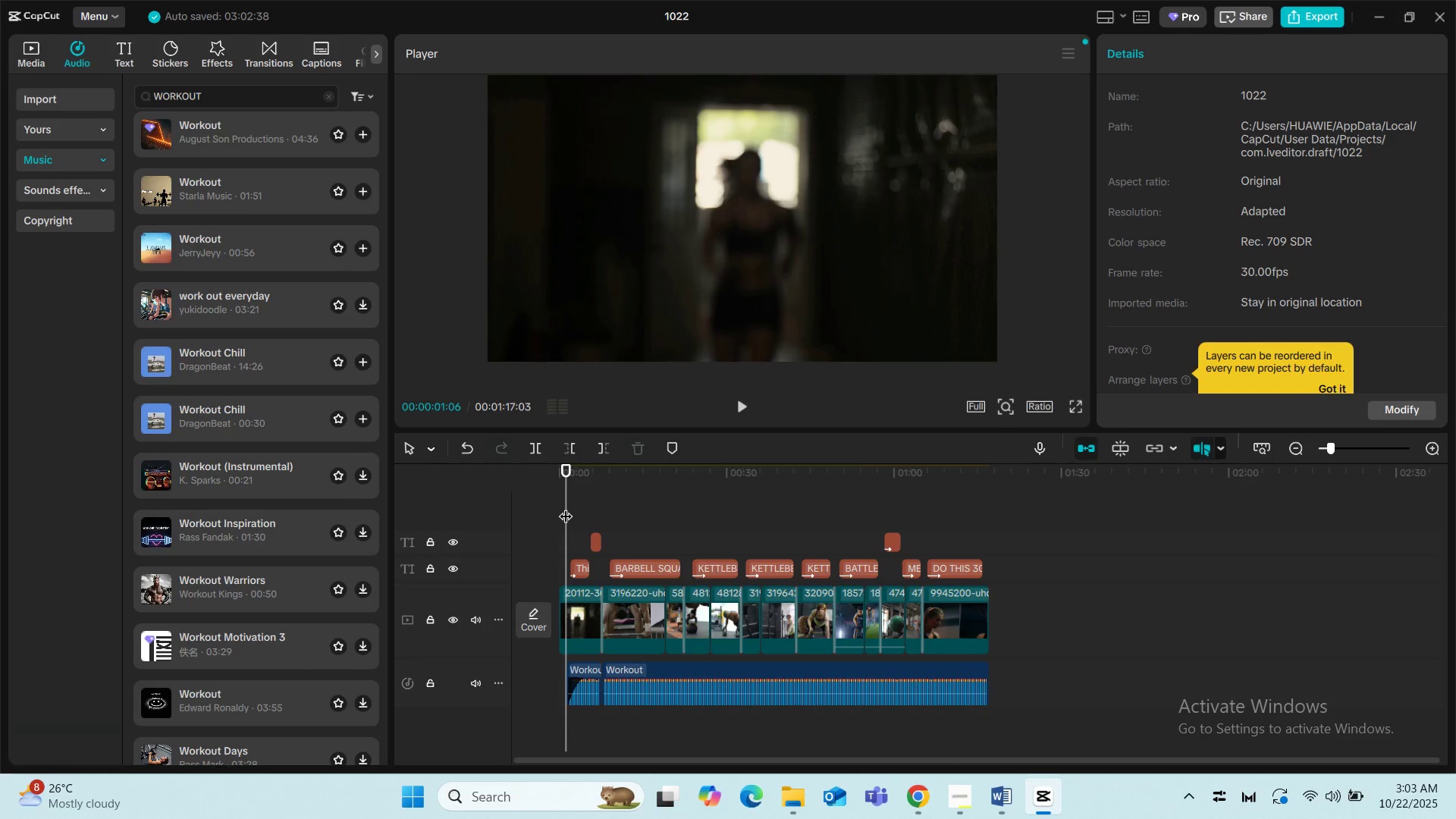 
key(Space)
 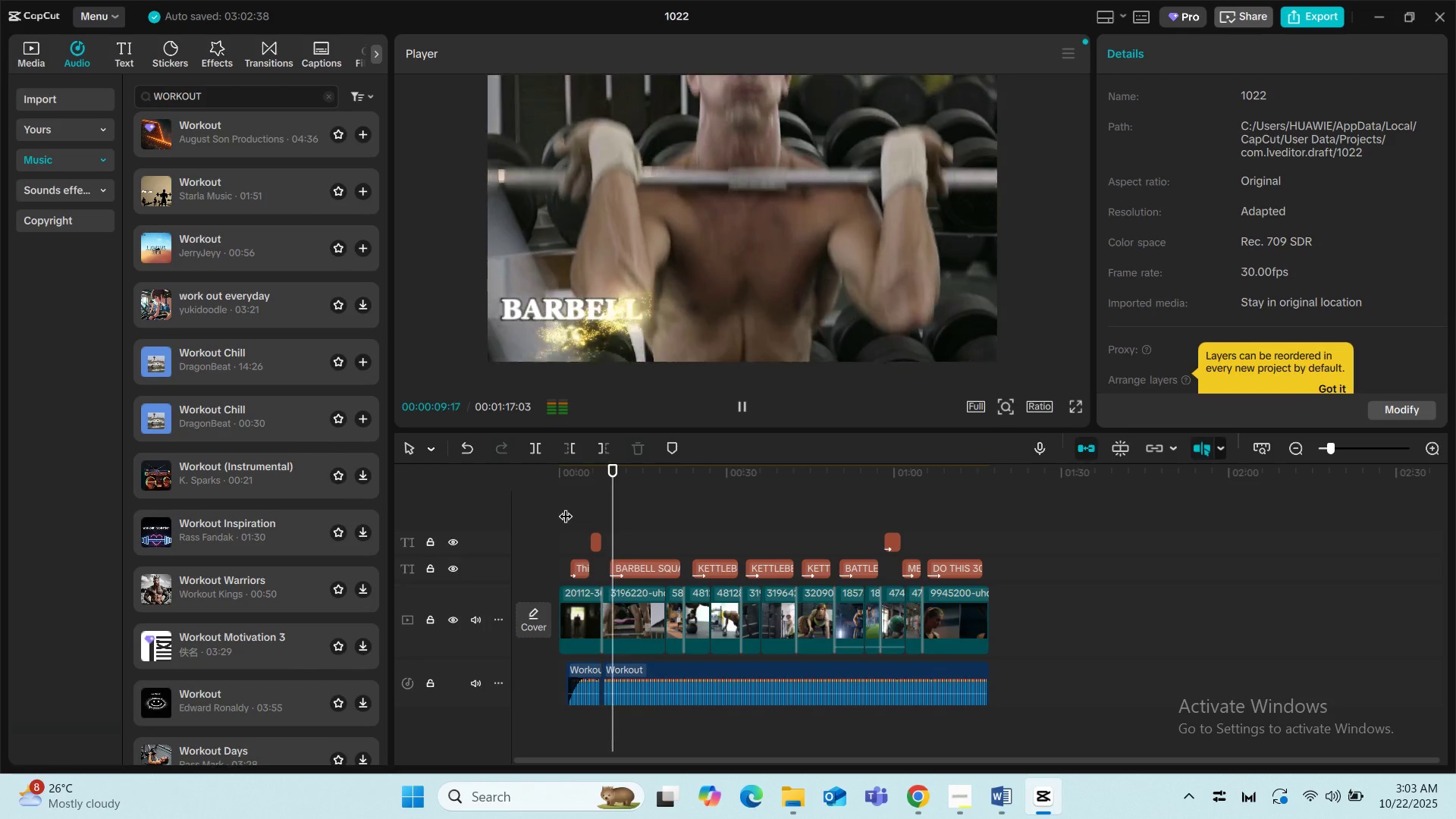 
wait(13.42)
 